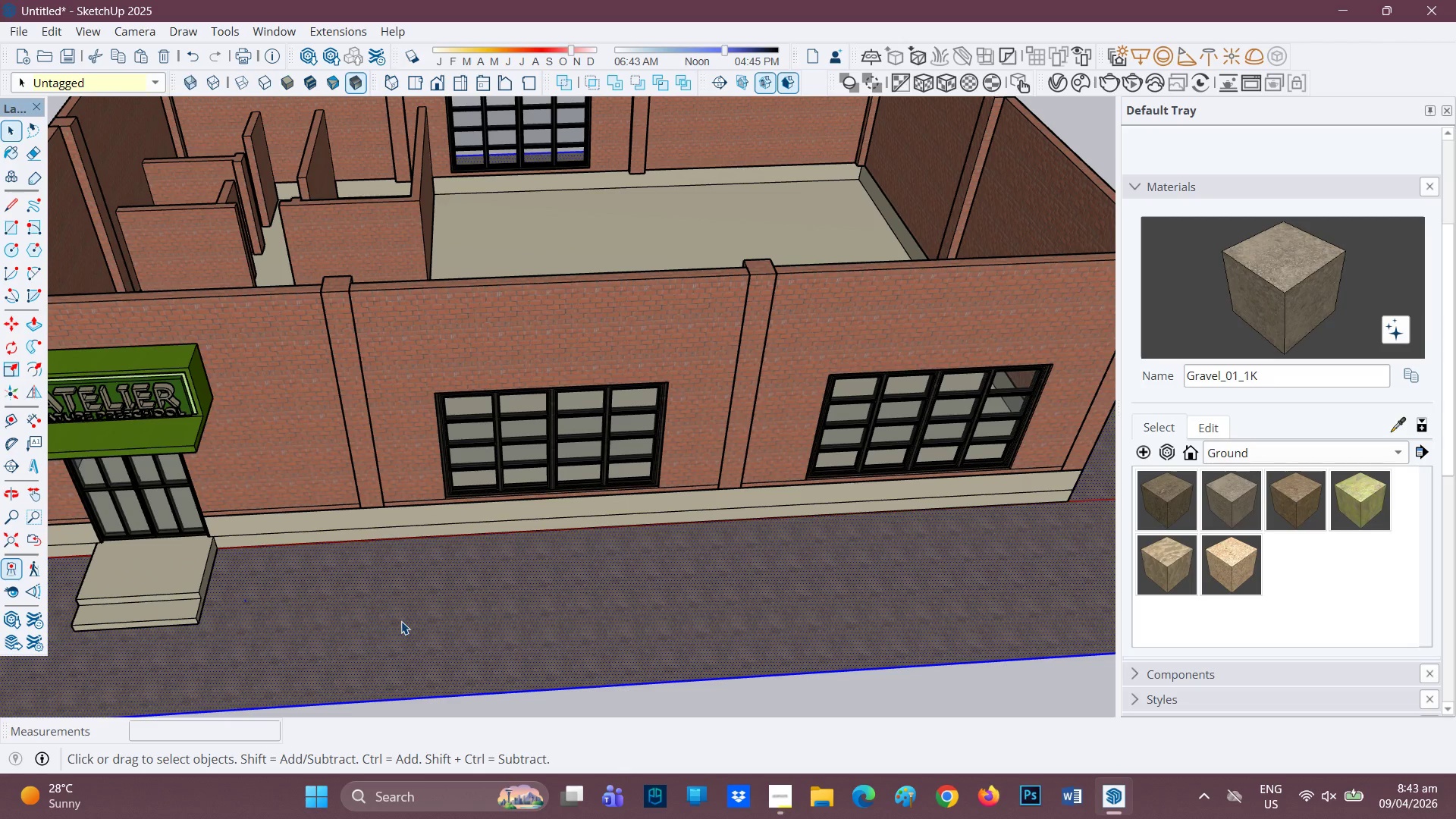 
right_click([401, 621])
 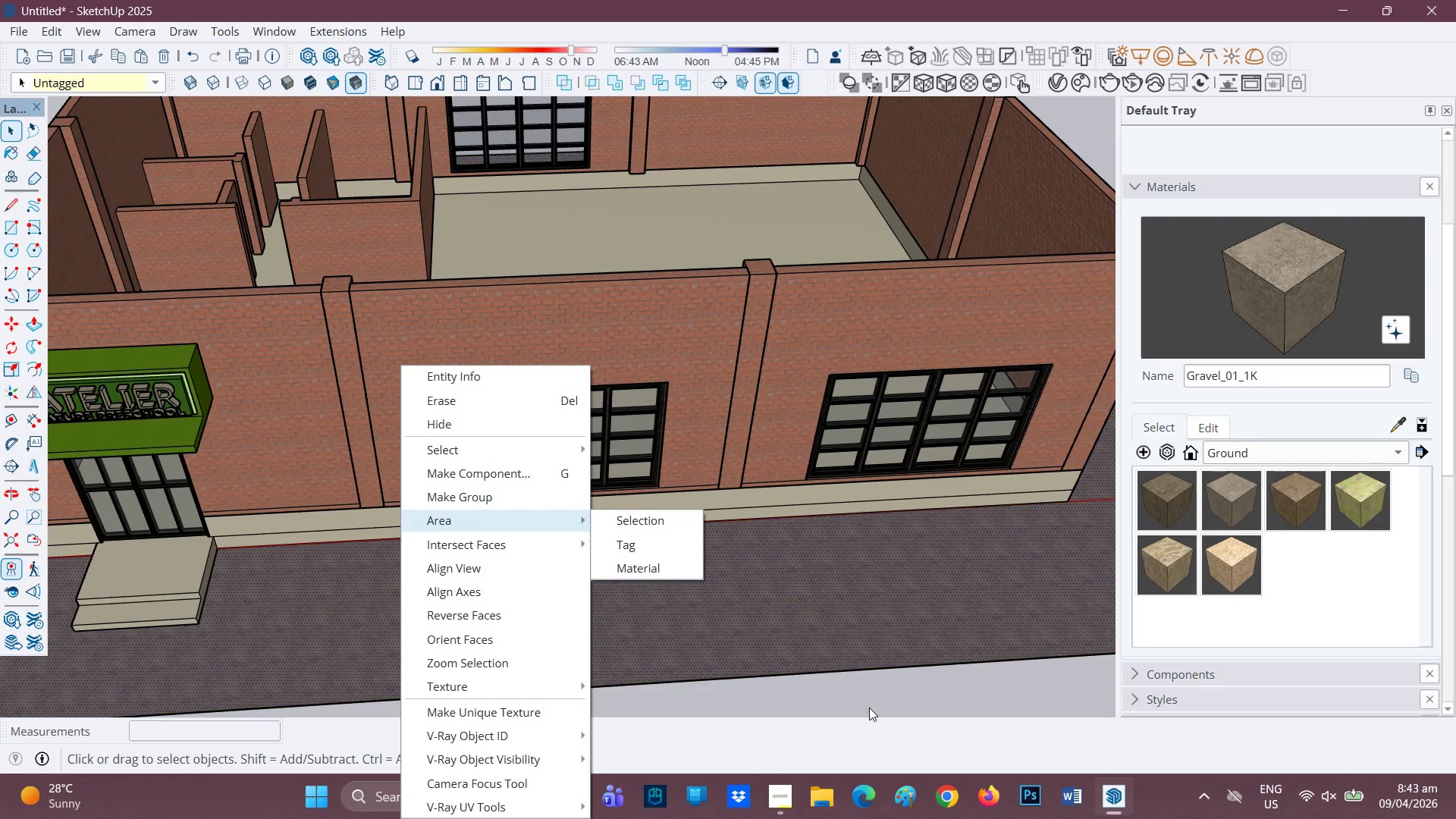 
left_click([929, 692])
 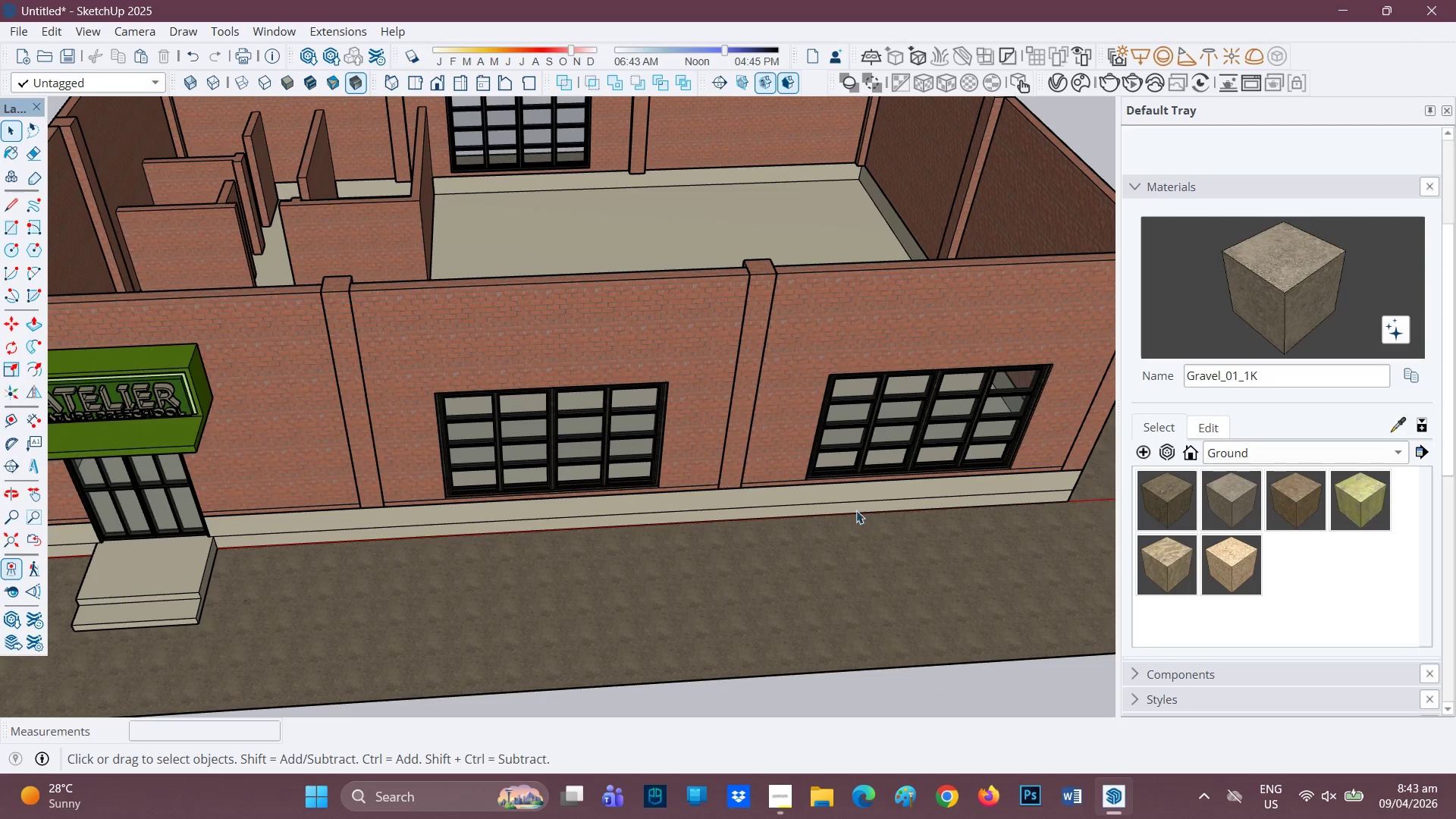 
left_click([856, 507])
 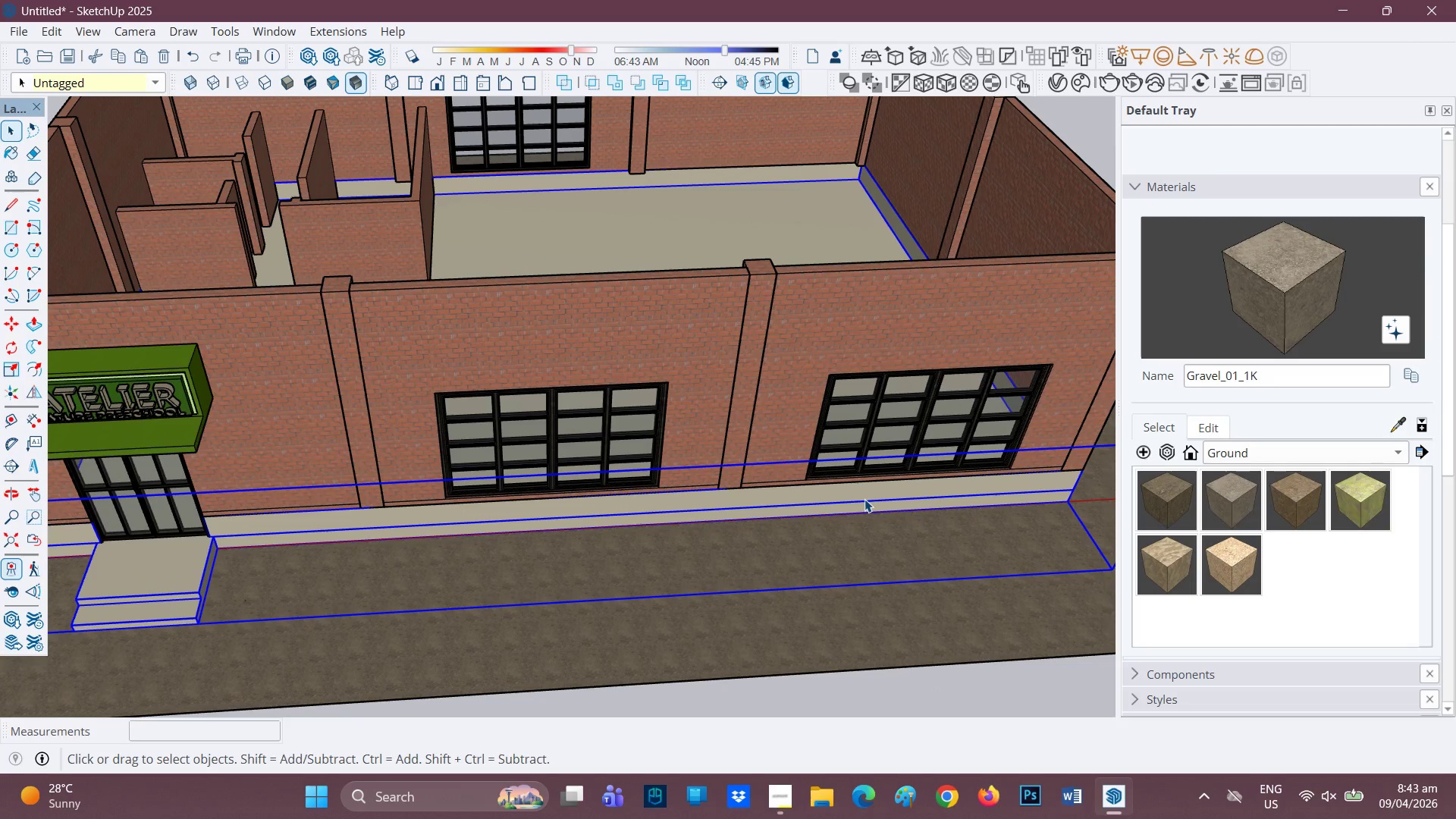 
double_click([864, 499])
 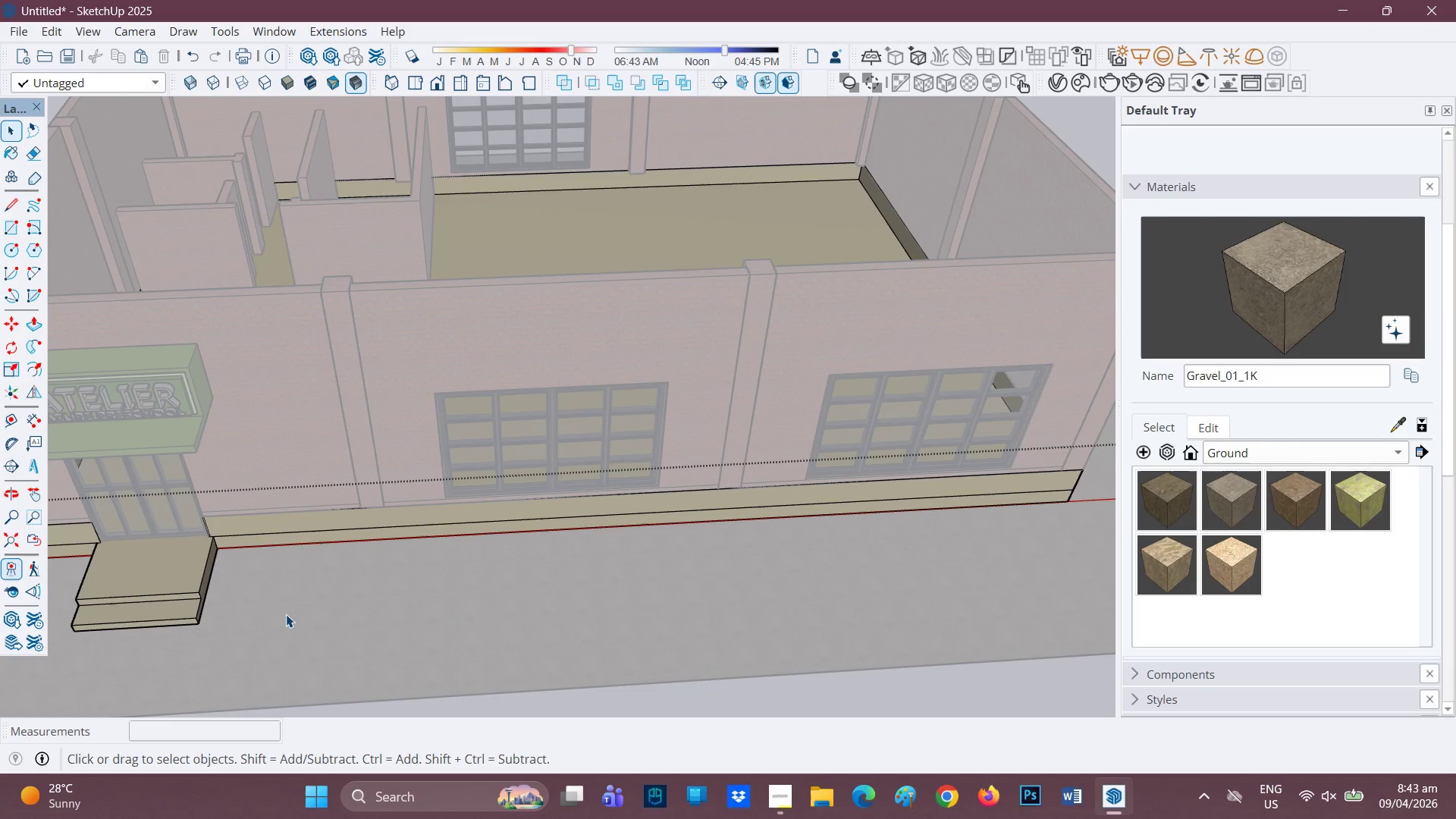 
key(R)
 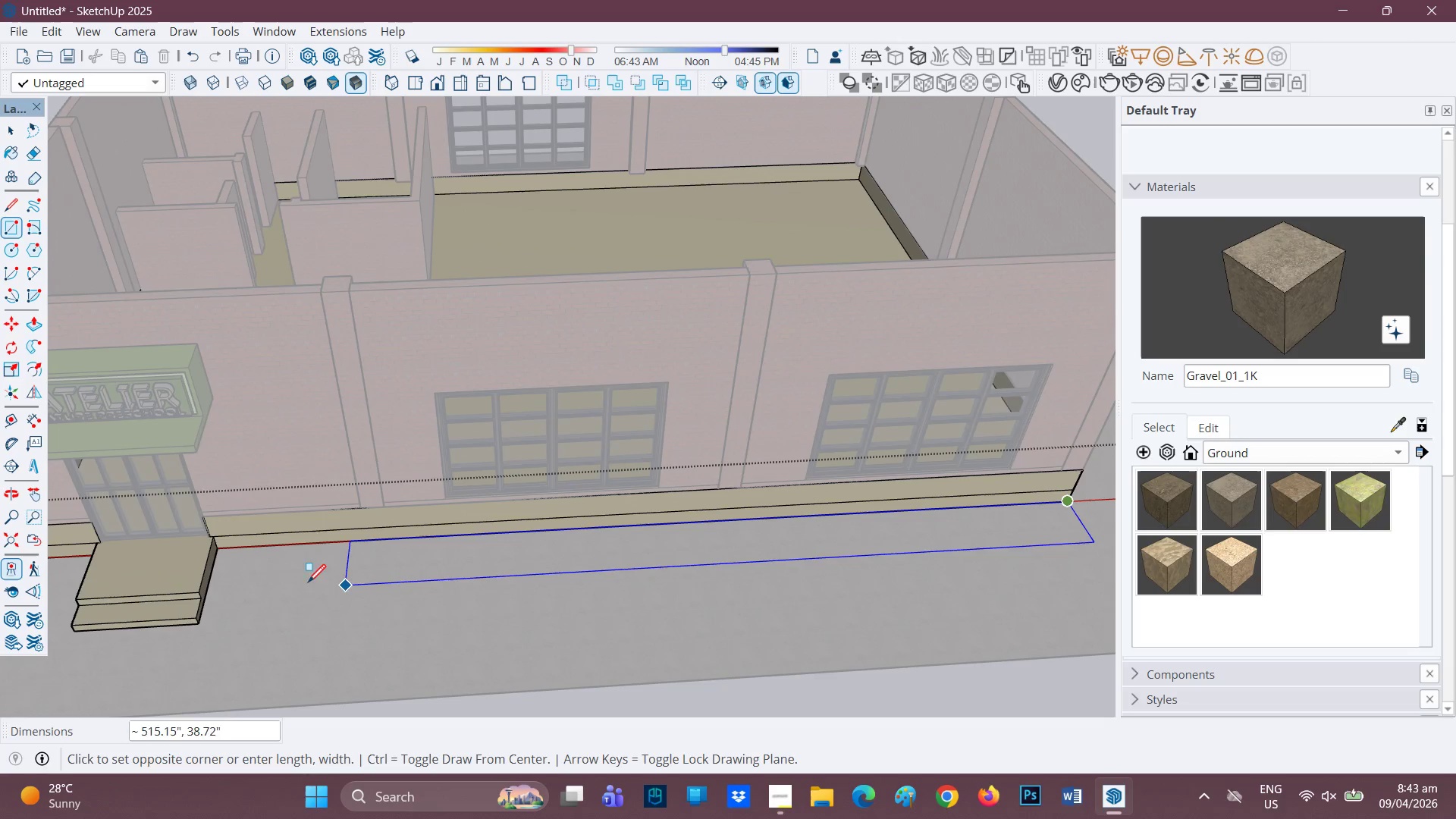 
scroll: coordinate [194, 607], scroll_direction: up, amount: 3.0
 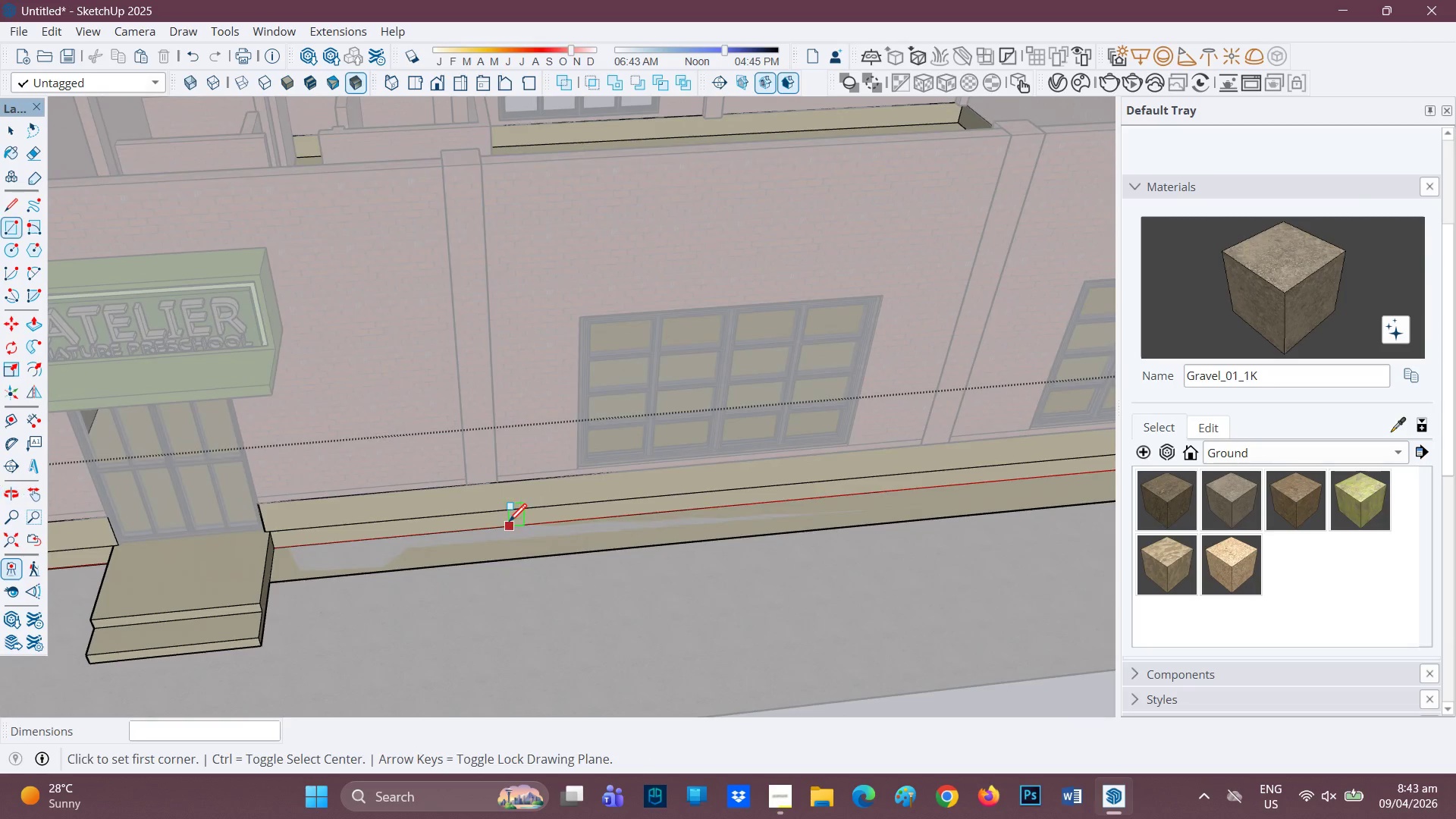 
wait(8.3)
 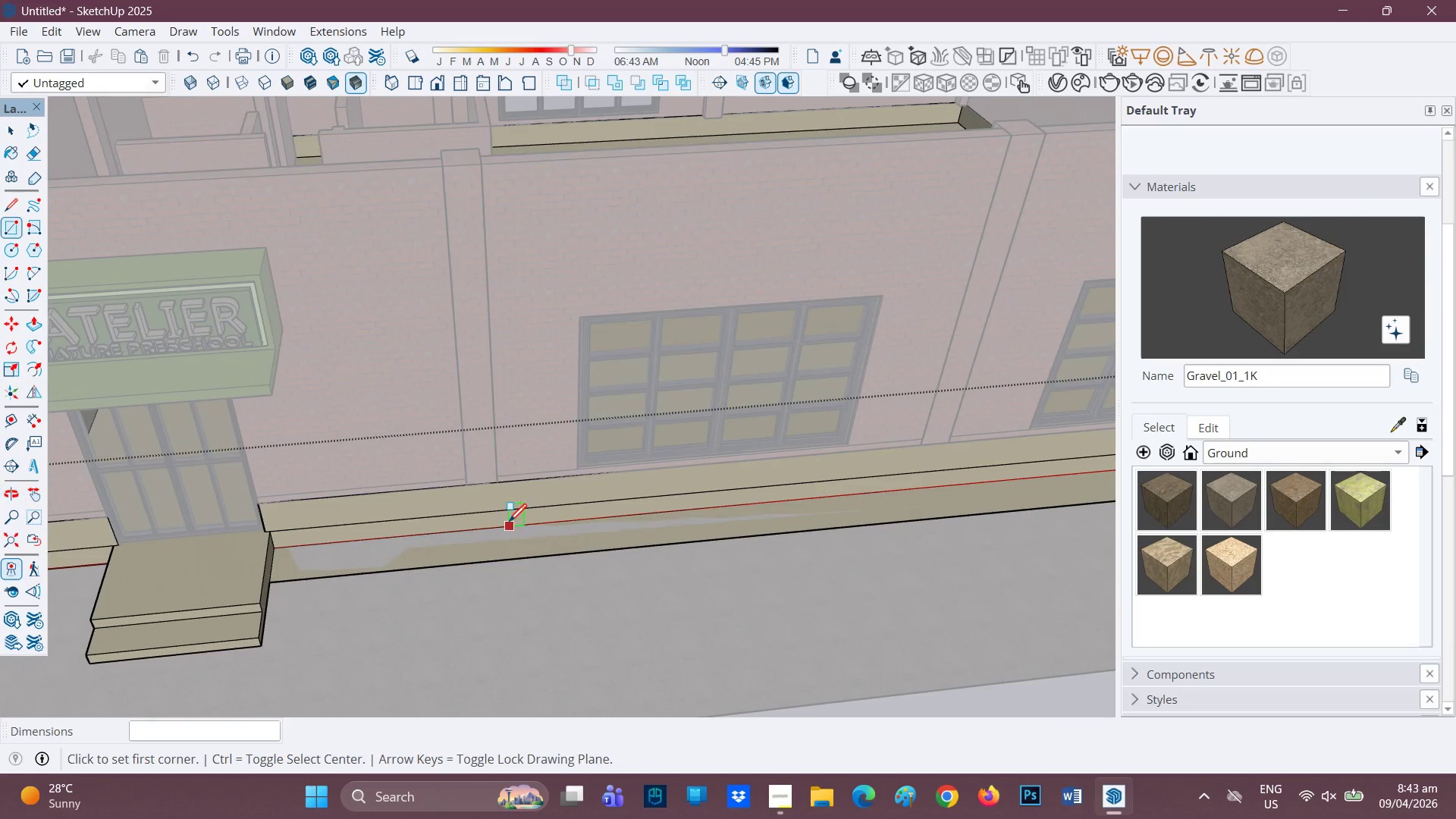 
key(H)
 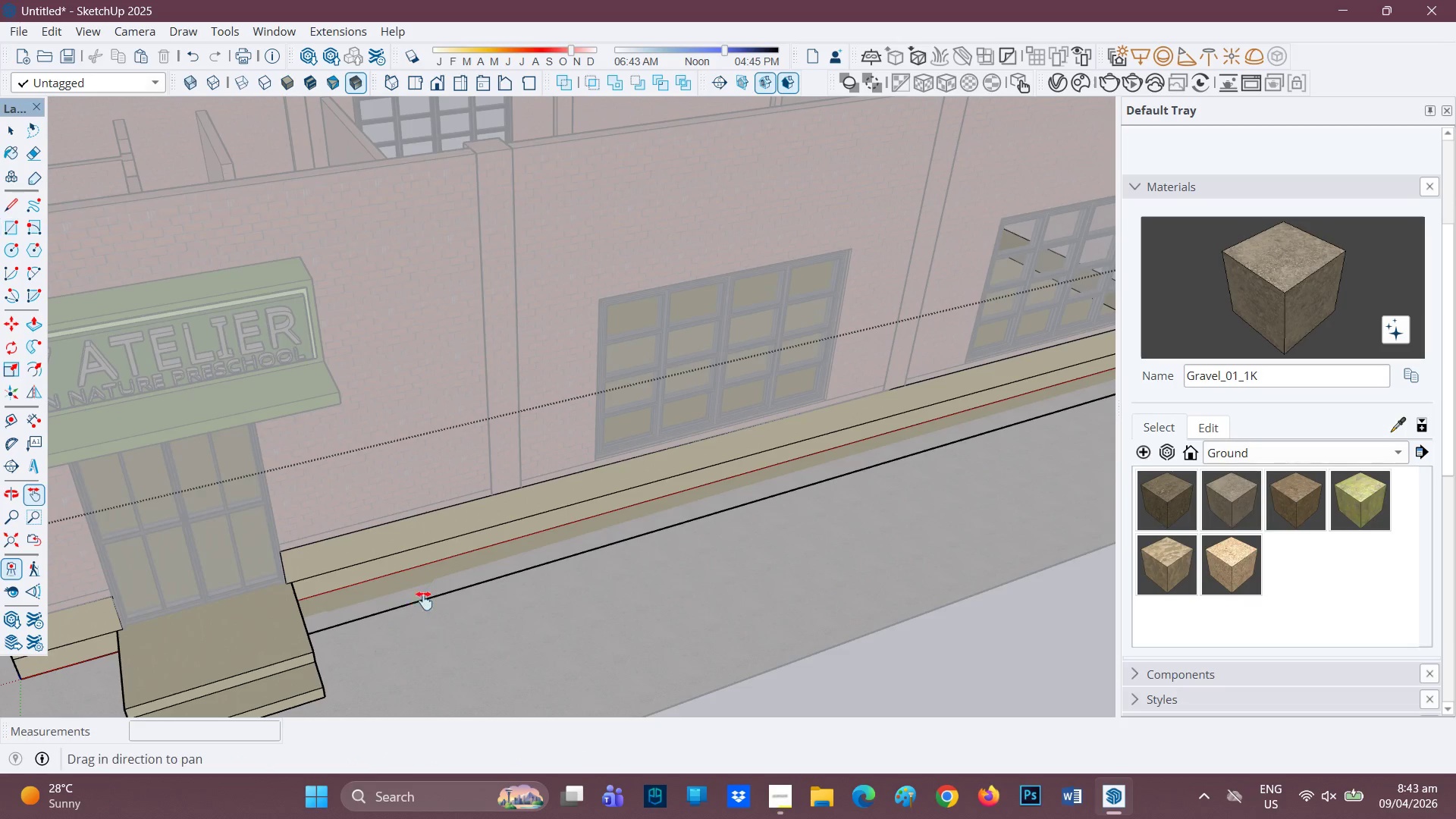 
left_click_drag(start_coordinate=[419, 609], to_coordinate=[598, 437])
 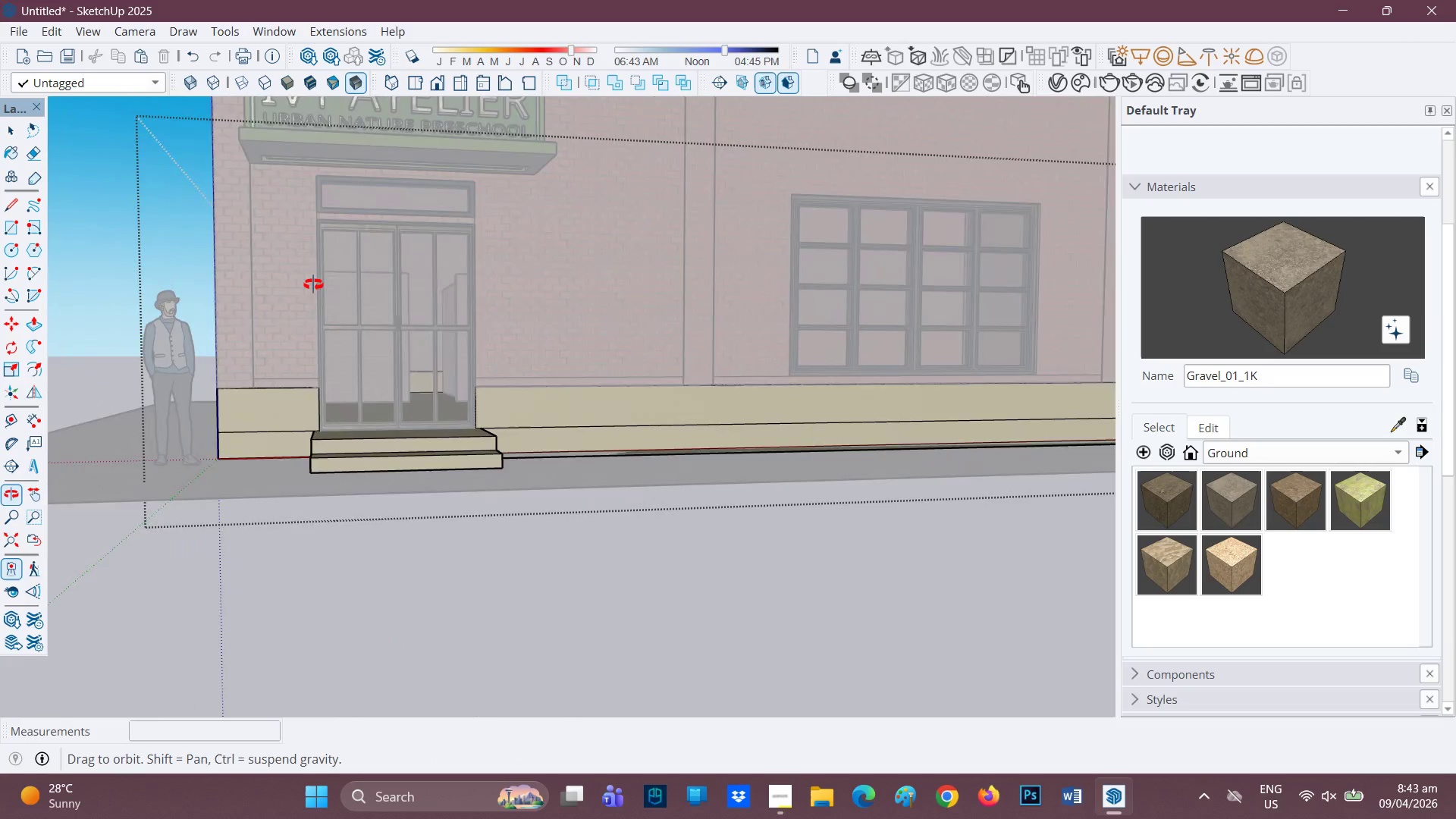 
key(Space)
 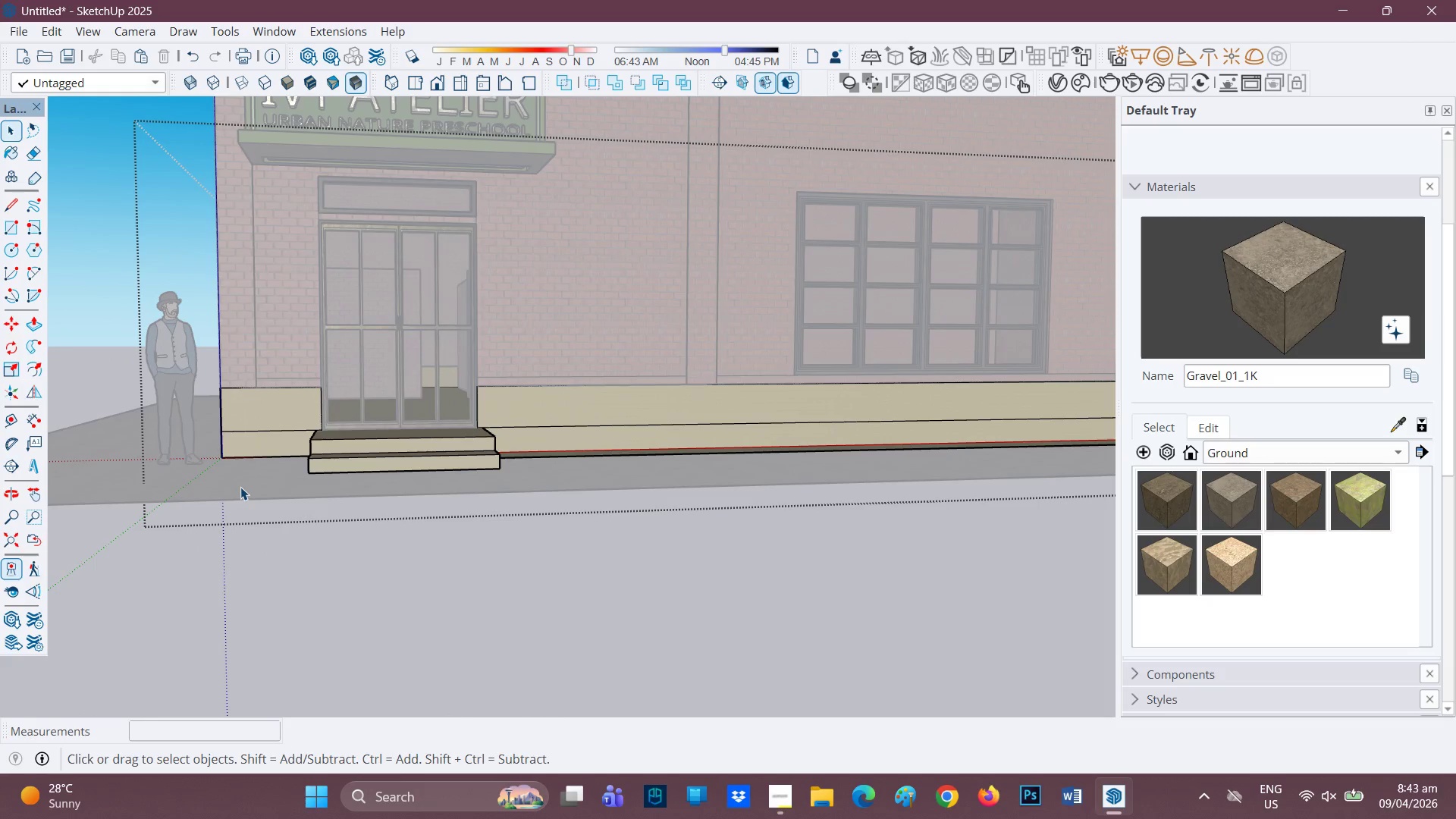 
left_click([240, 487])
 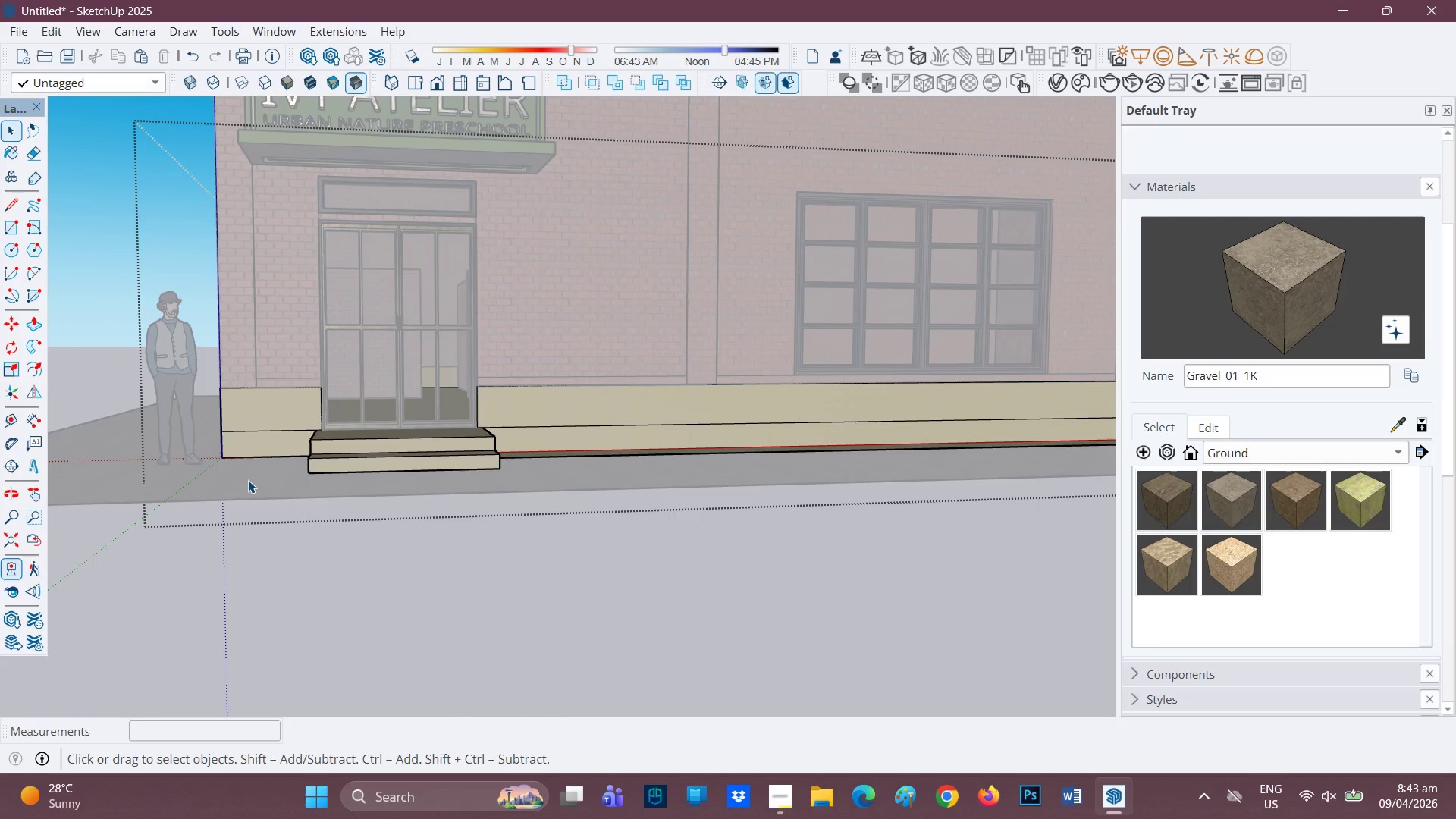 
key(Space)
 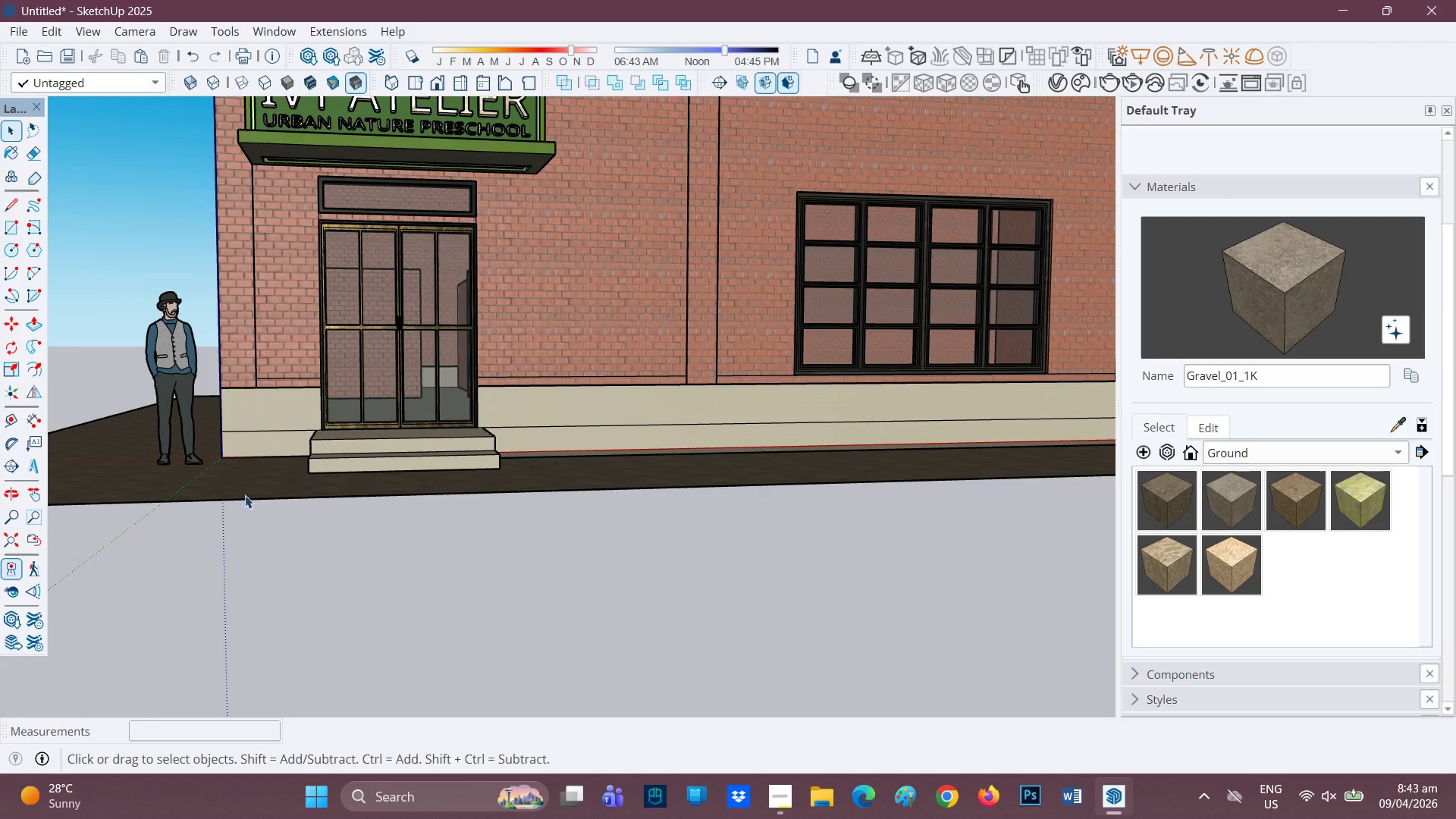 
left_click([241, 482])
 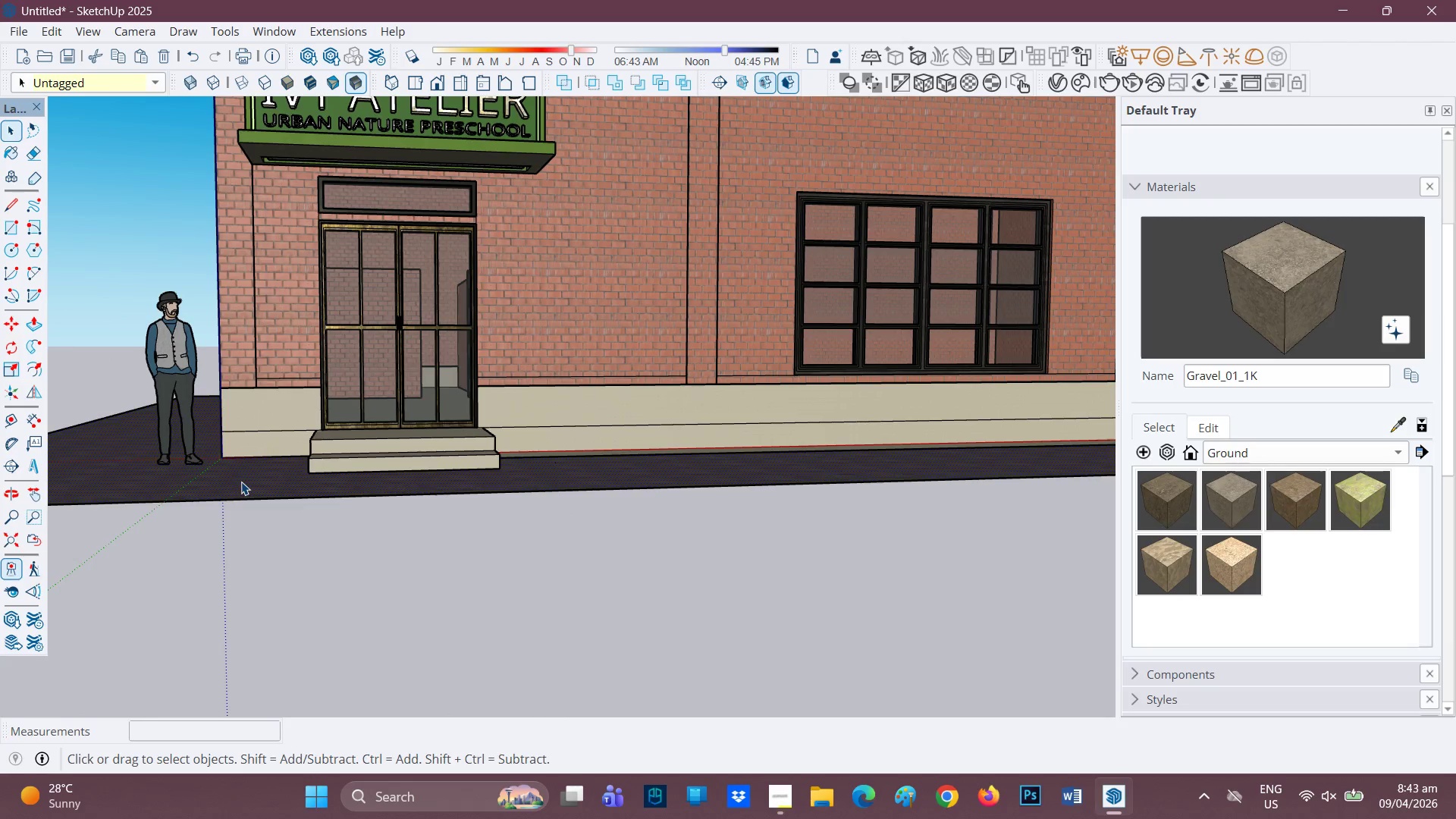 
right_click([241, 482])
 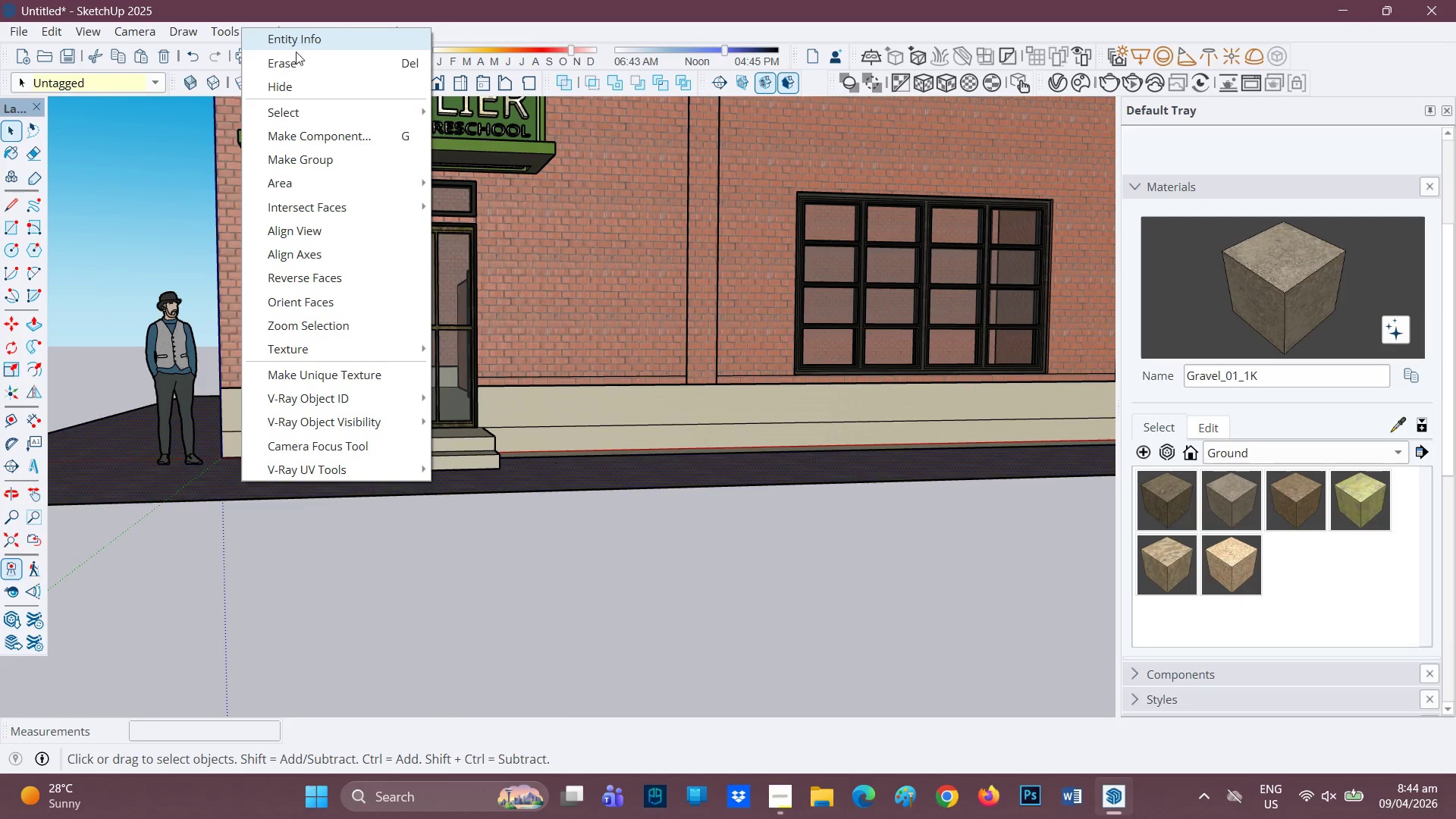 
left_click_drag(start_coordinate=[293, 57], to_coordinate=[293, 61])
 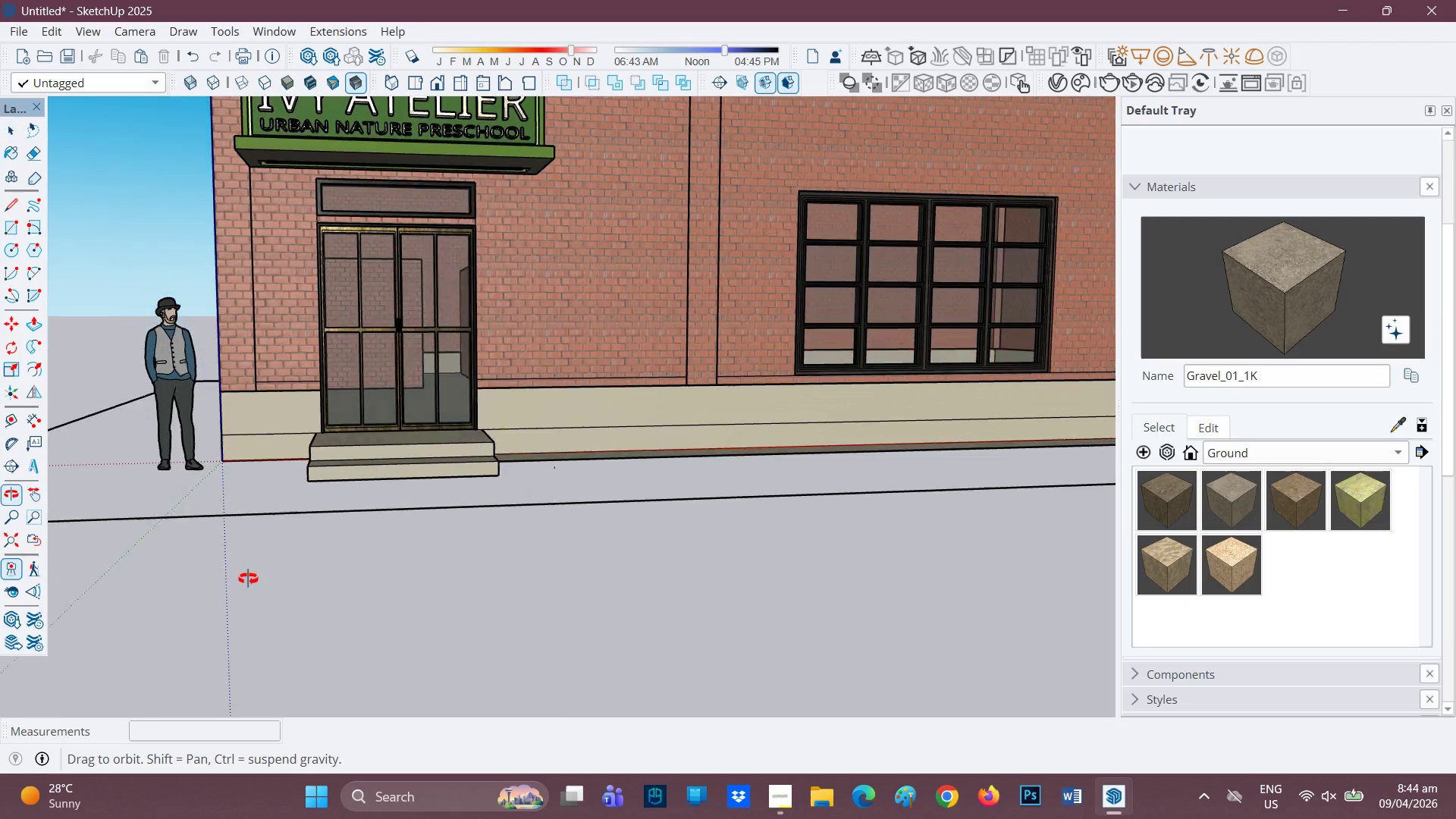 
key(H)
 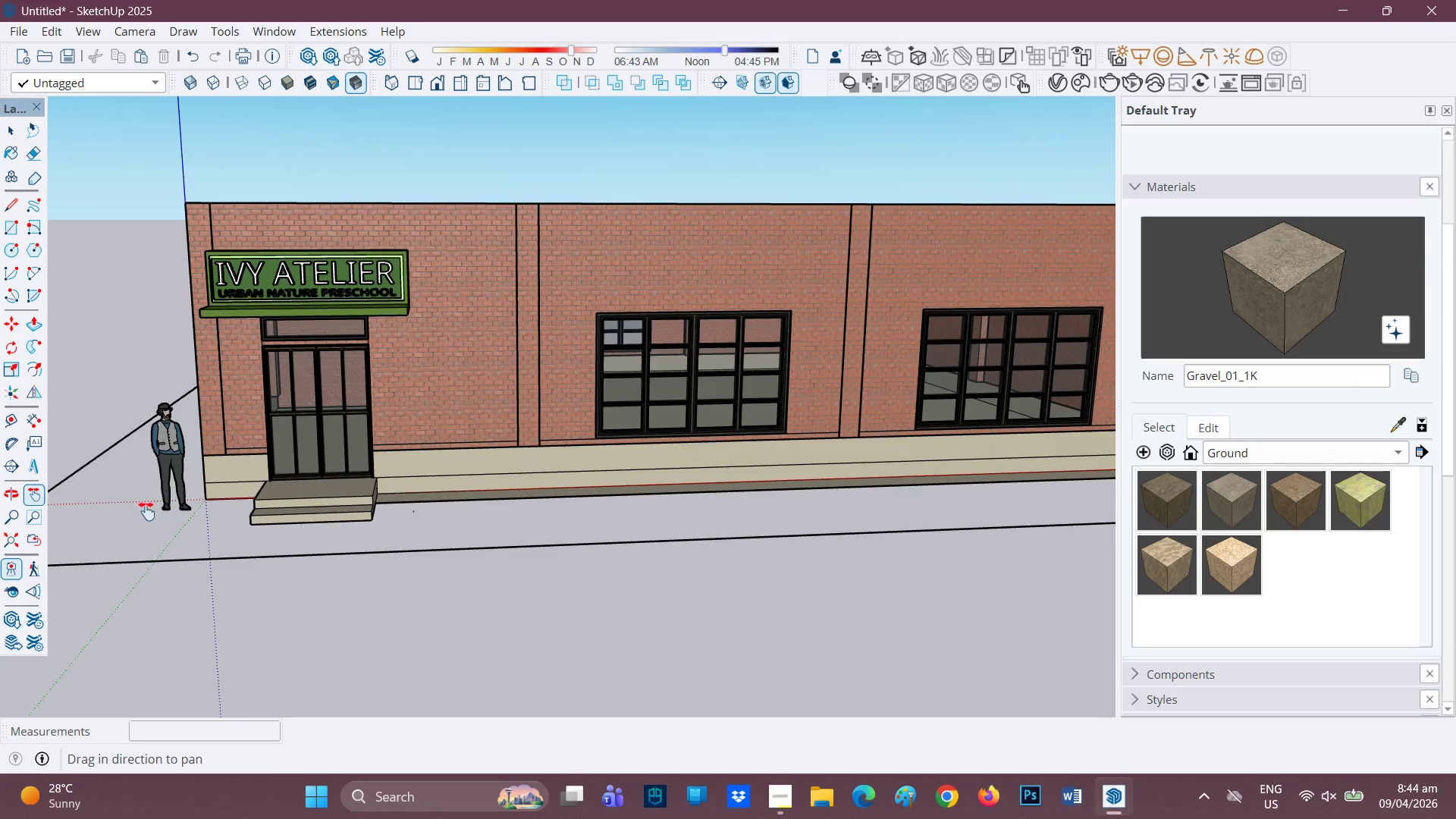 
left_click_drag(start_coordinate=[164, 507], to_coordinate=[446, 436])
 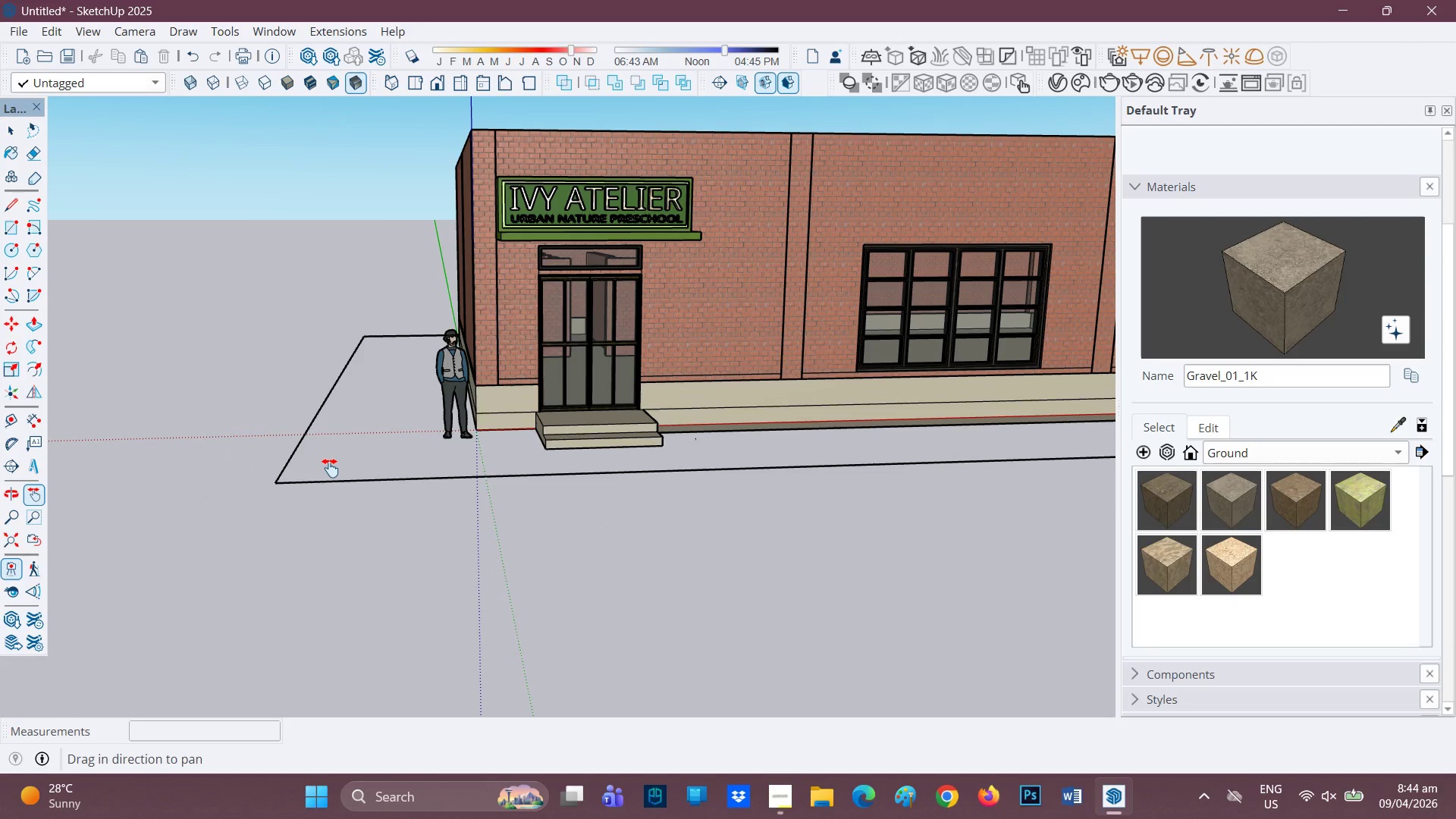 
scroll: coordinate [113, 544], scroll_direction: down, amount: 6.0
 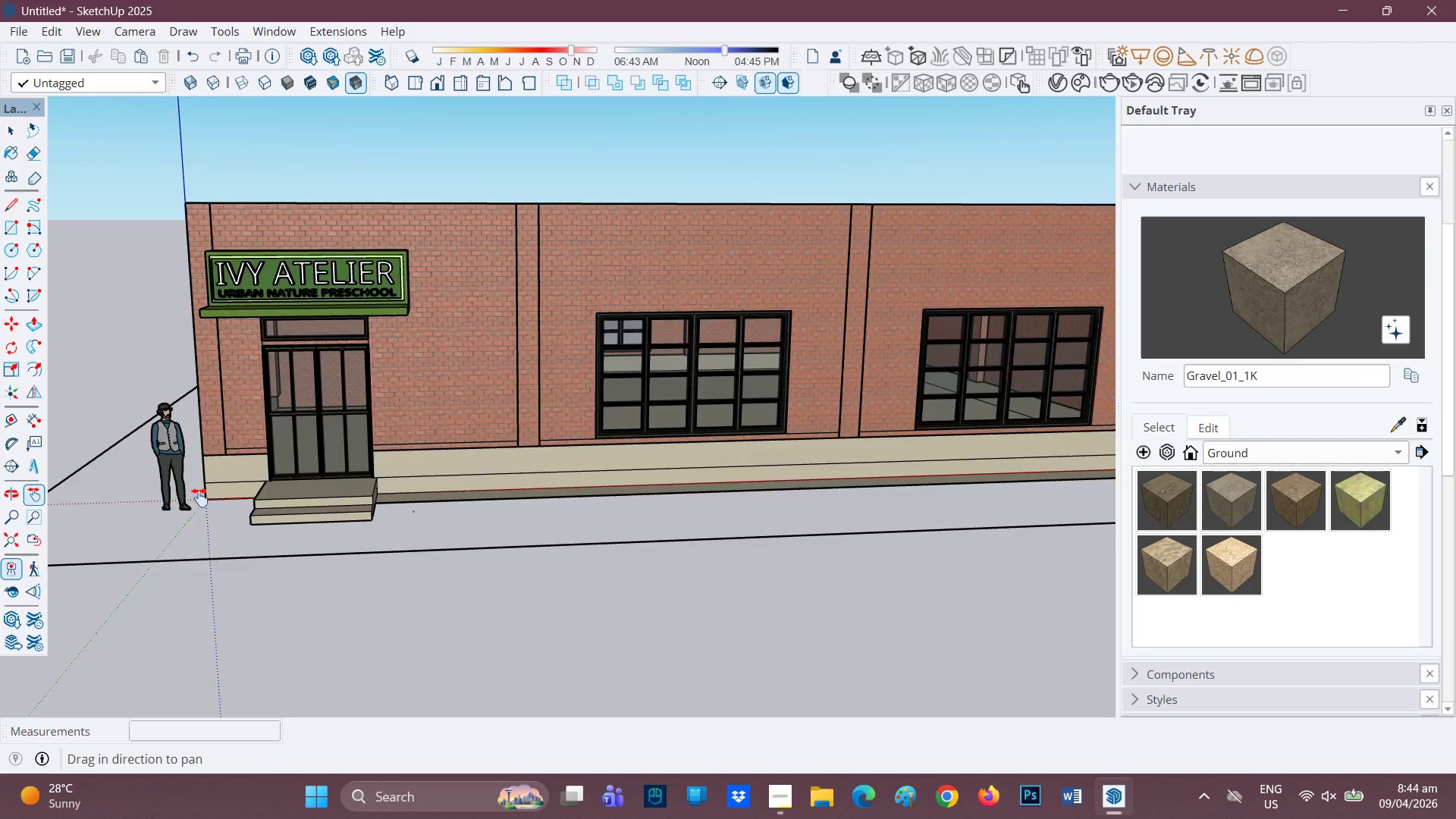 
key(E)
 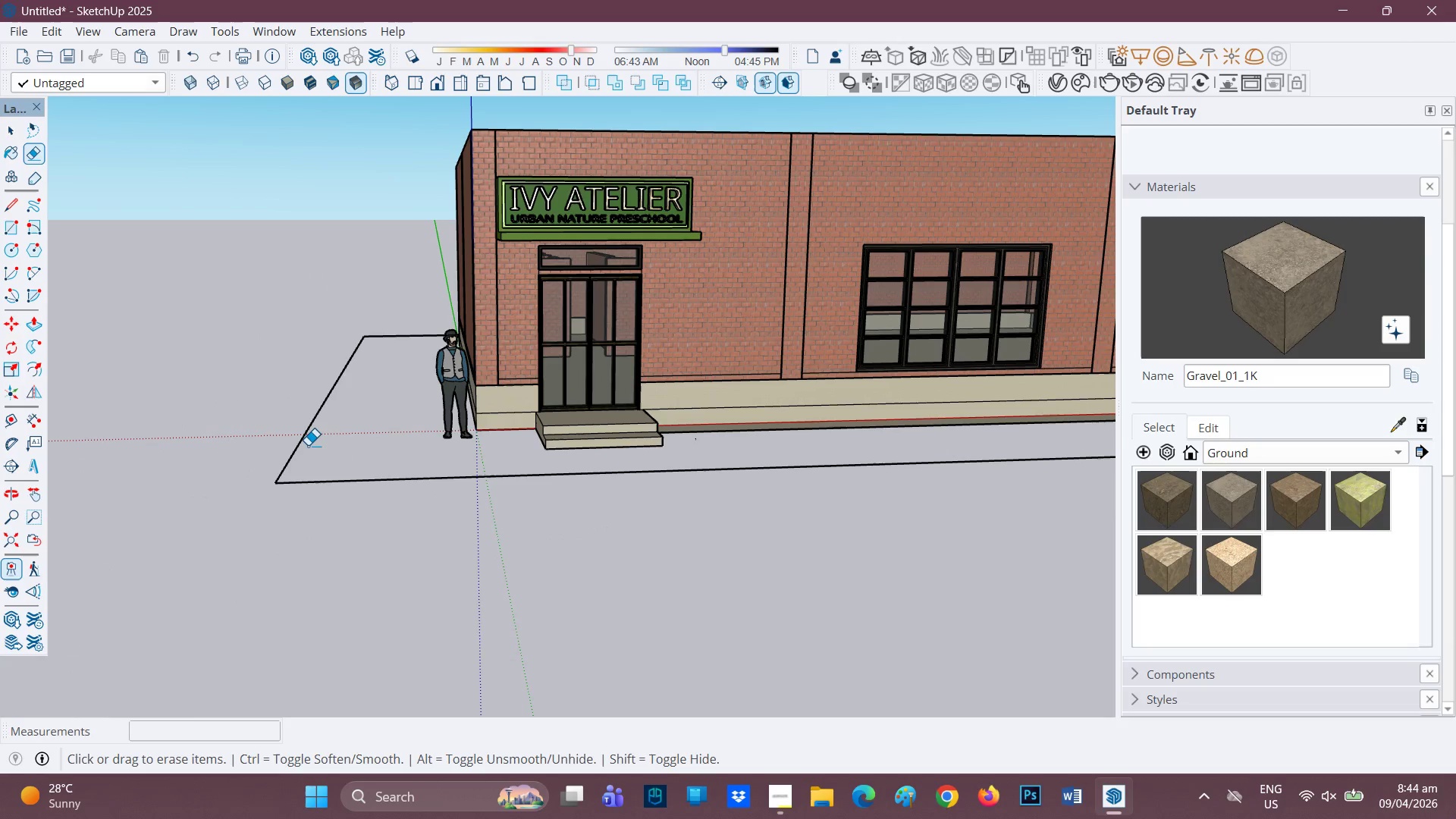 
left_click_drag(start_coordinate=[307, 445], to_coordinate=[385, 346])
 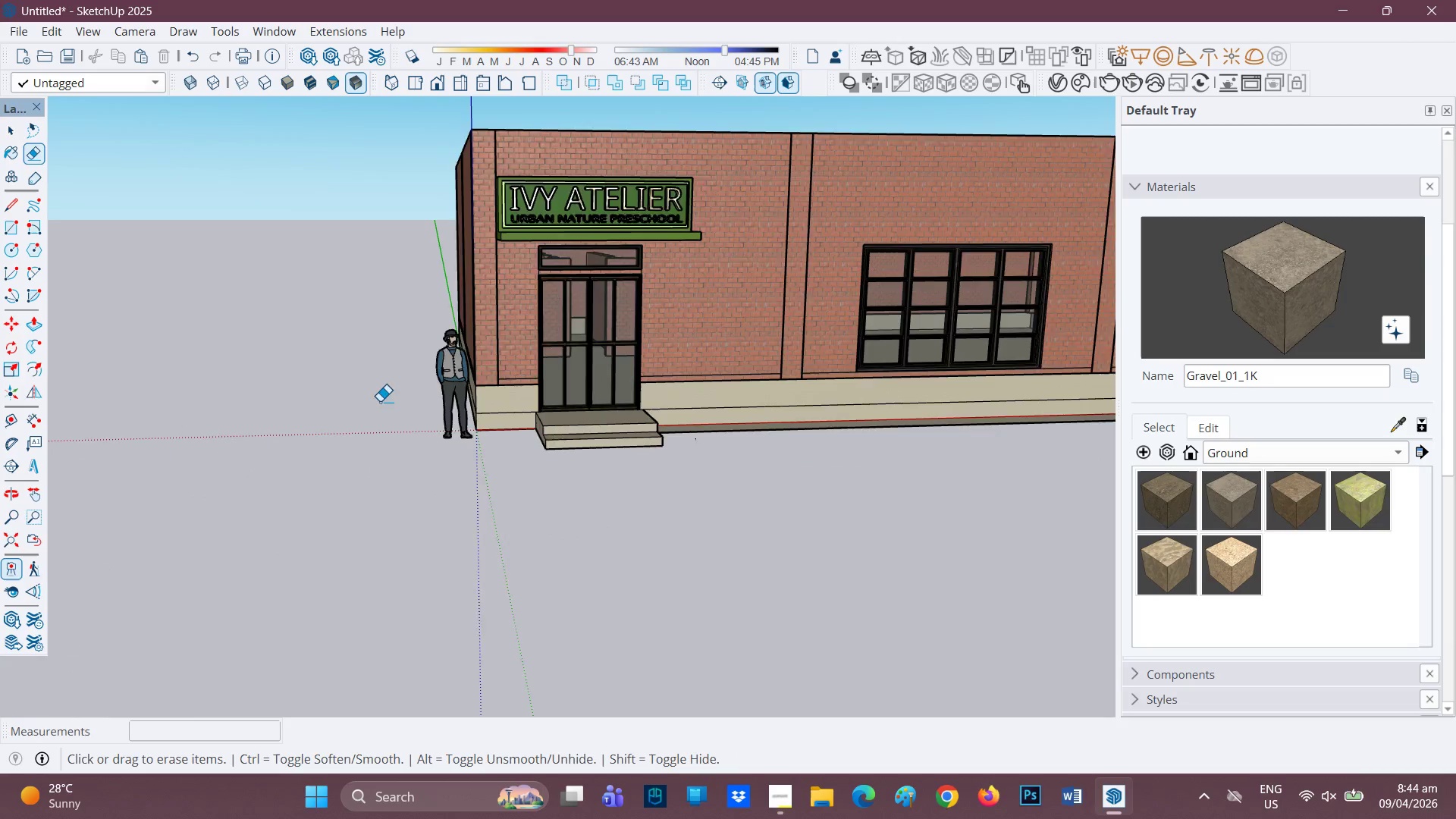 
scroll: coordinate [608, 510], scroll_direction: down, amount: 6.0
 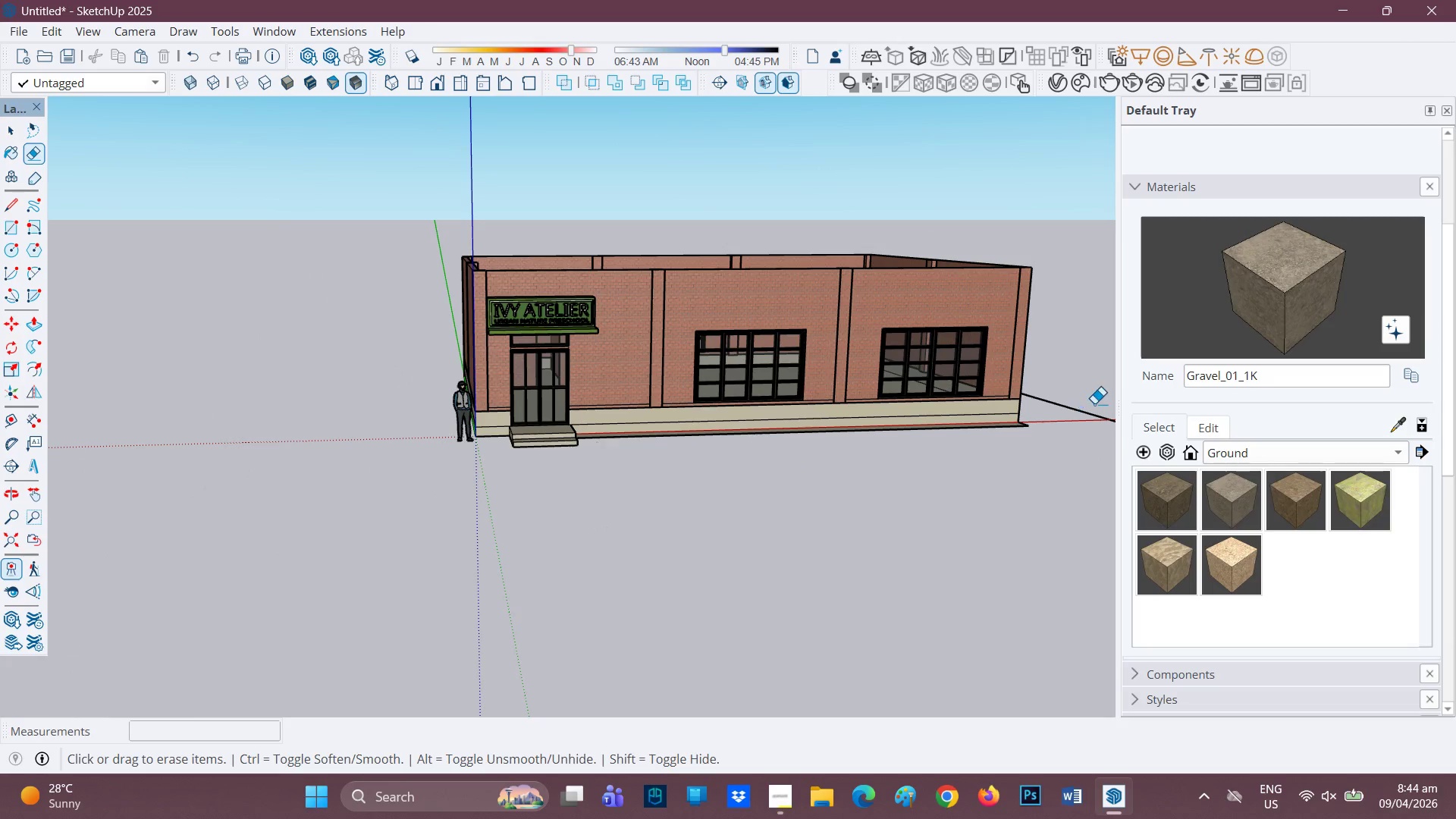 
left_click_drag(start_coordinate=[1094, 403], to_coordinate=[1083, 427])
 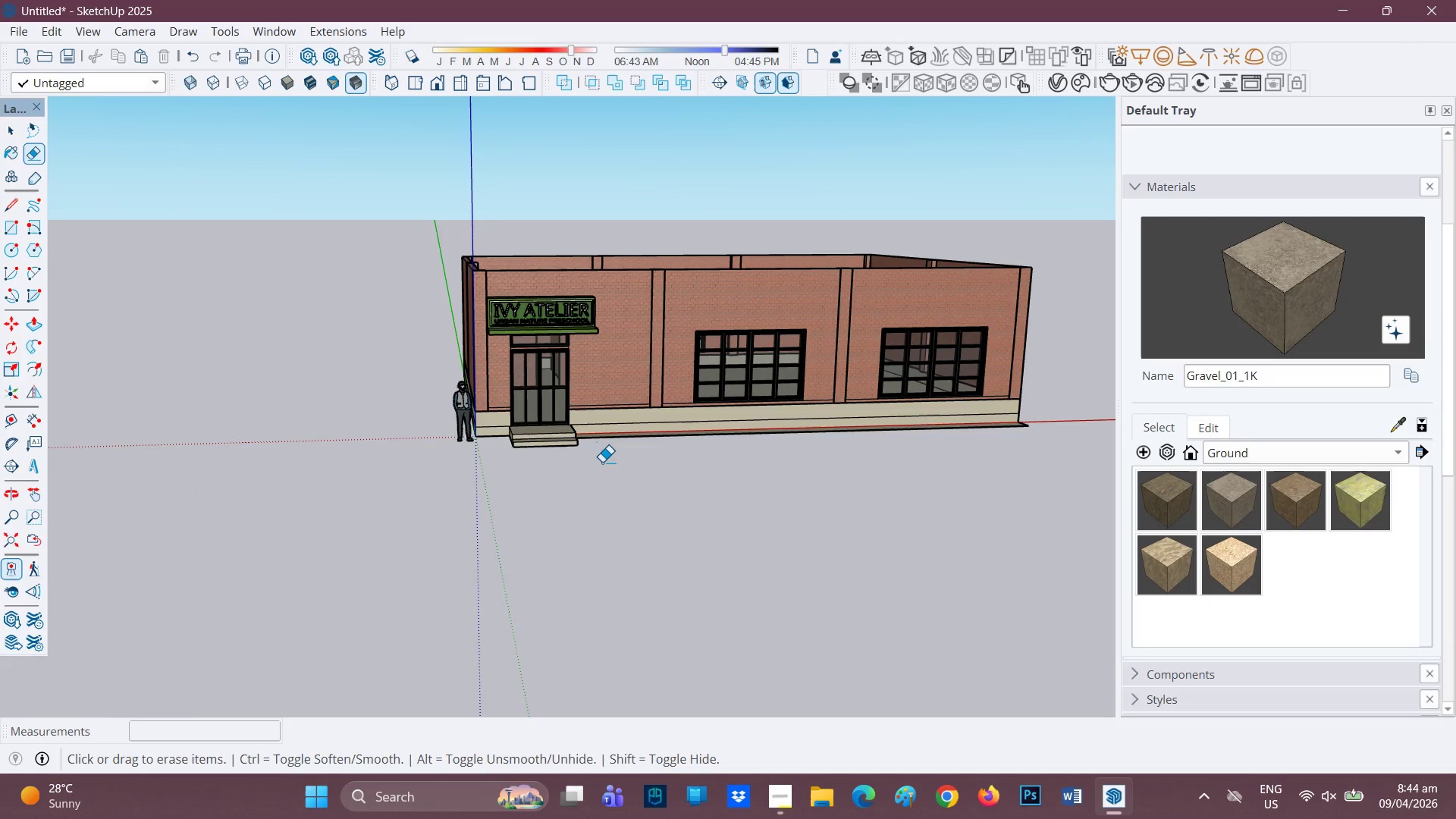 
scroll: coordinate [507, 466], scroll_direction: up, amount: 9.0
 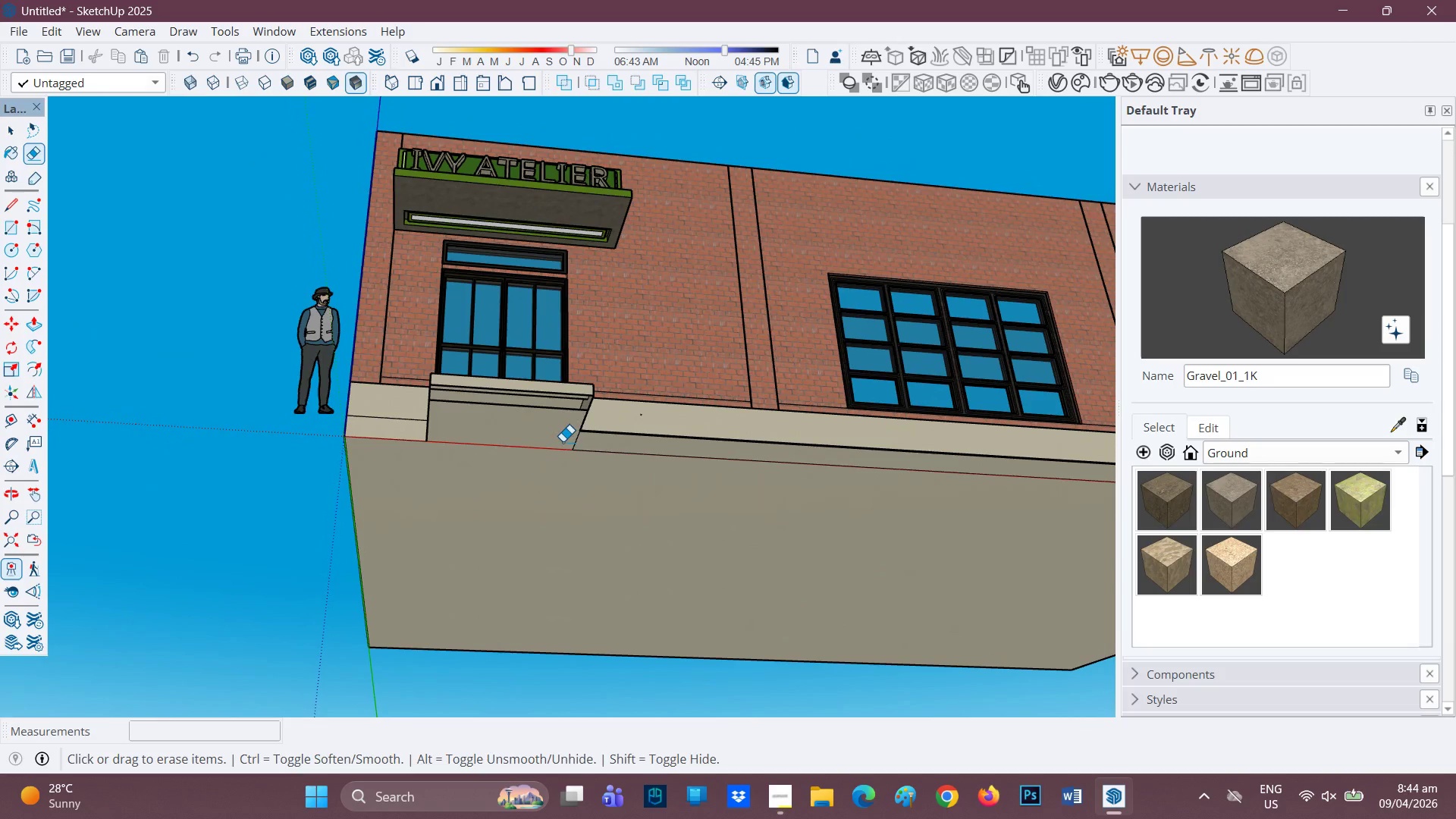 
key(L)
 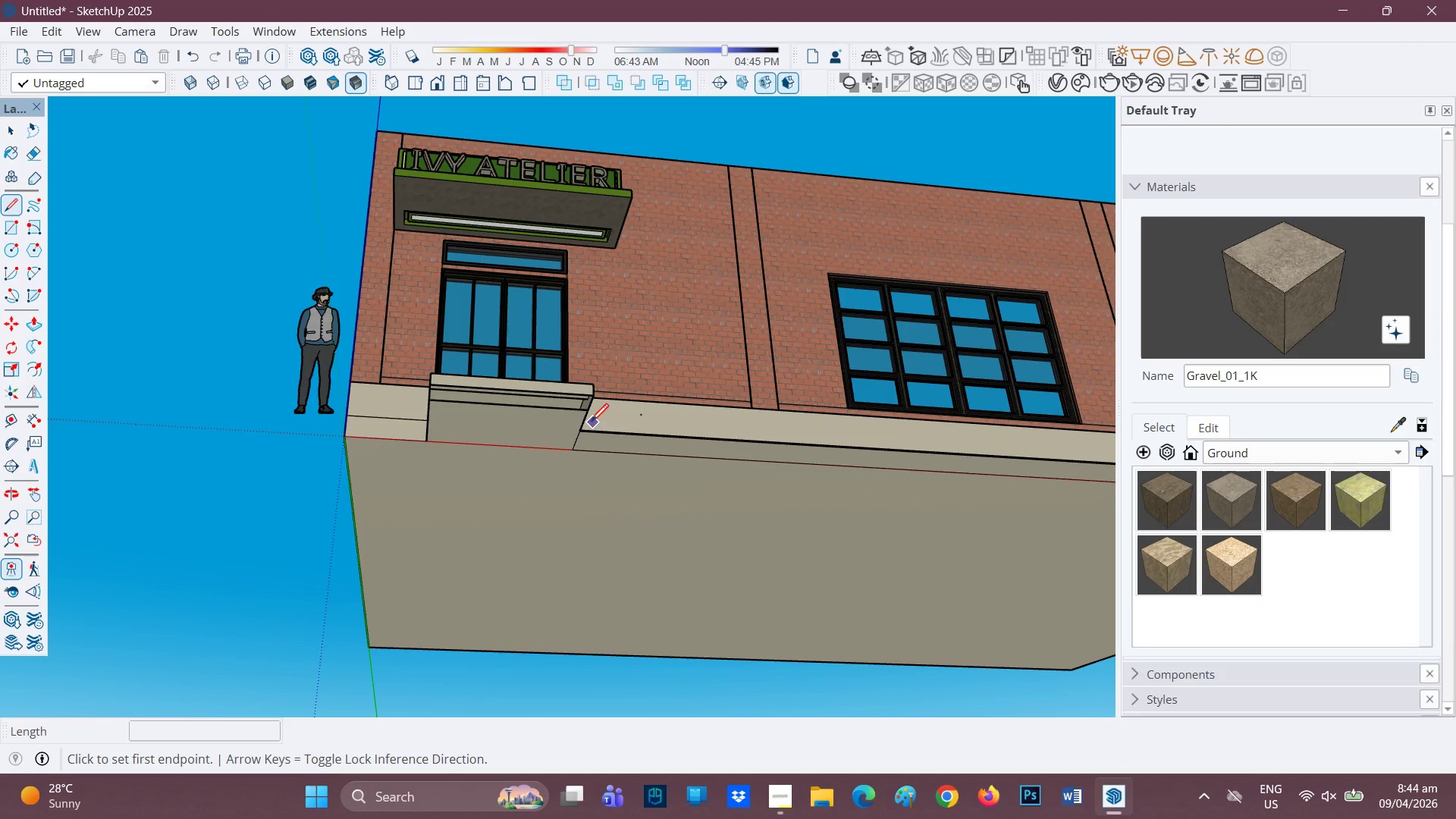 
scroll: coordinate [400, 419], scroll_direction: up, amount: 5.0
 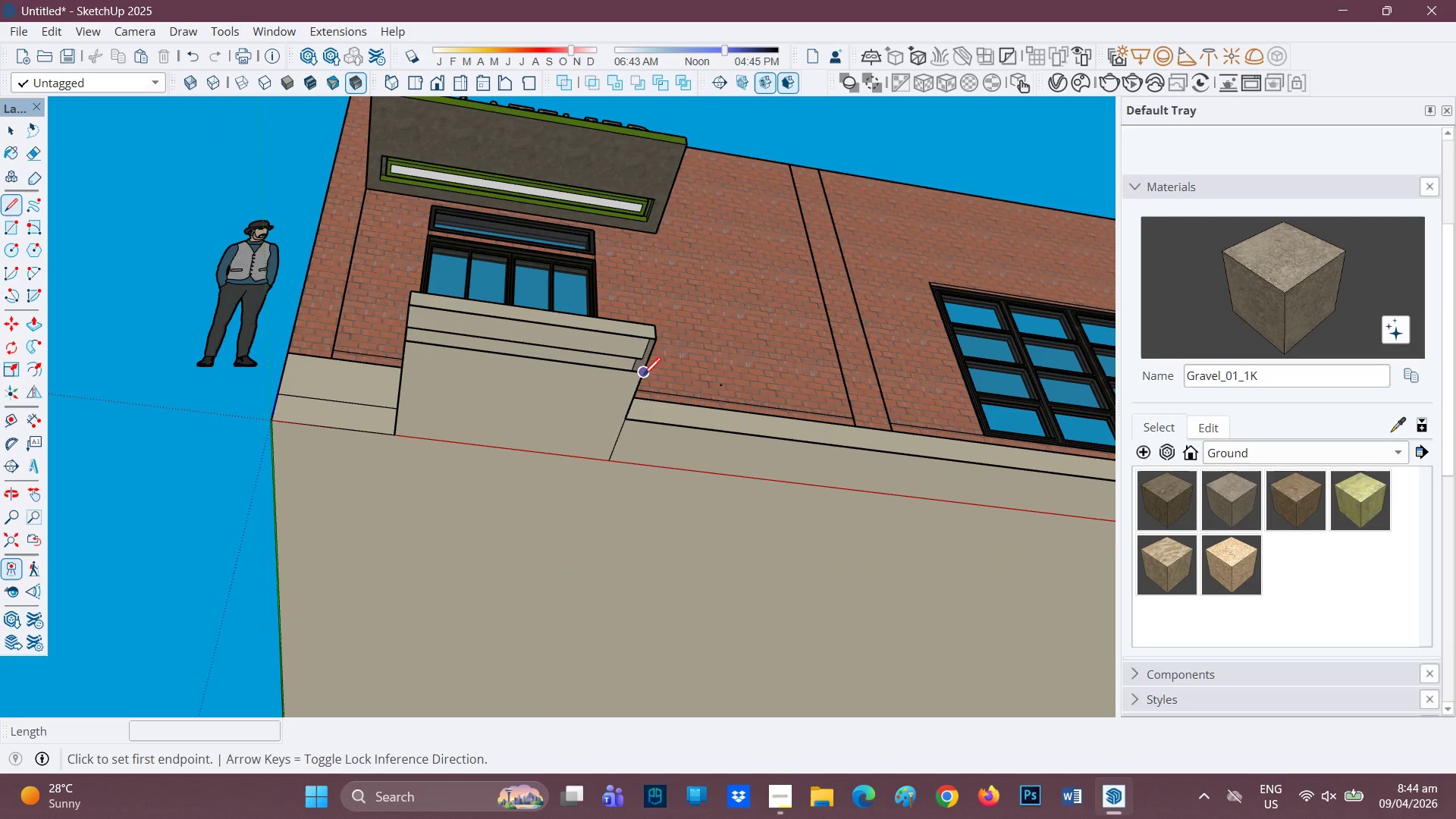 
left_click([642, 376])
 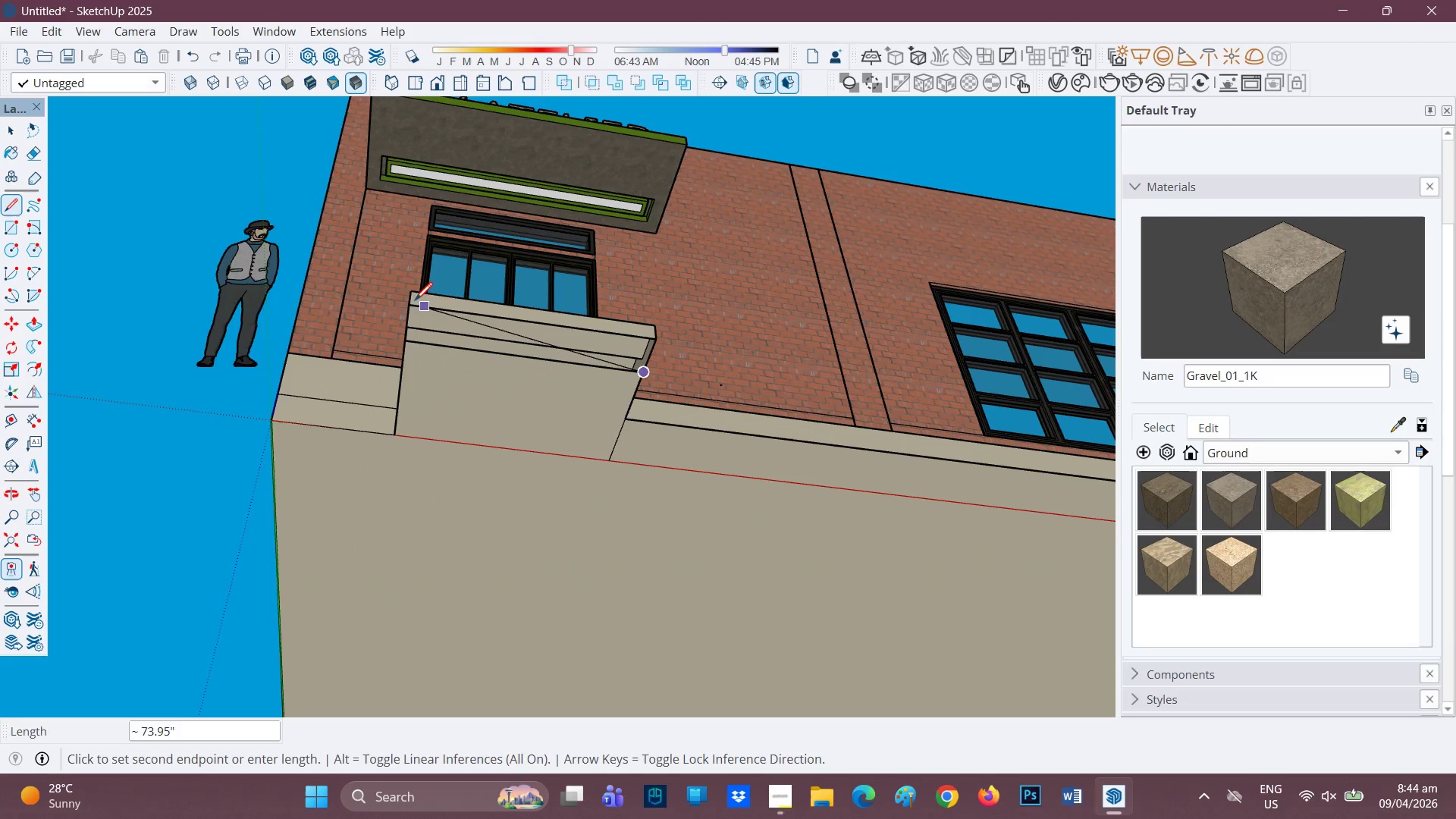 
key(Space)
 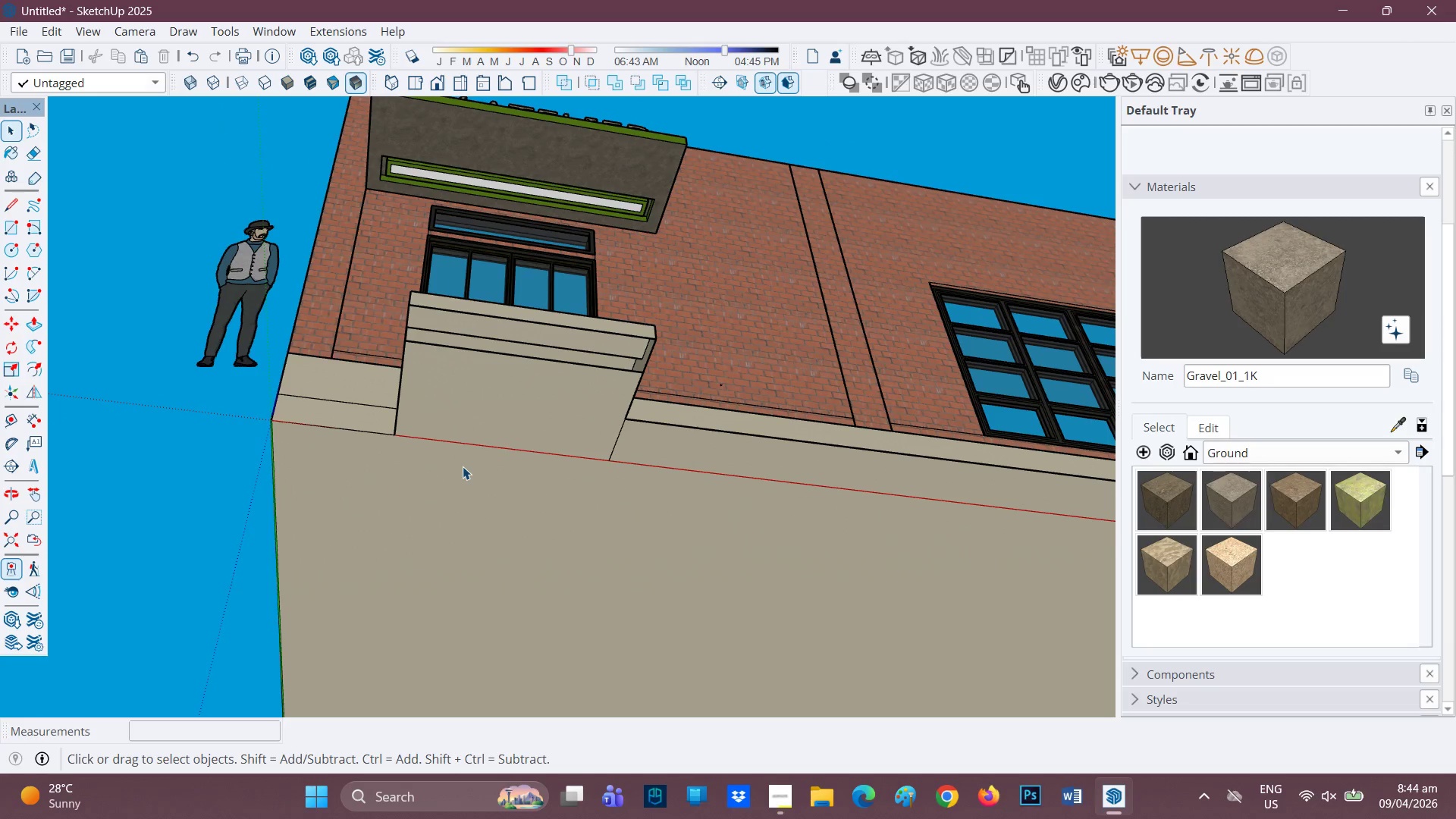 
double_click([463, 466])
 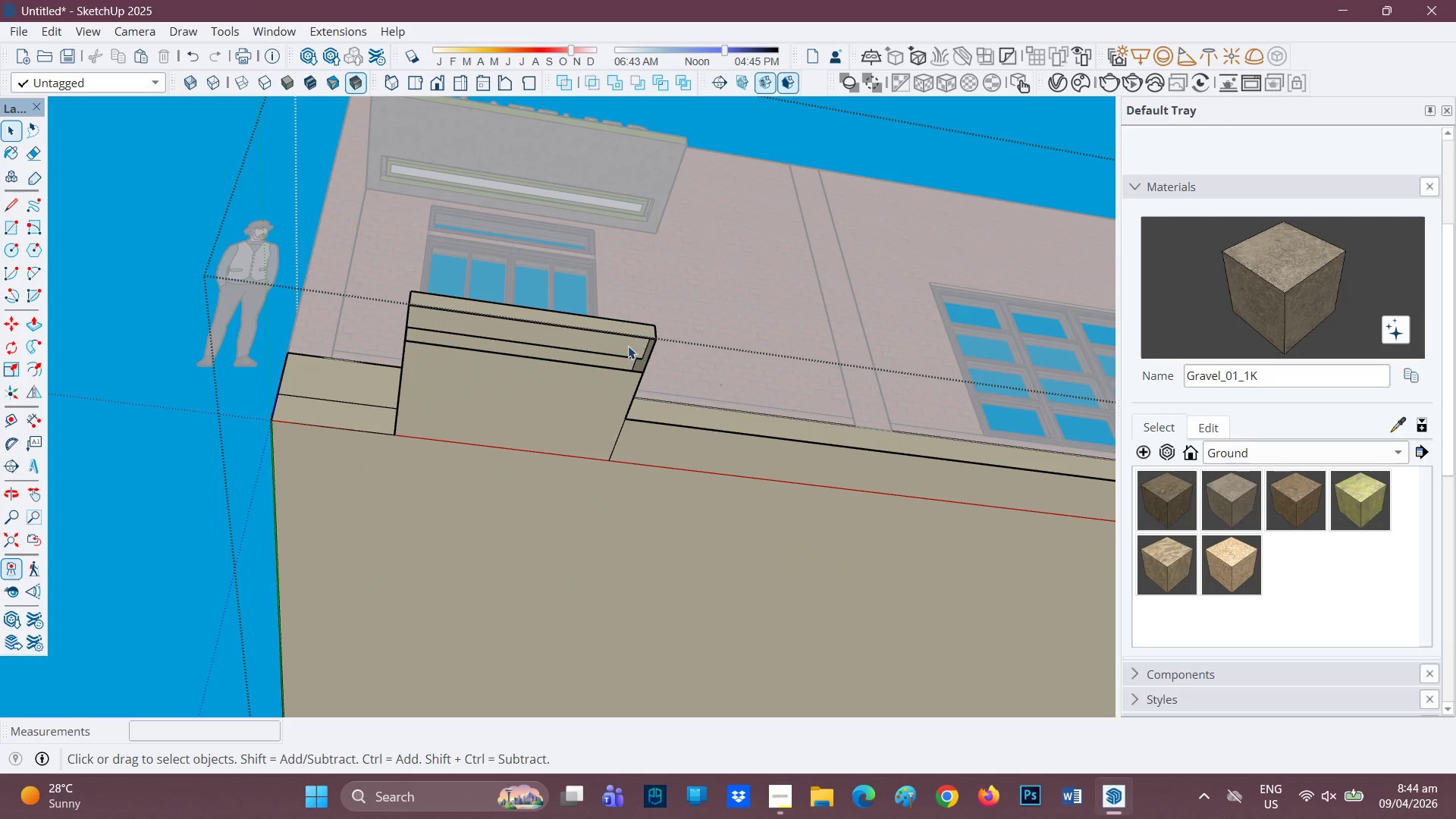 
key(E)
 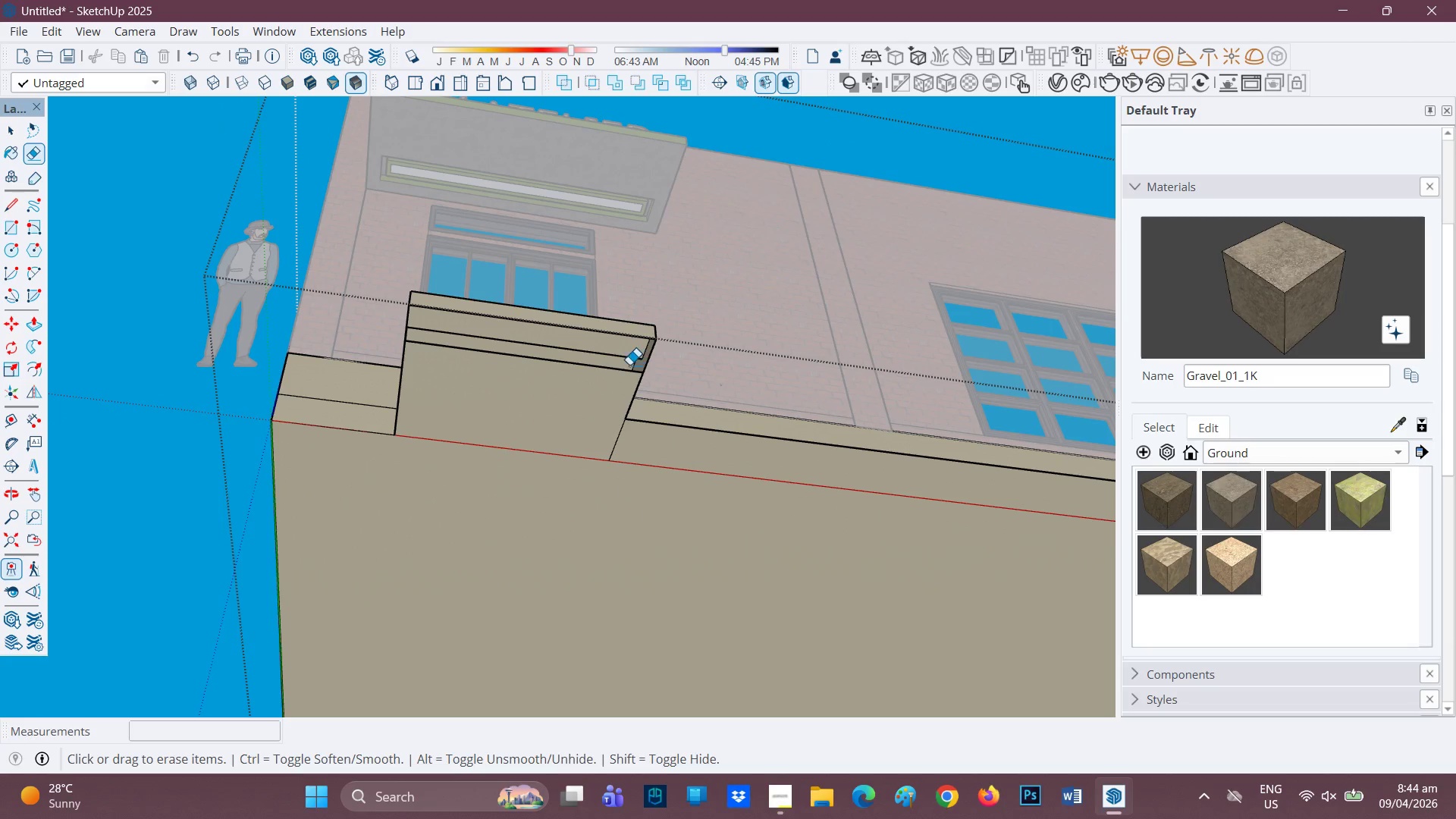 
key(R)
 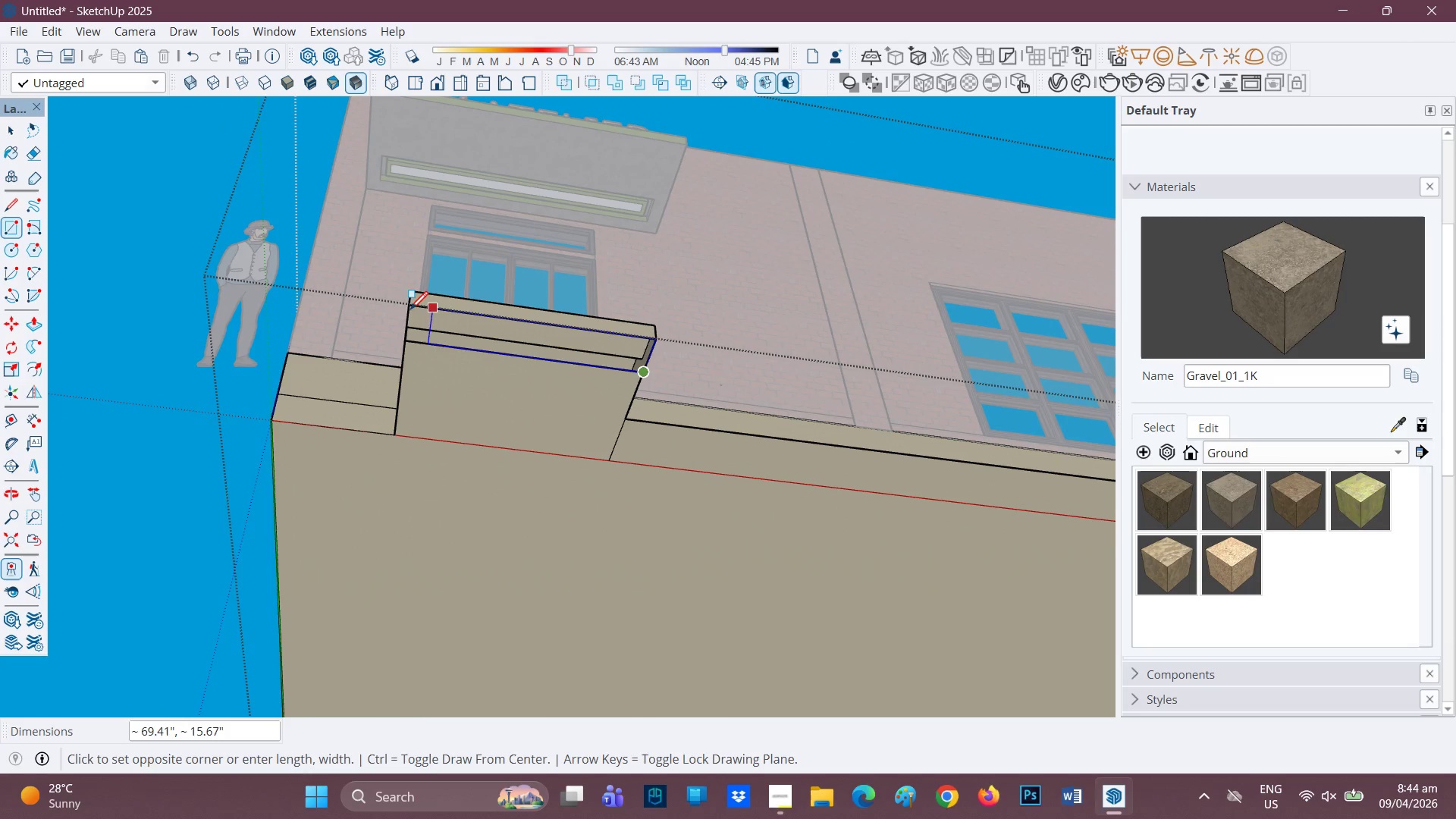 
left_click([412, 306])
 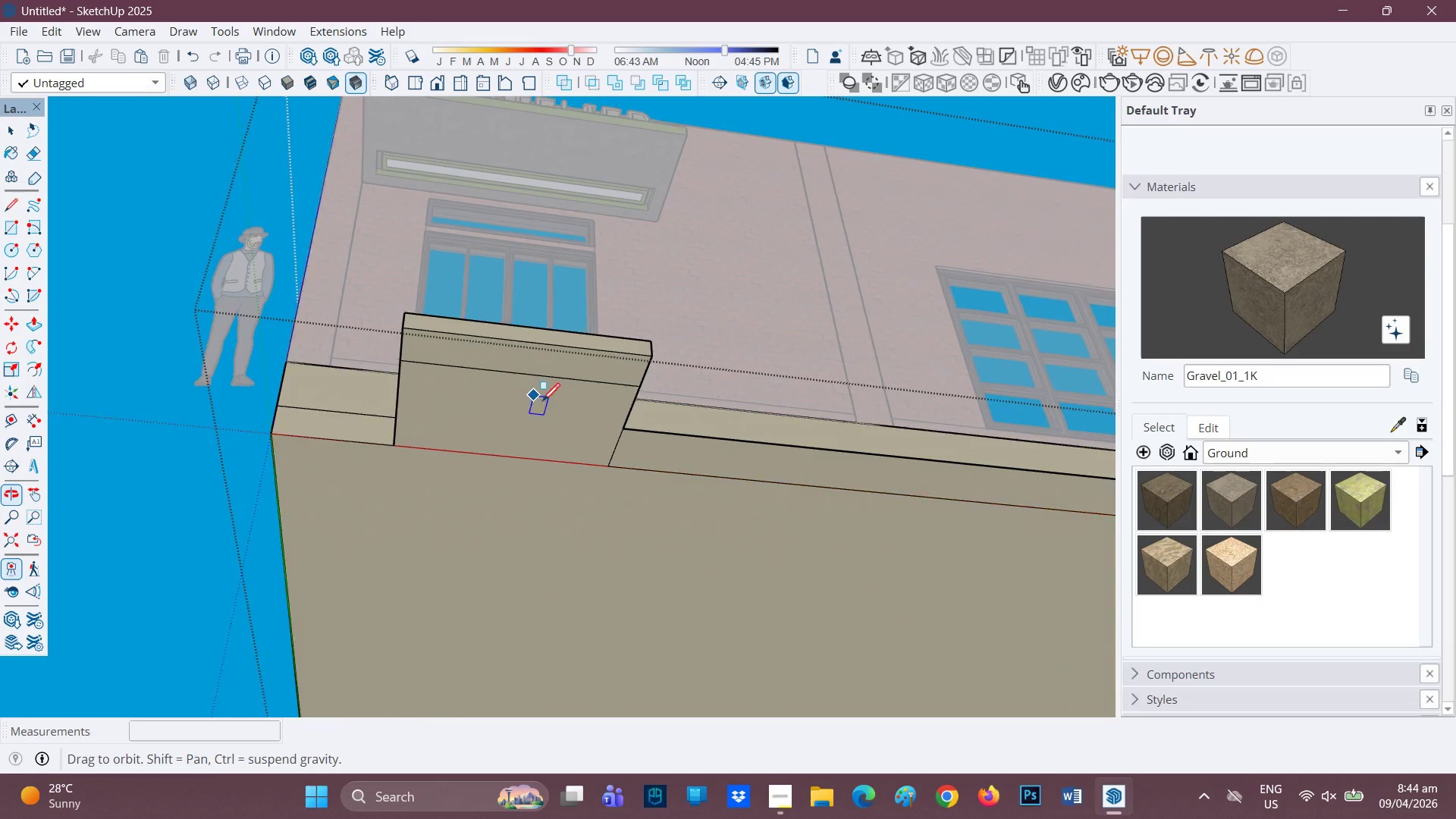 
key(E)
 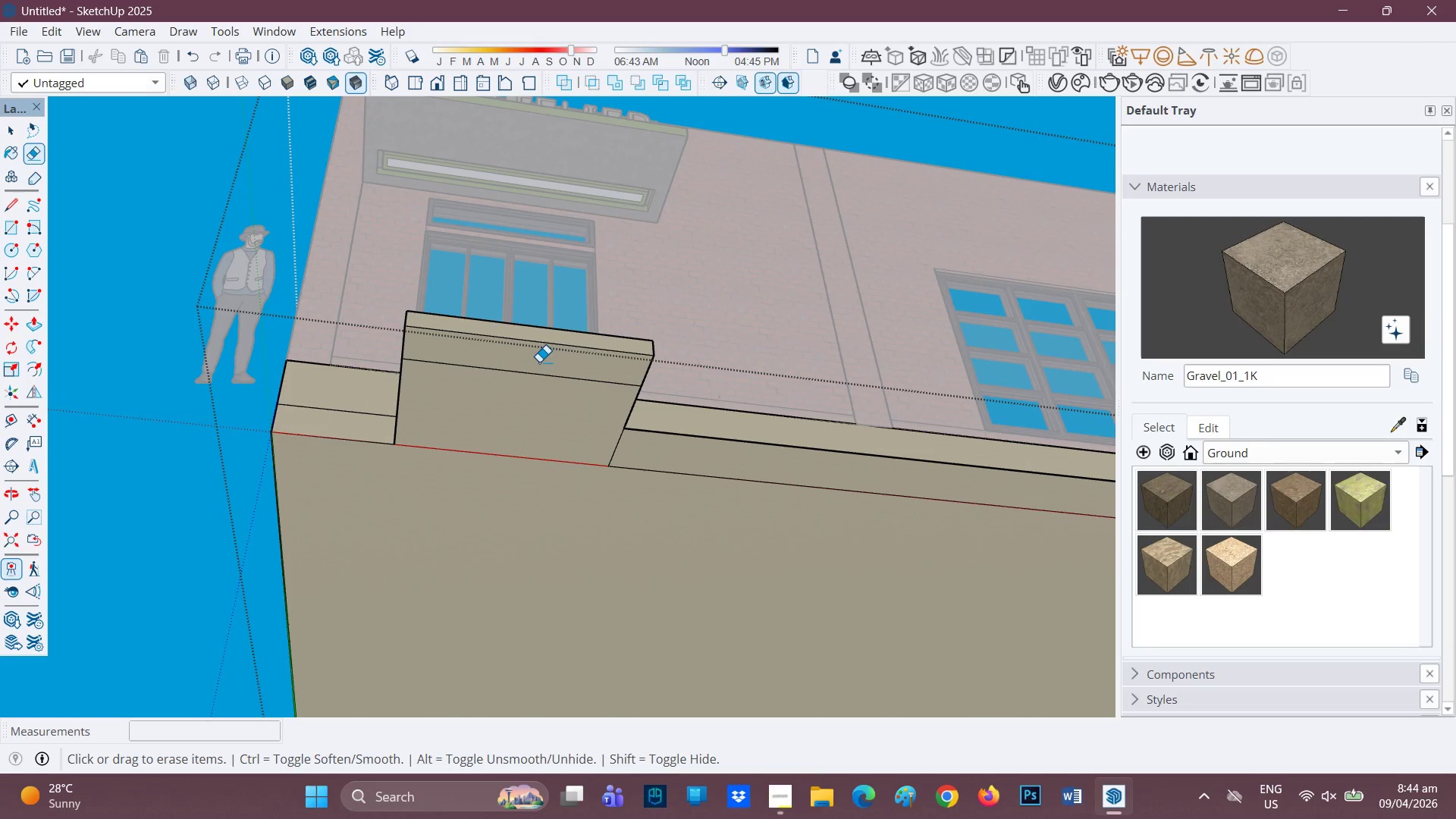 
left_click_drag(start_coordinate=[539, 368], to_coordinate=[538, 374])
 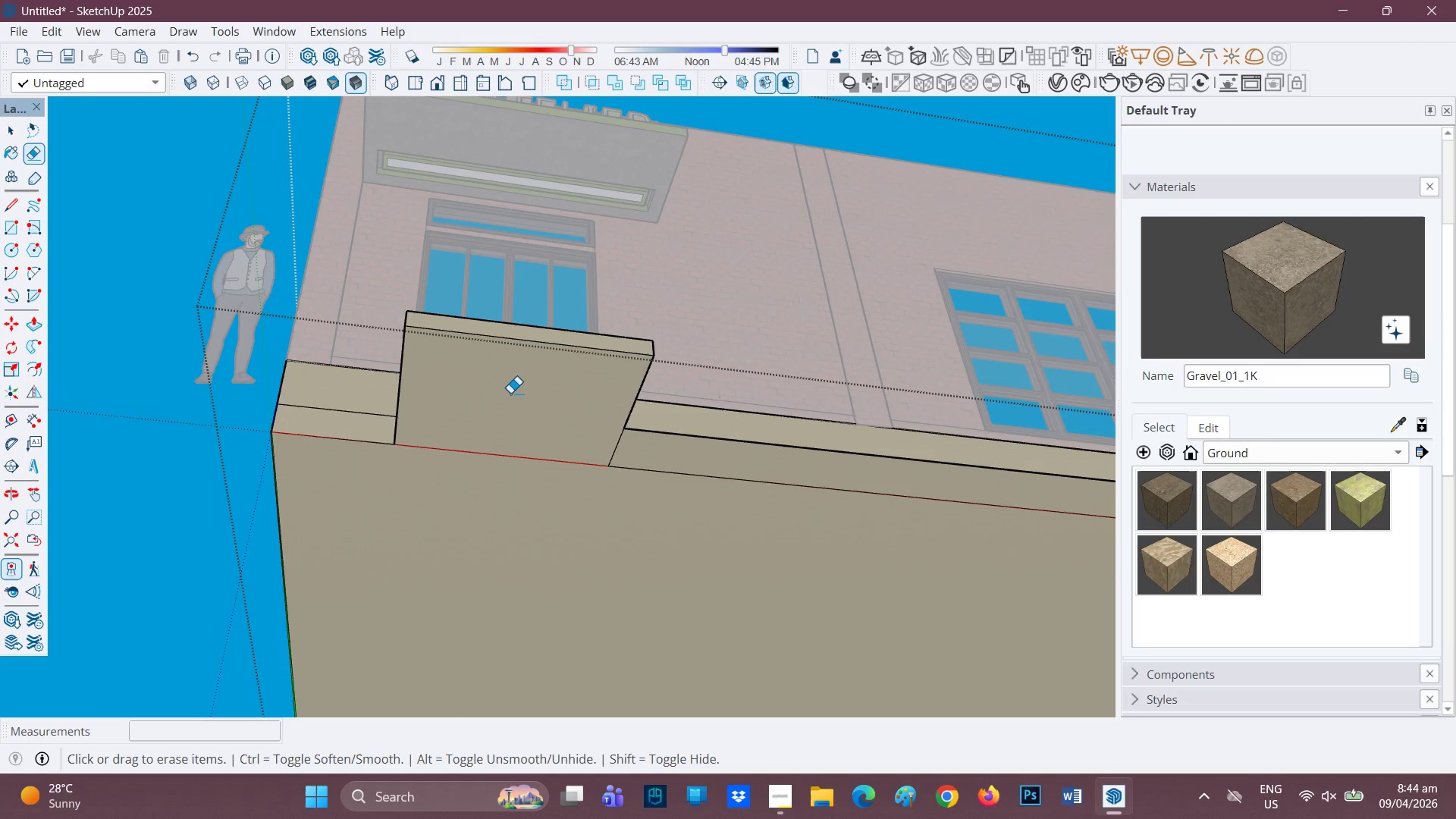 
scroll: coordinate [509, 394], scroll_direction: down, amount: 3.0
 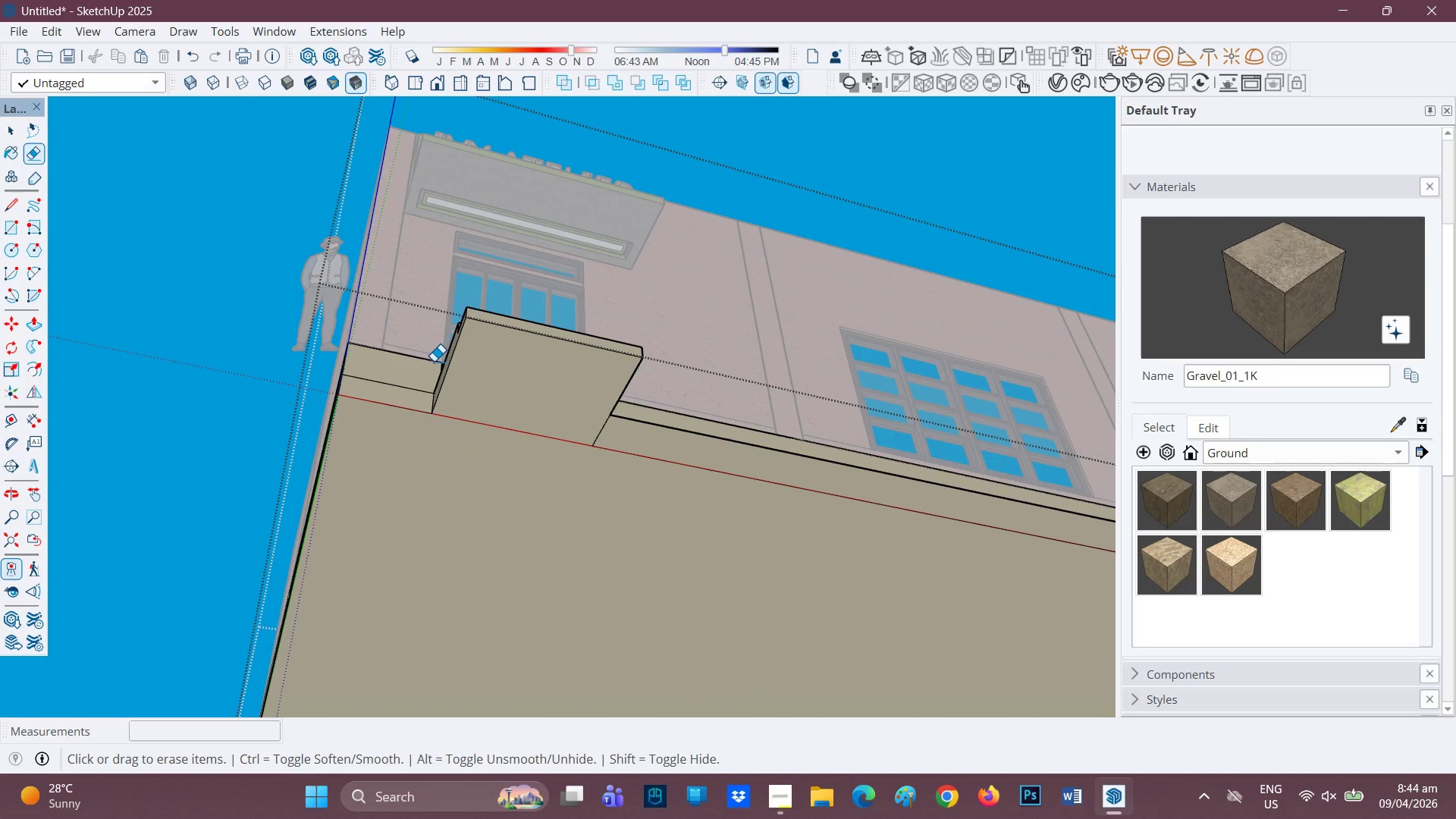 
key(L)
 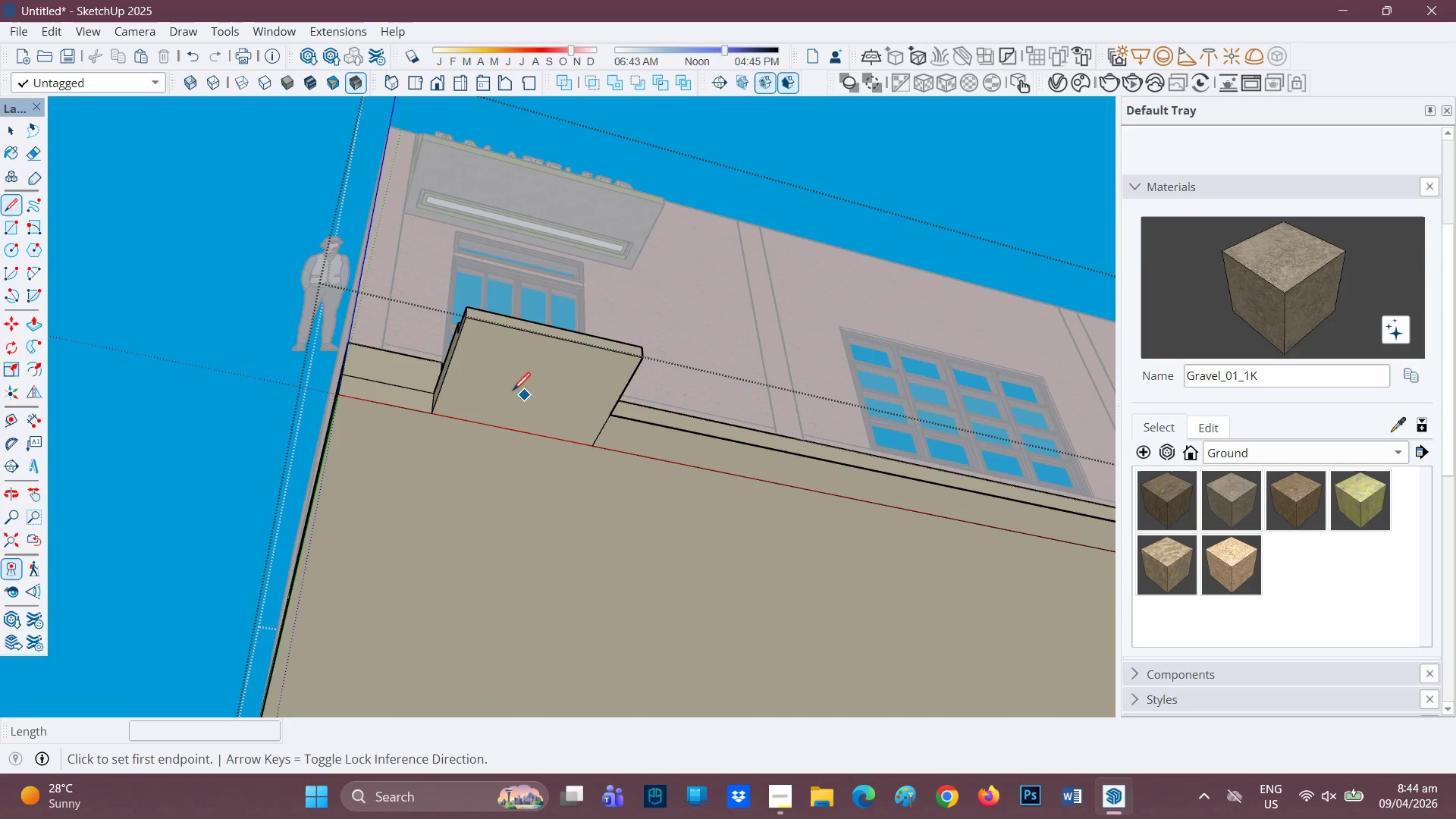 
left_click([620, 416])
 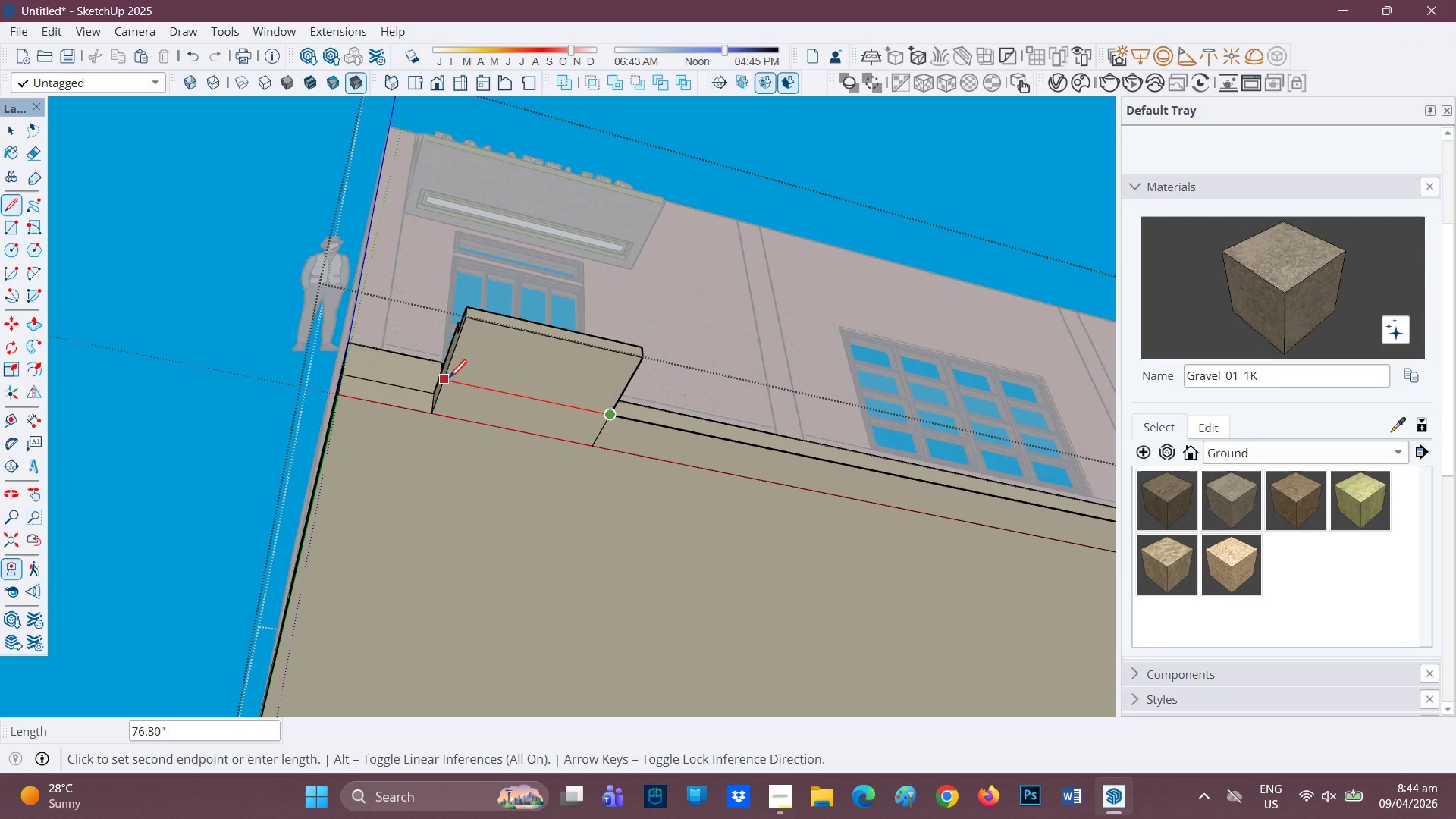 
left_click([449, 382])
 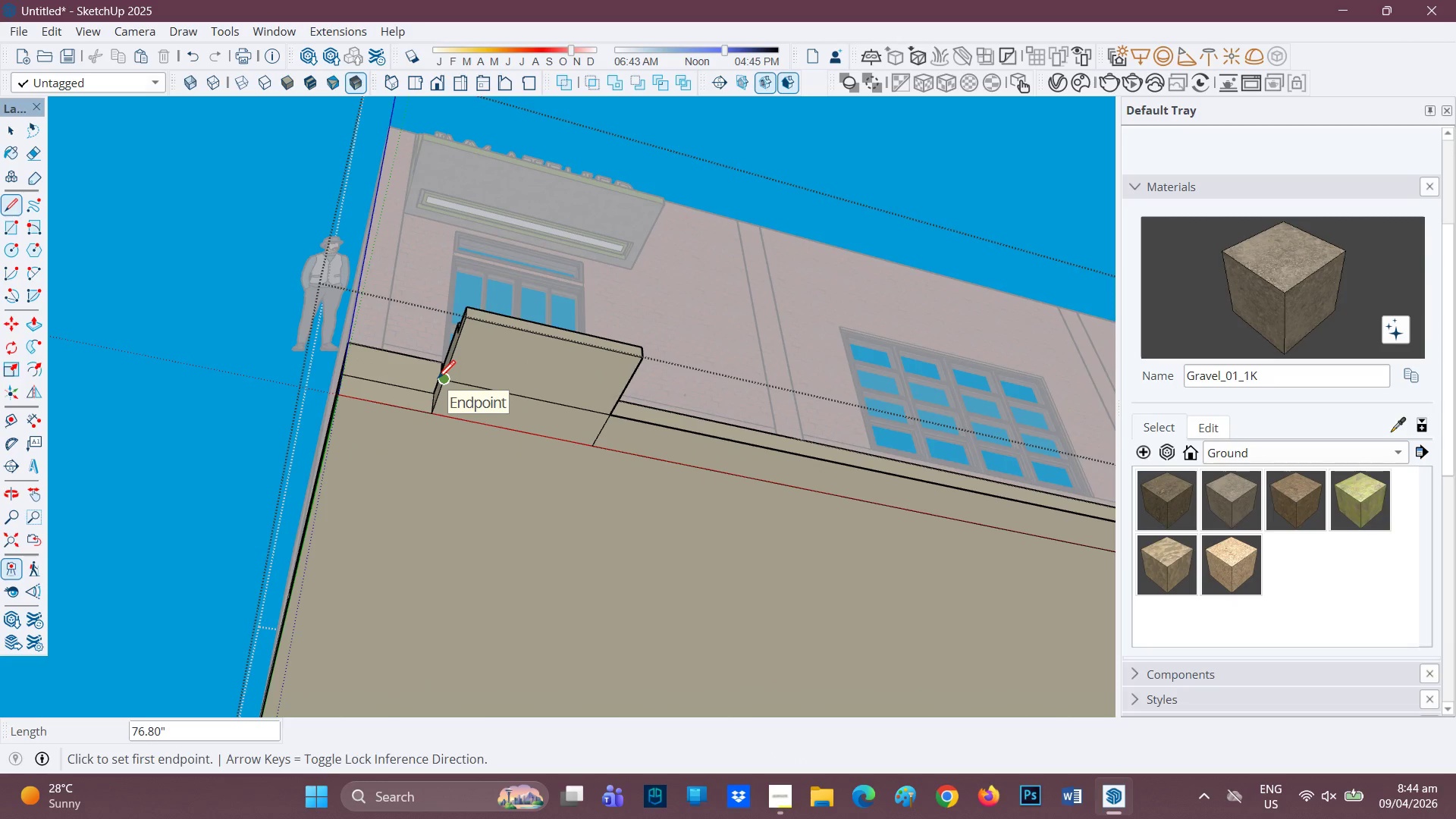 
key(R)
 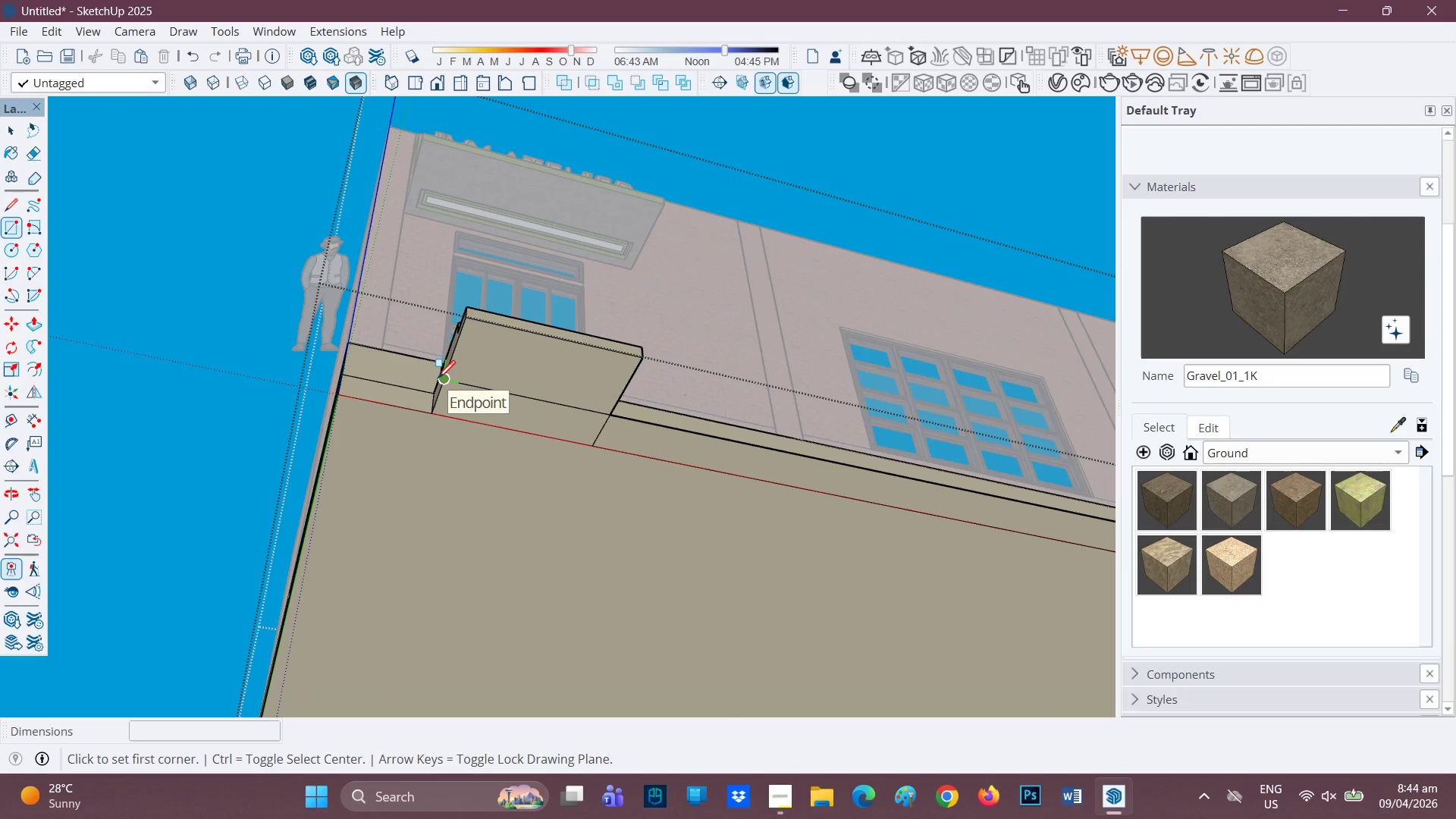 
left_click([438, 380])
 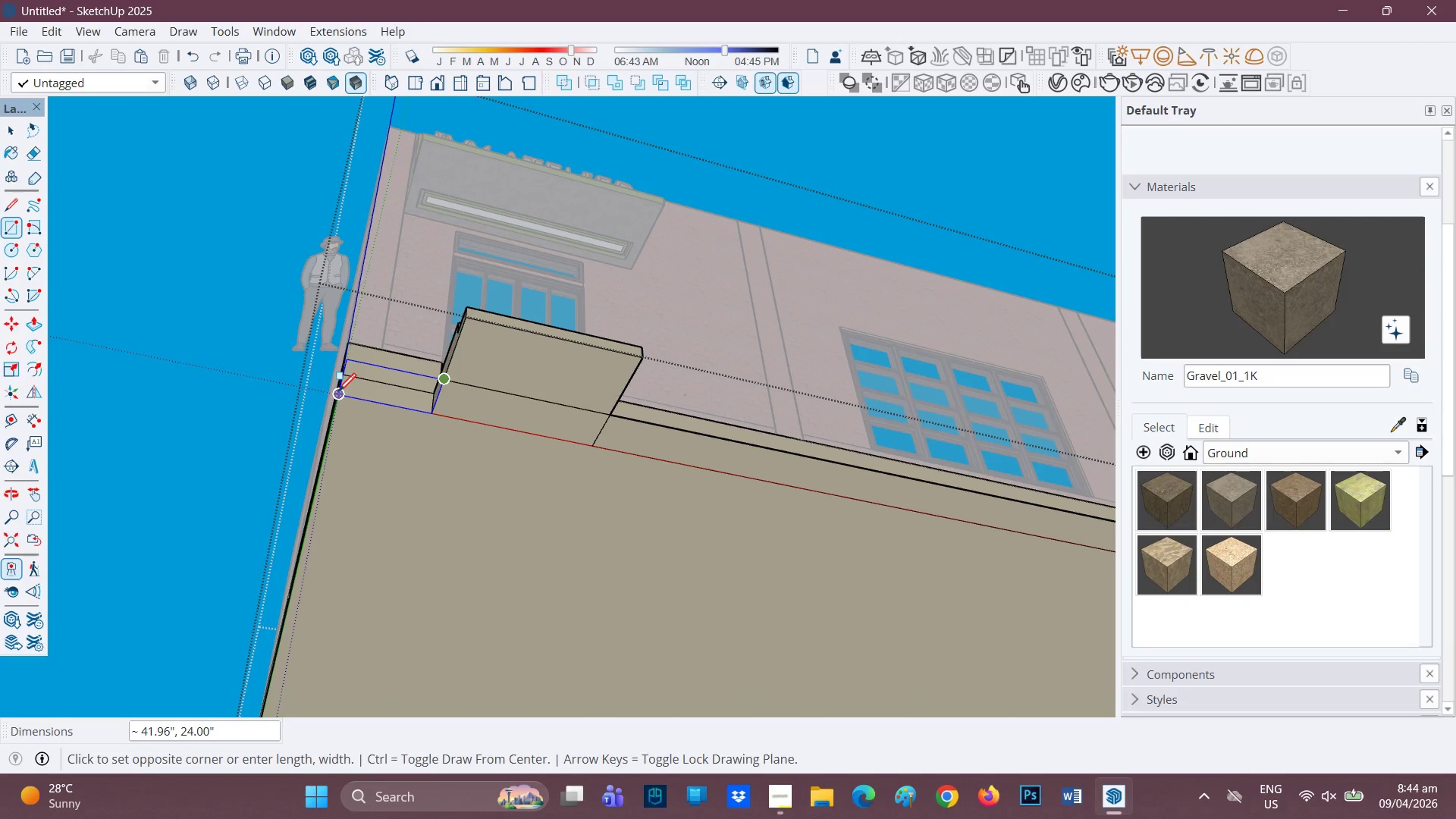 
left_click([338, 393])
 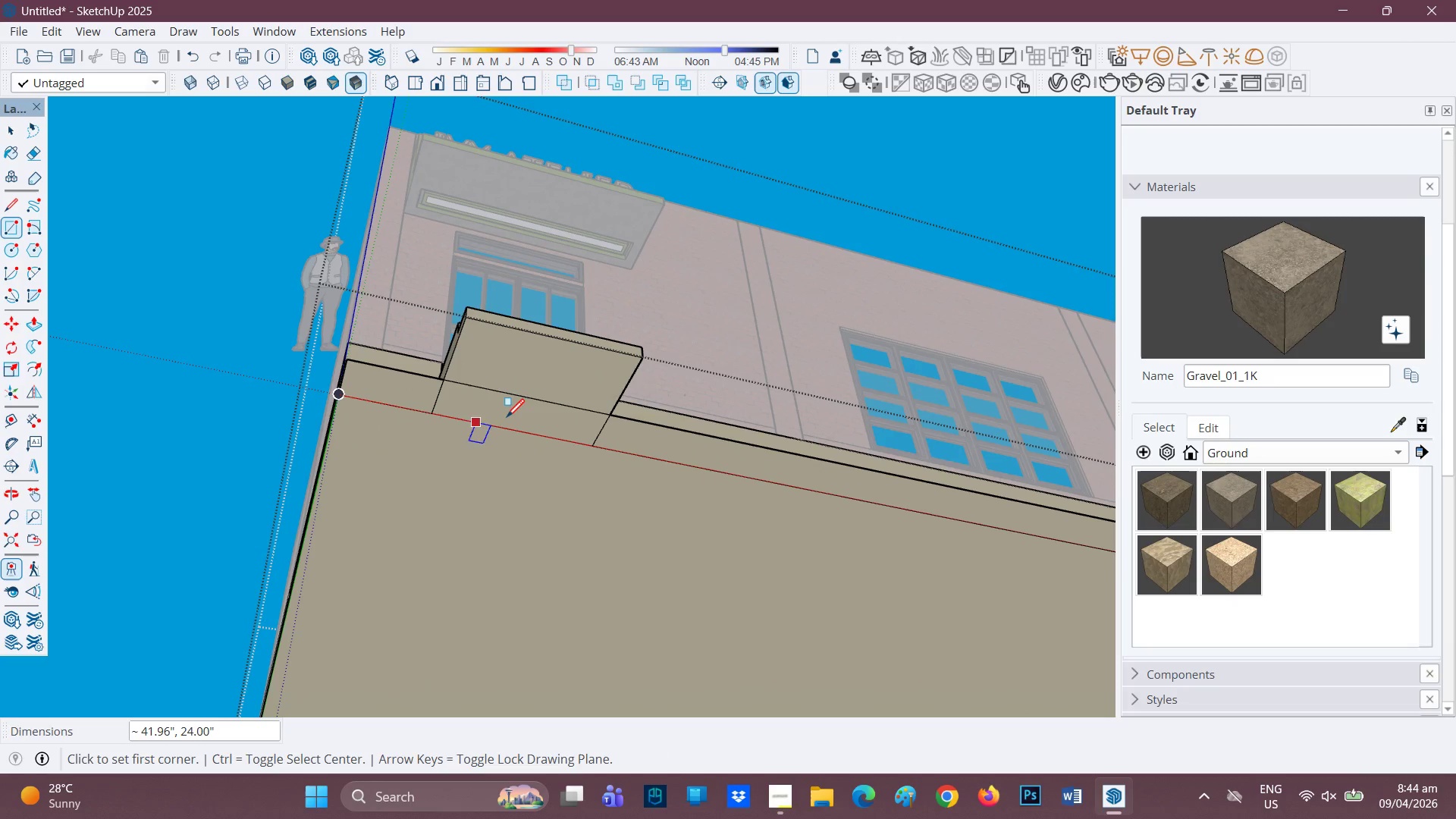 
key(E)
 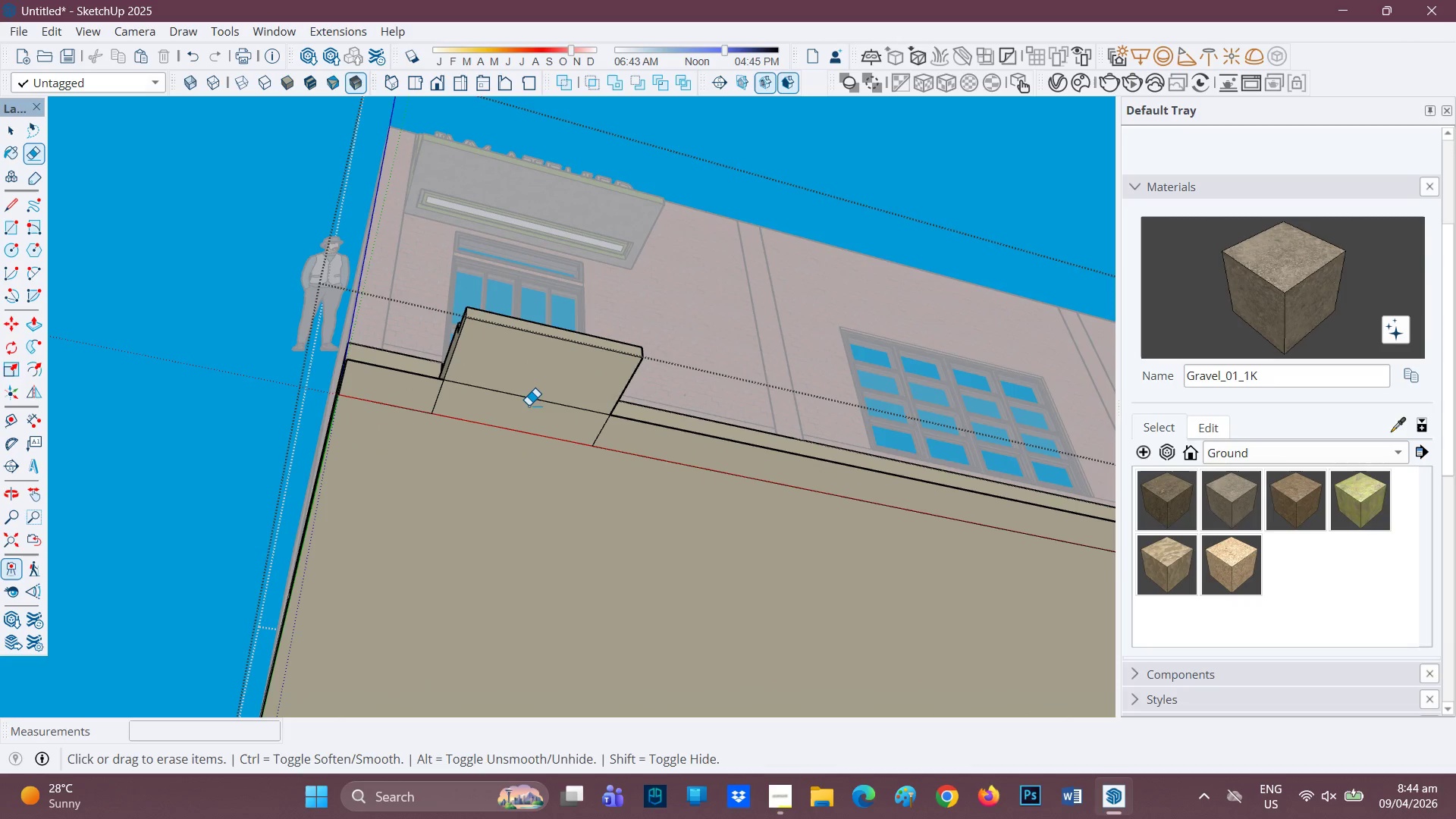 
left_click_drag(start_coordinate=[529, 405], to_coordinate=[540, 397])
 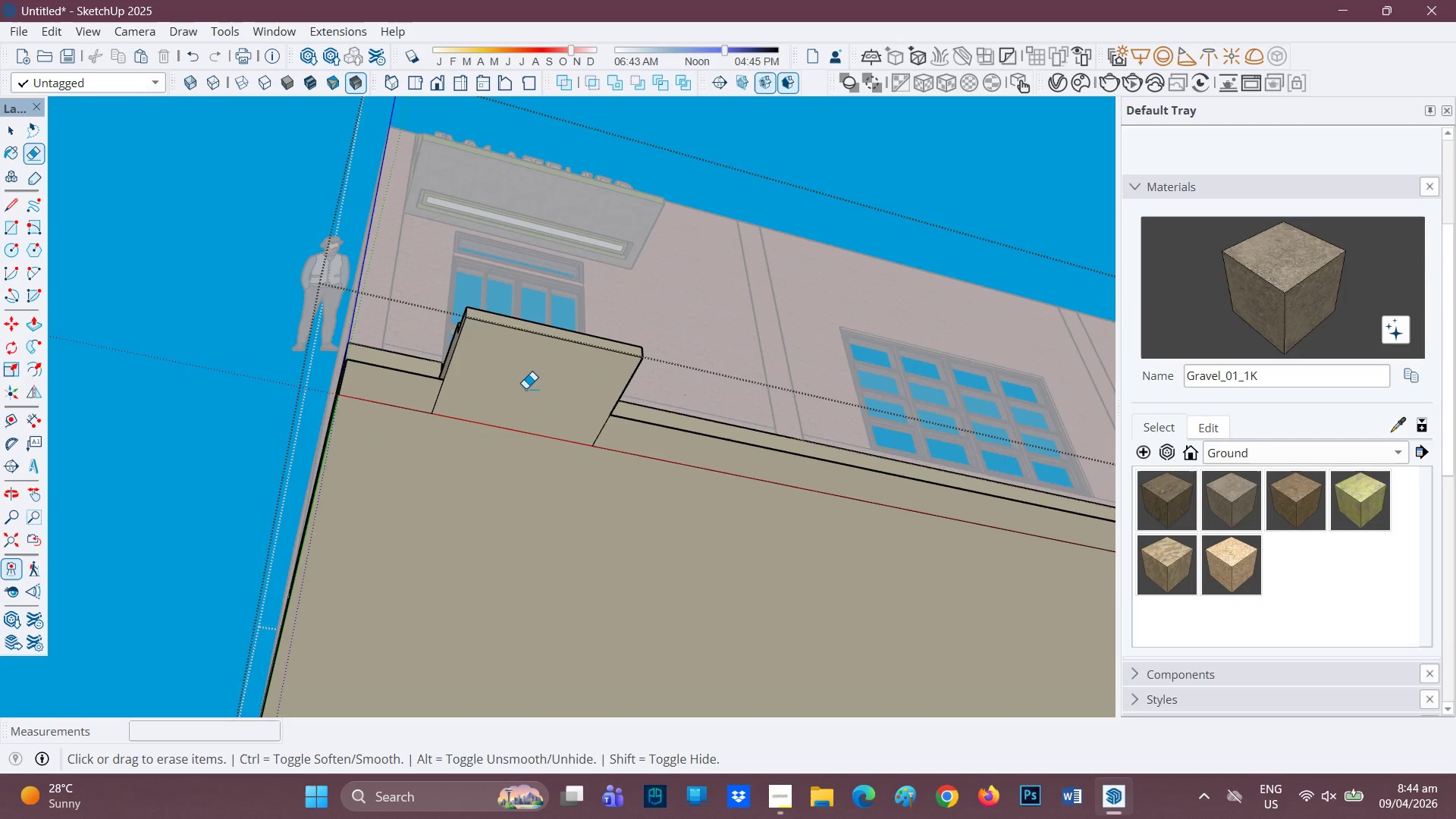 
scroll: coordinate [479, 594], scroll_direction: down, amount: 3.0
 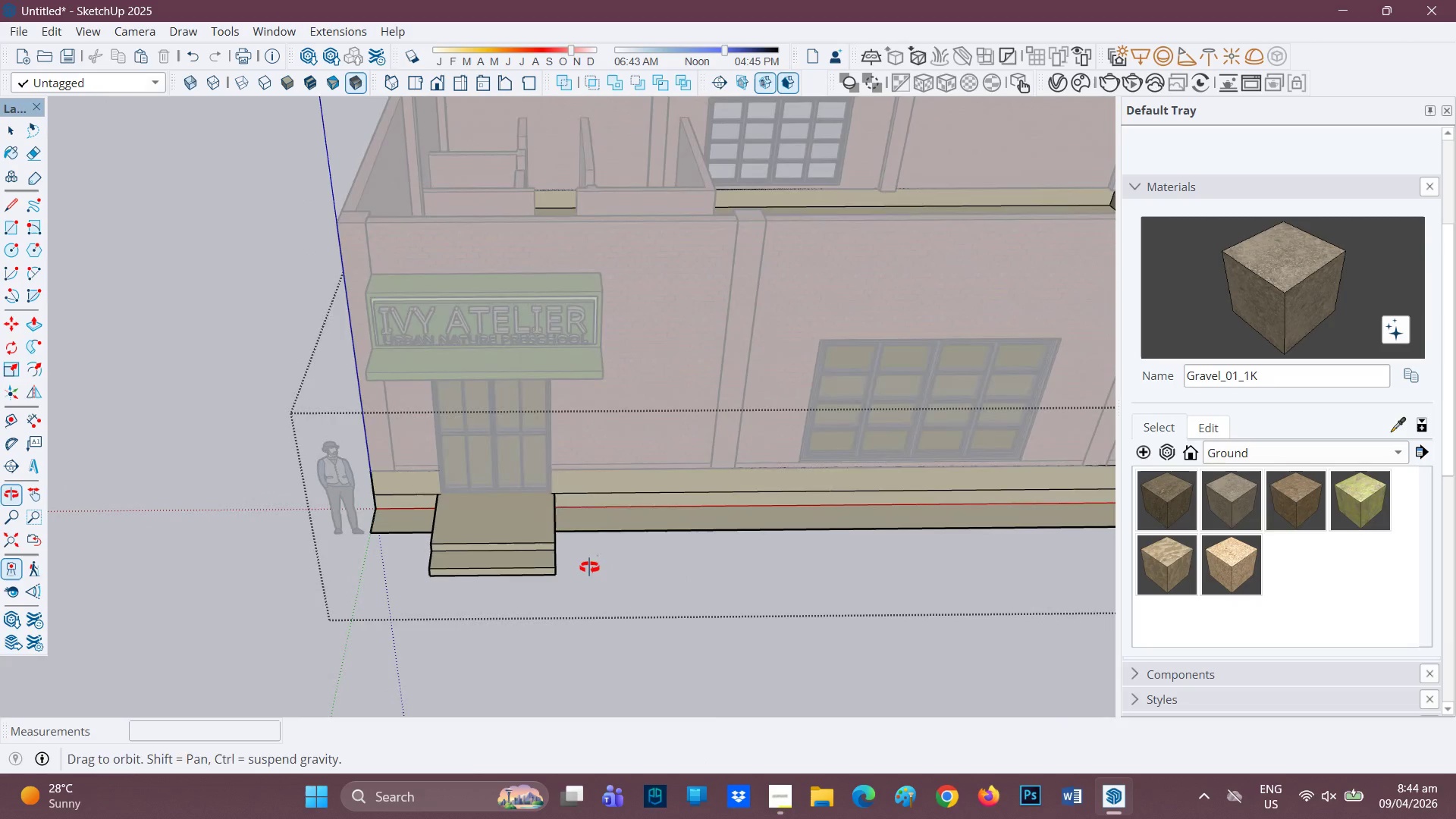 
scroll: coordinate [686, 558], scroll_direction: up, amount: 3.0
 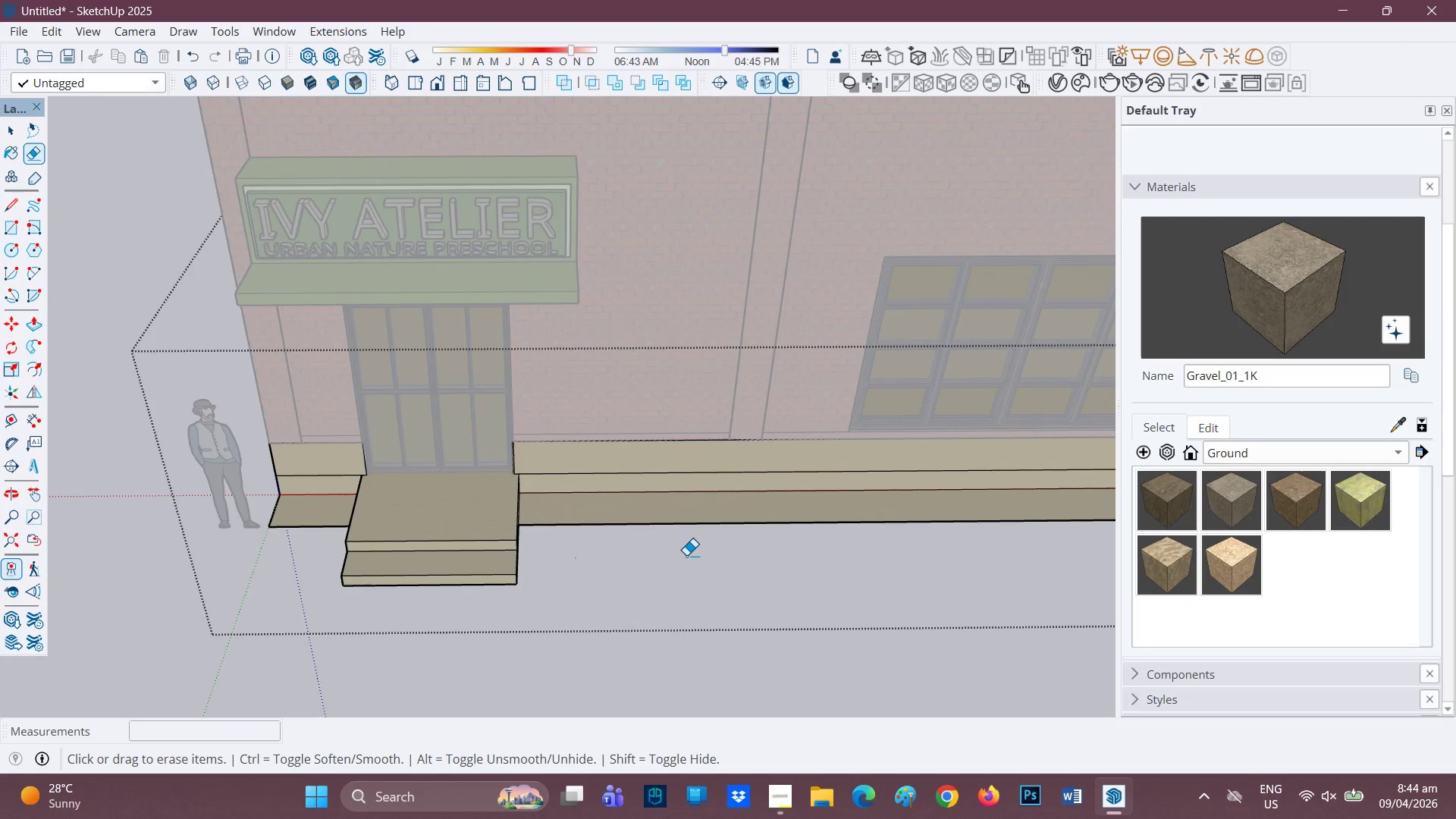 
key(P)
 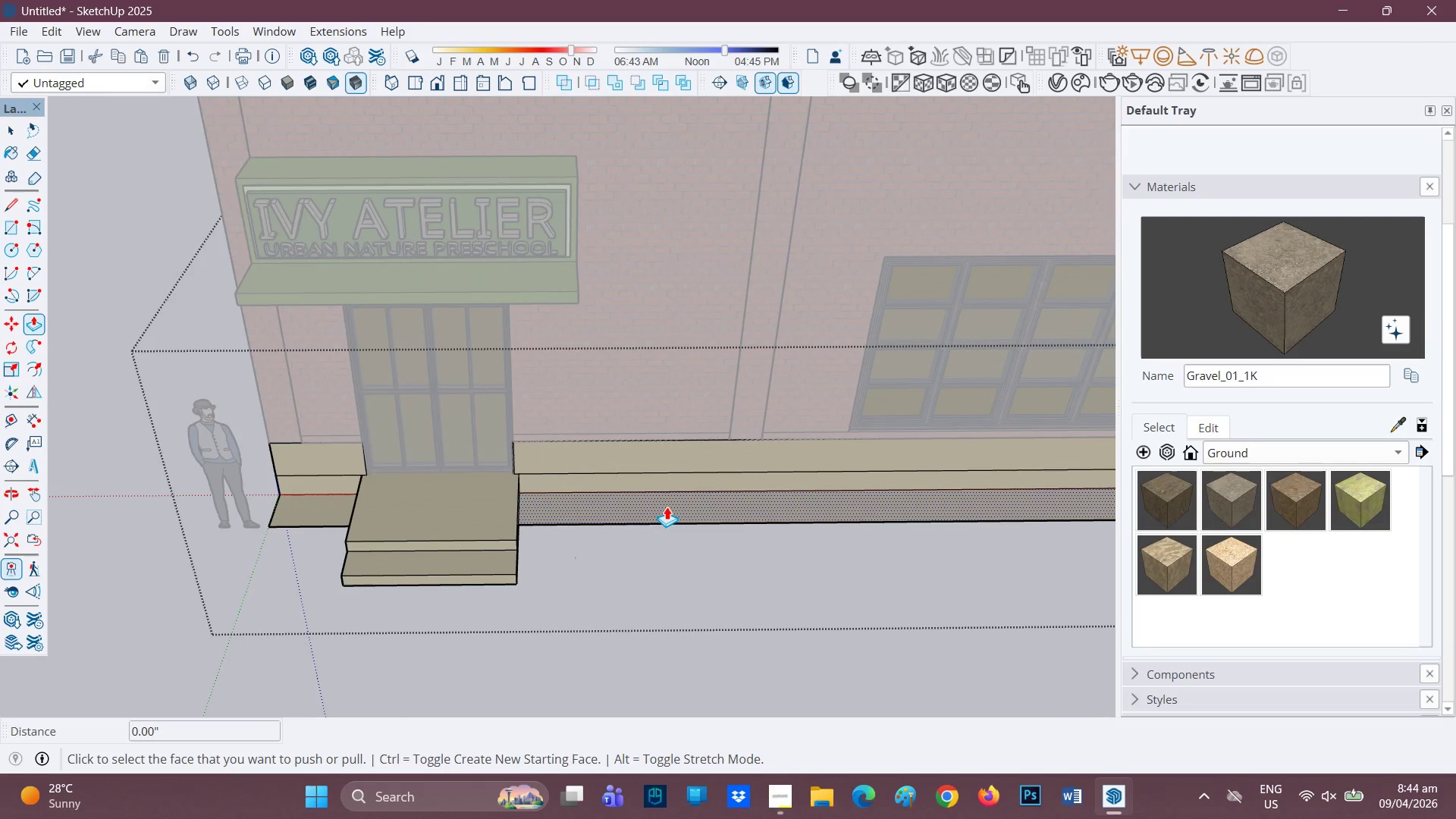 
left_click([667, 507])
 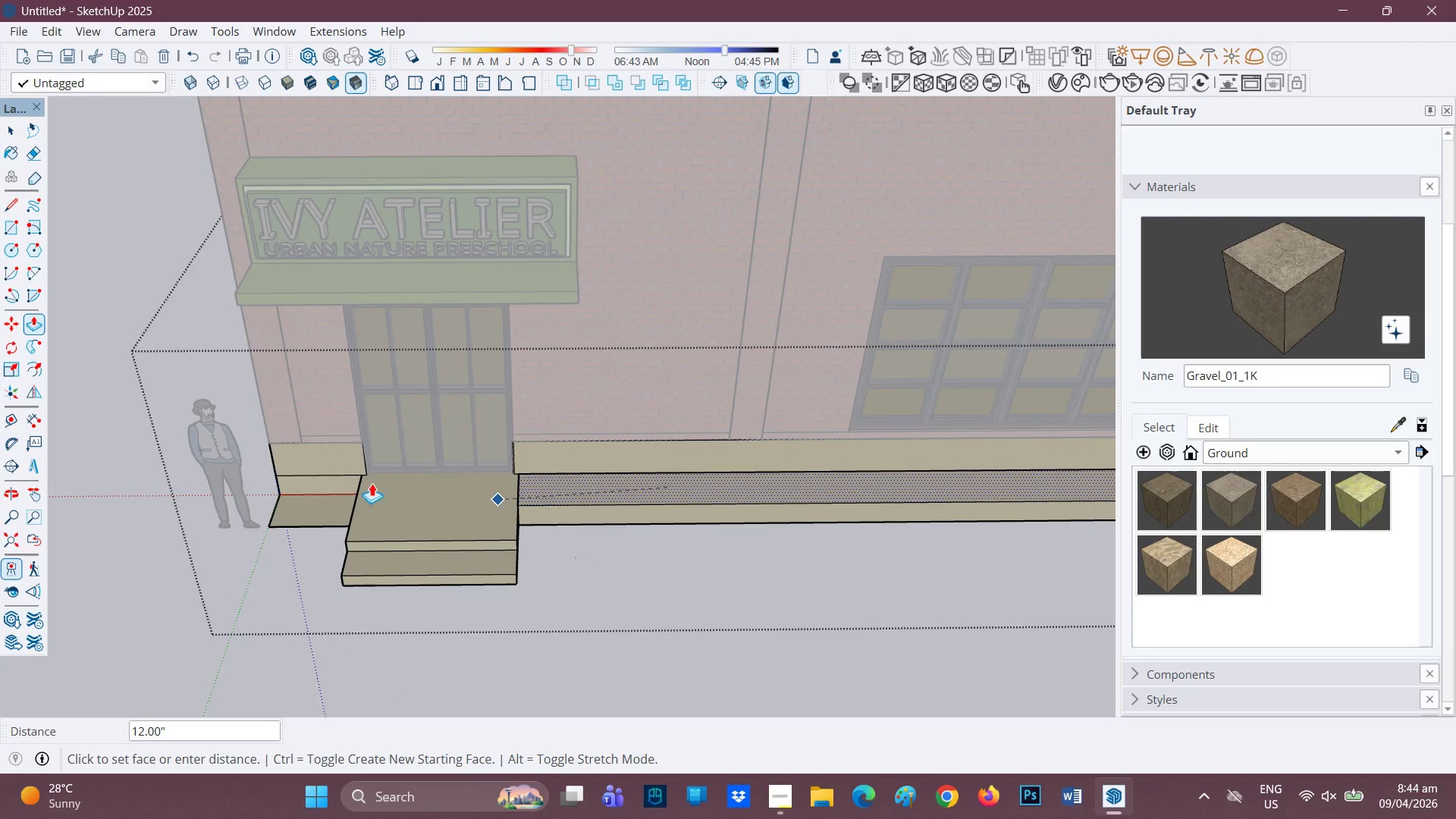 
left_click([333, 472])
 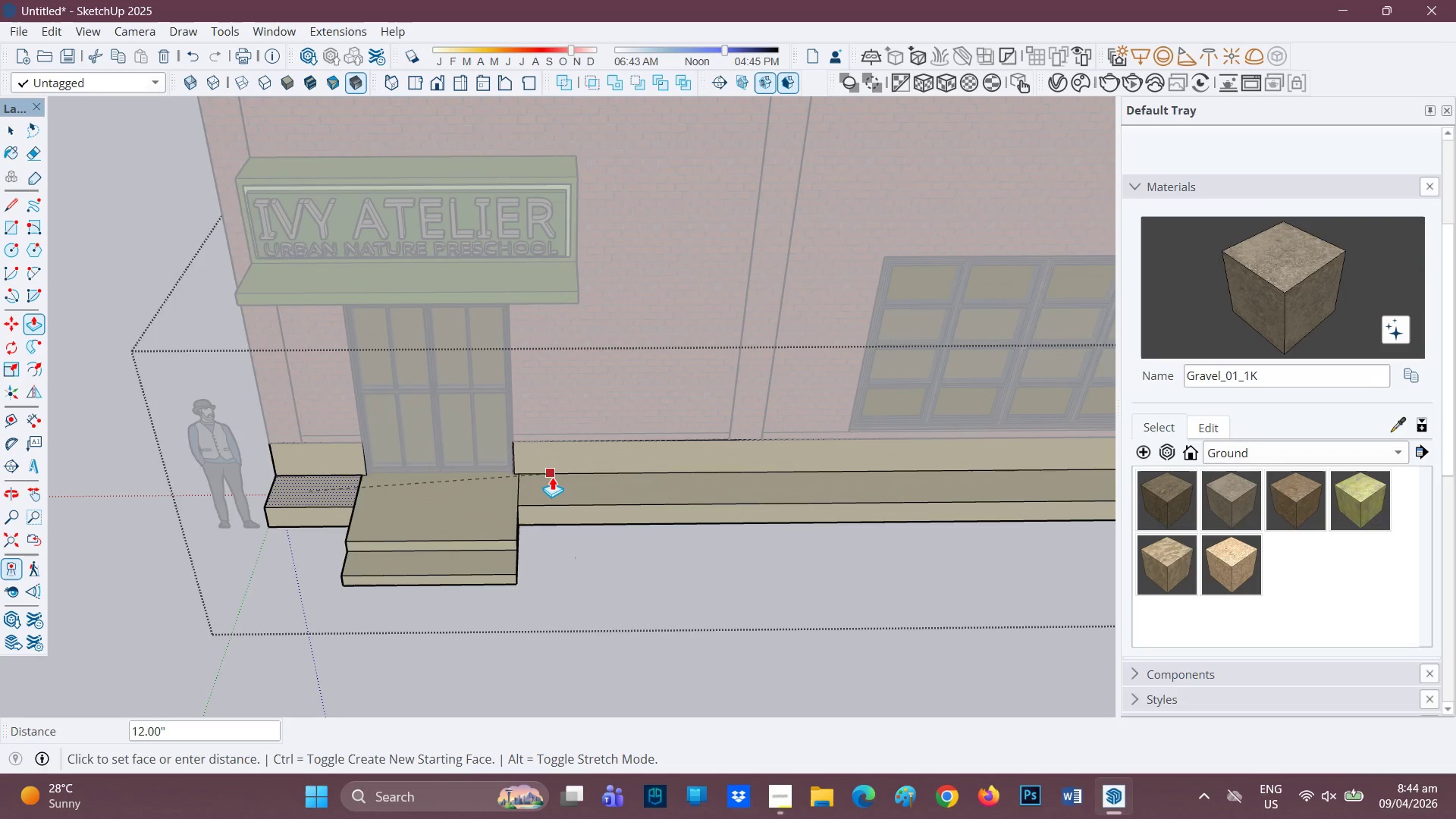 
left_click([554, 475])
 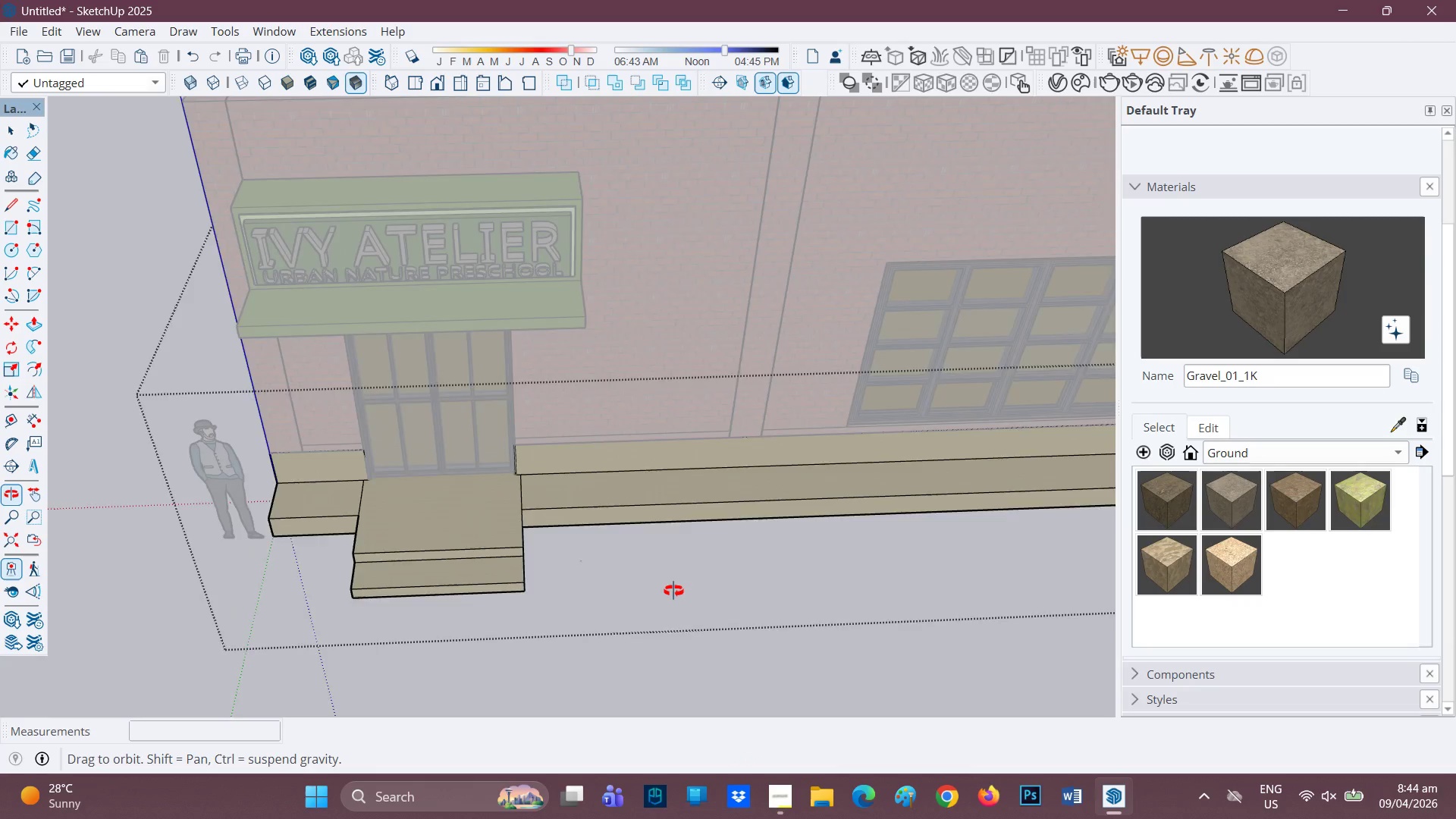 
scroll: coordinate [657, 518], scroll_direction: down, amount: 3.0
 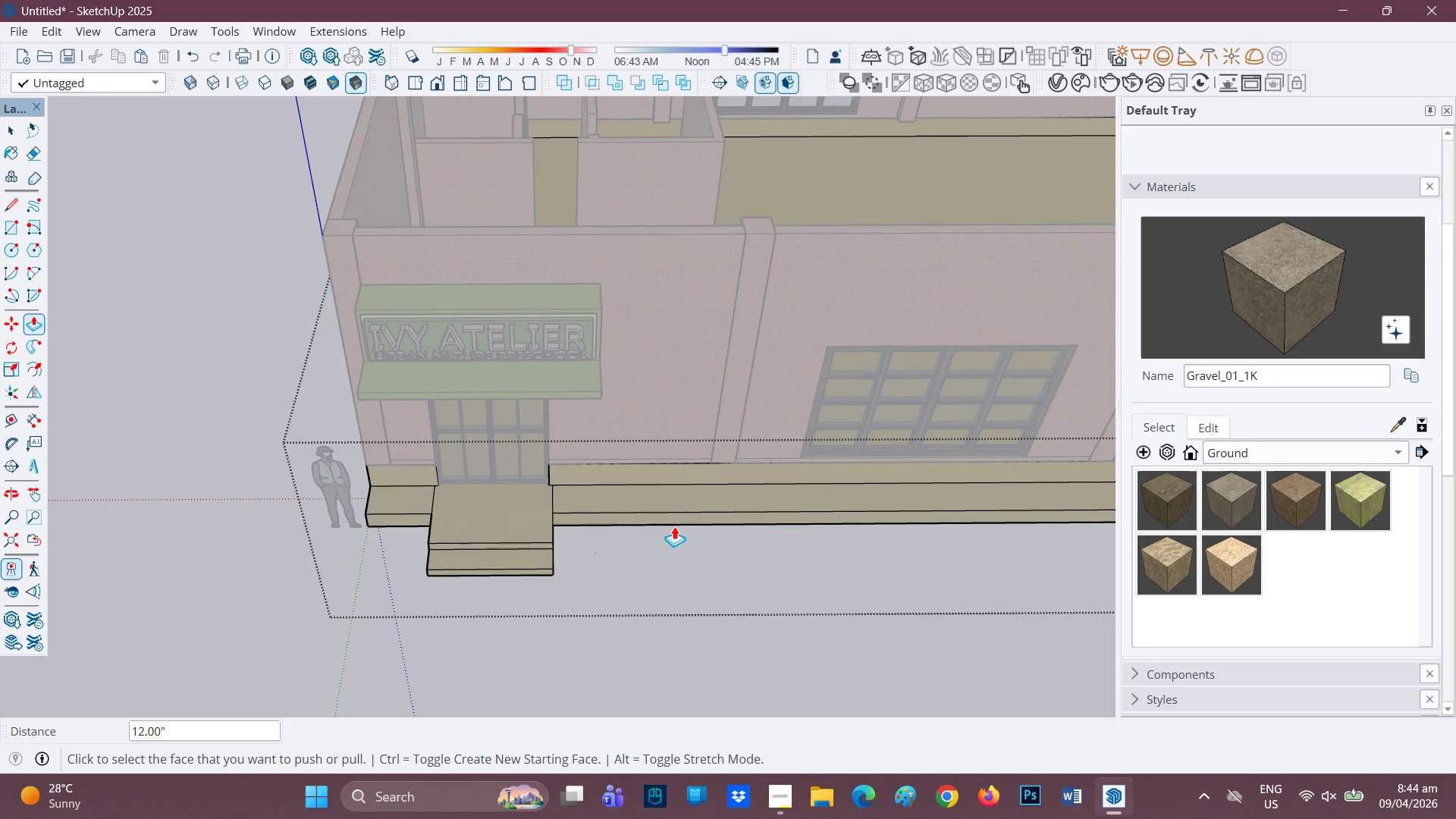 
key(H)
 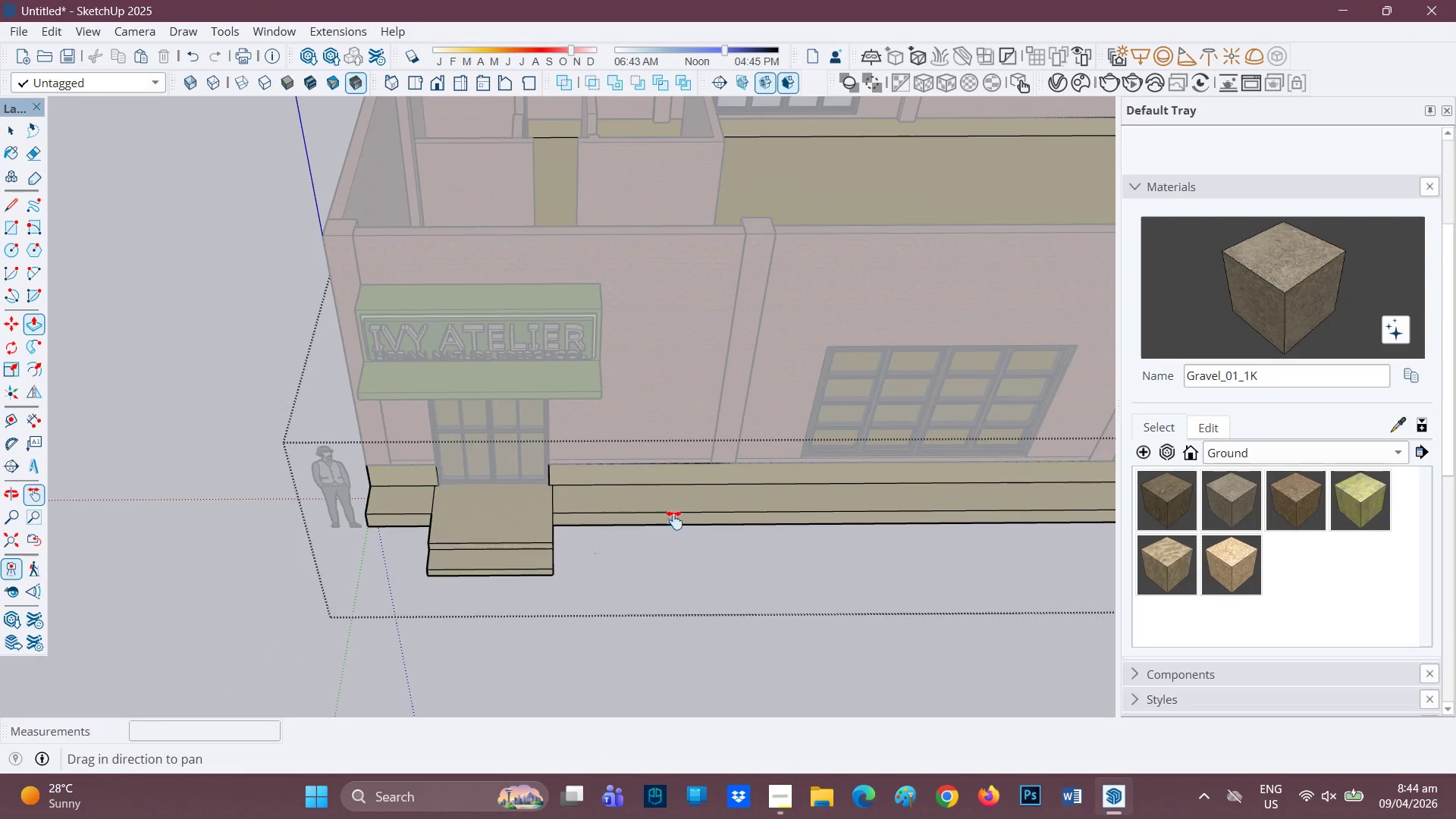 
left_click_drag(start_coordinate=[674, 526], to_coordinate=[482, 509])
 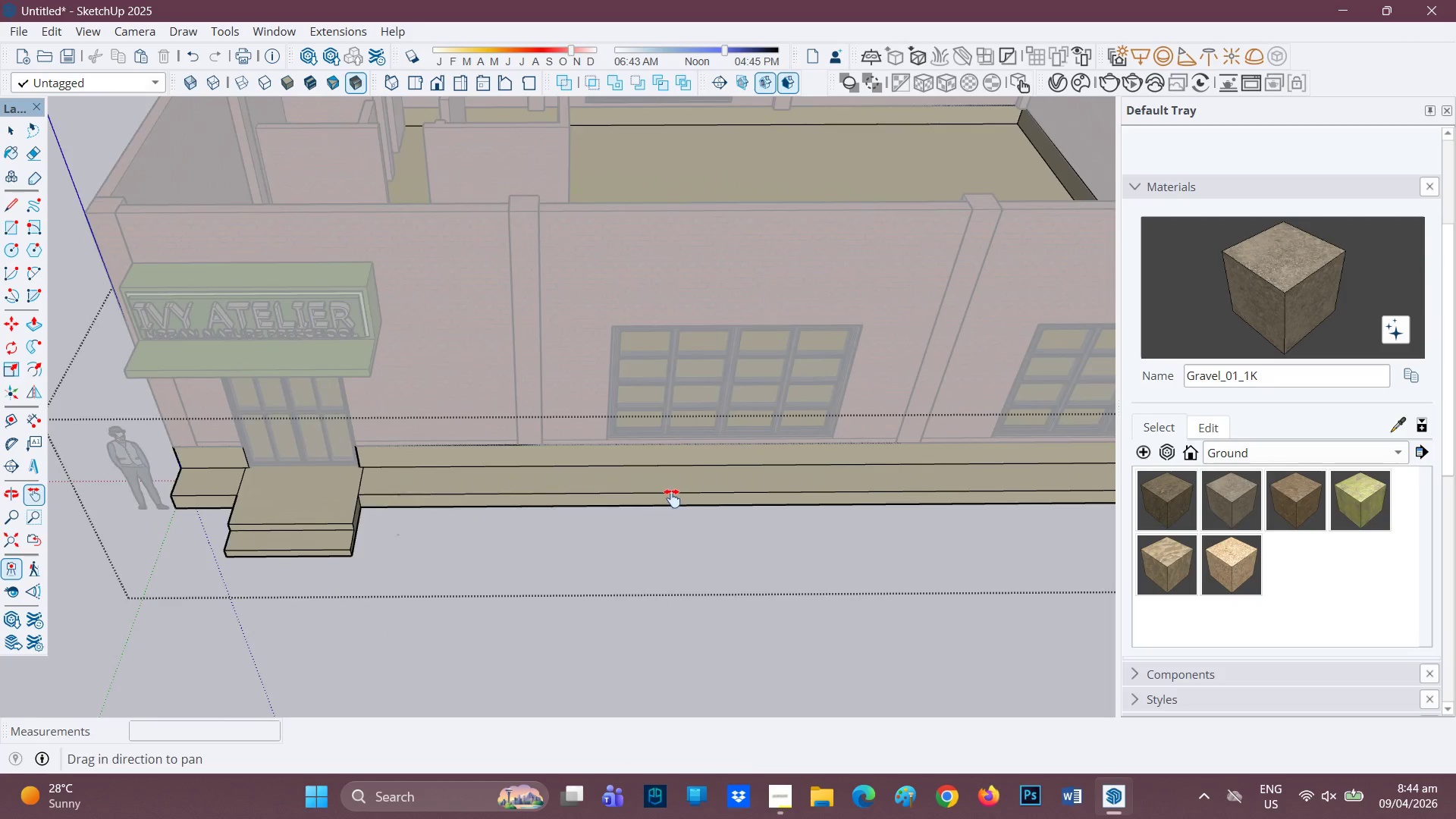 
scroll: coordinate [667, 494], scroll_direction: down, amount: 1.0
 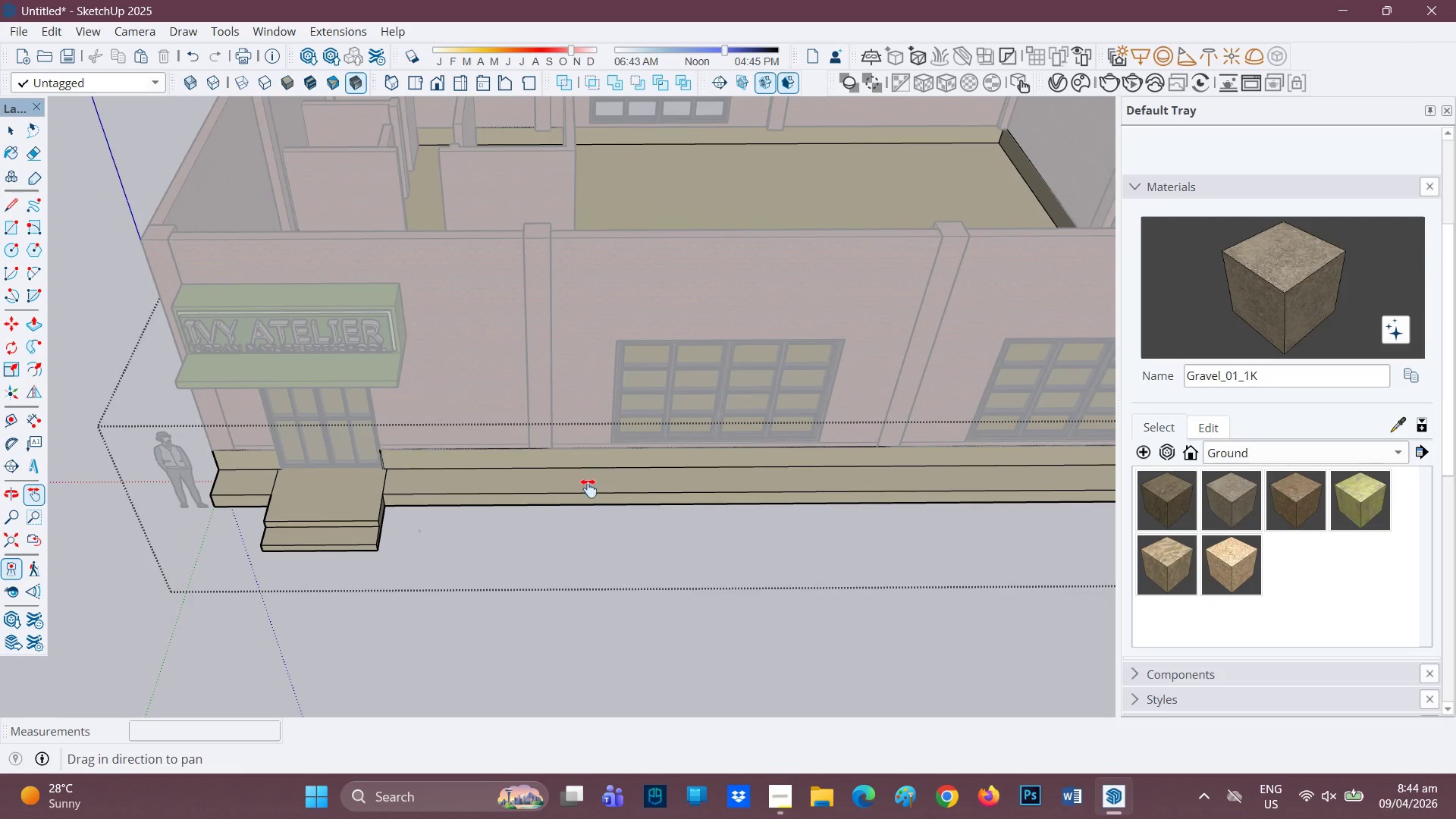 
scroll: coordinate [585, 492], scroll_direction: up, amount: 1.0
 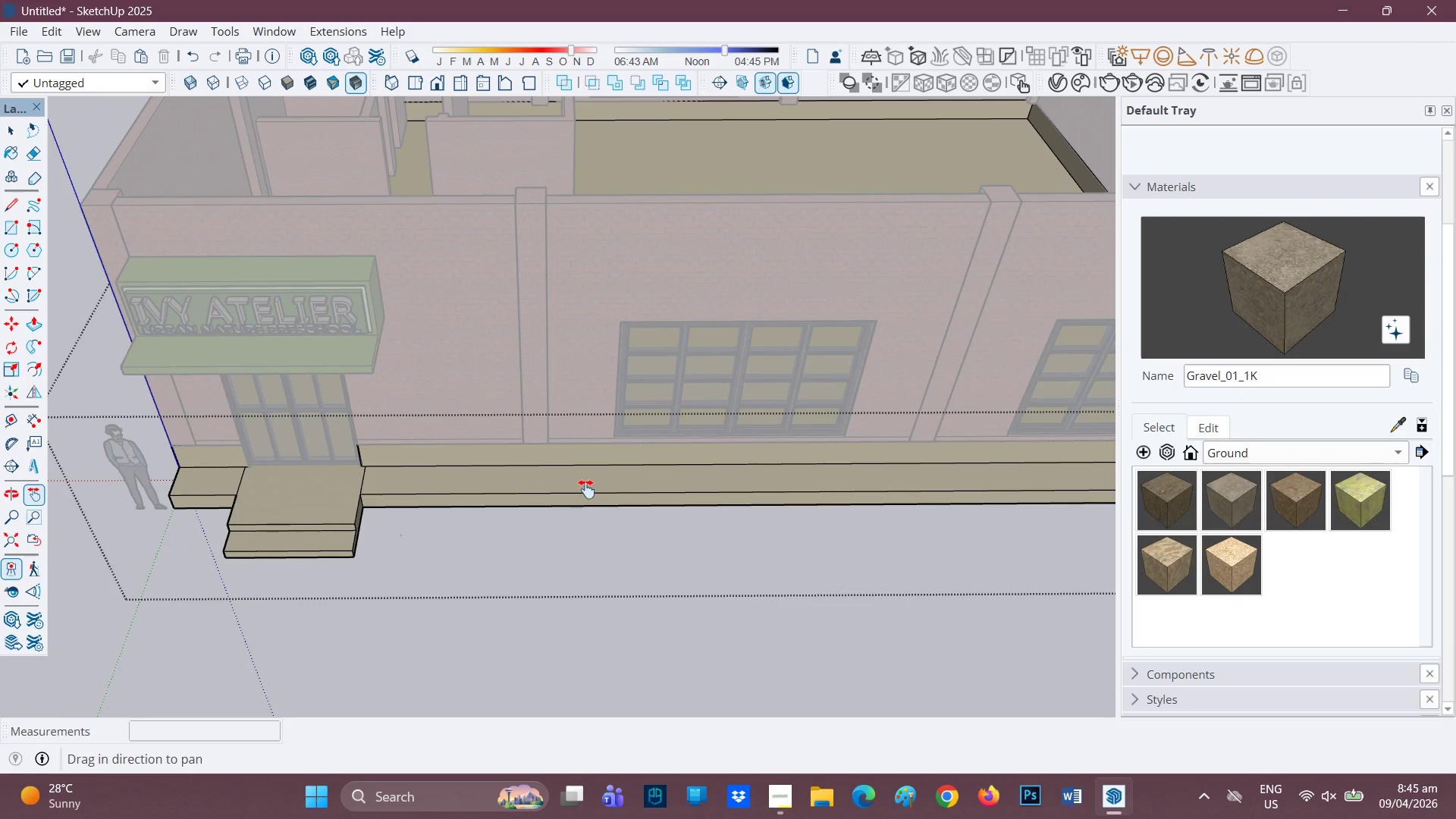 
key(F)
 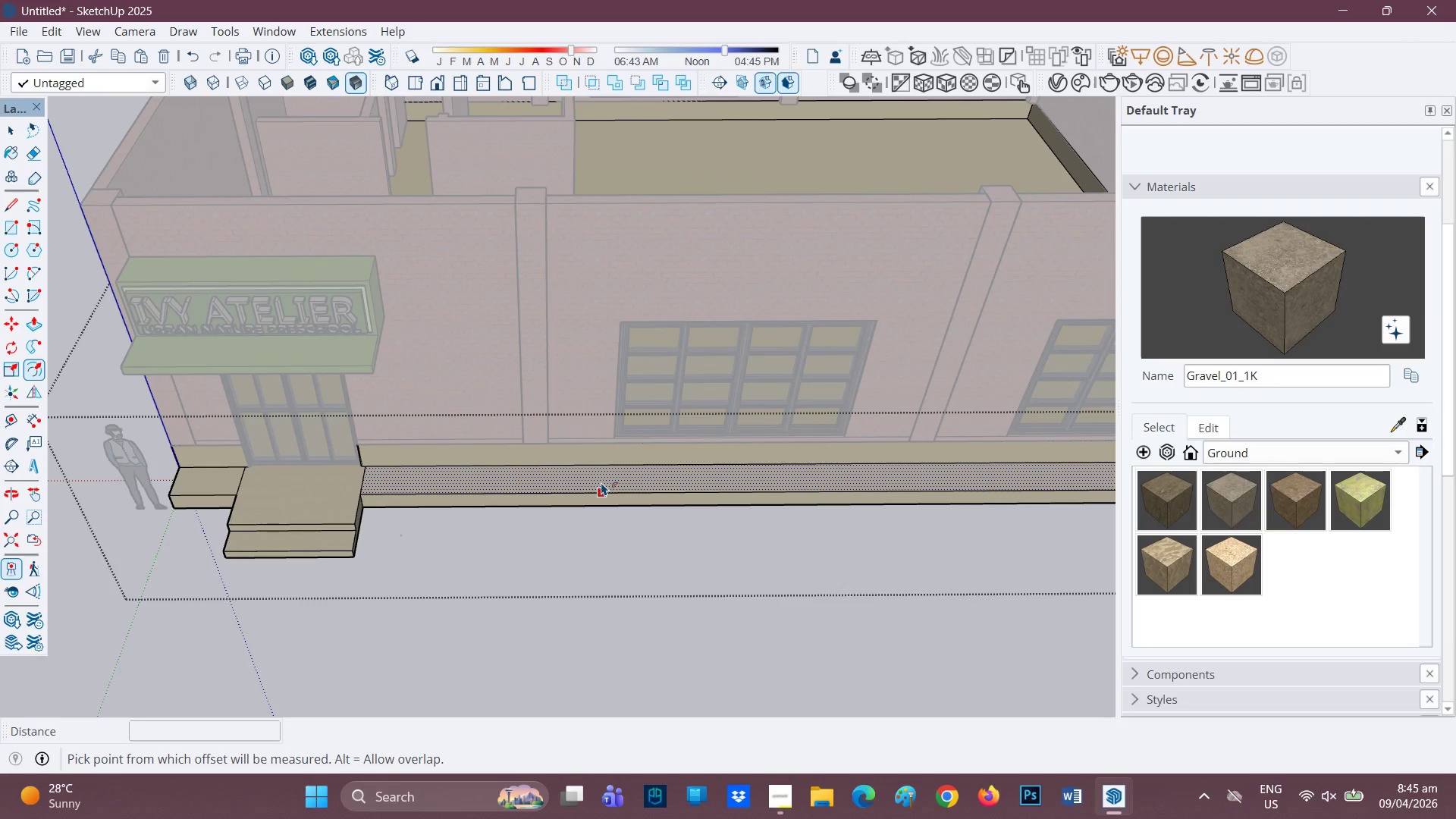 
left_click([601, 482])
 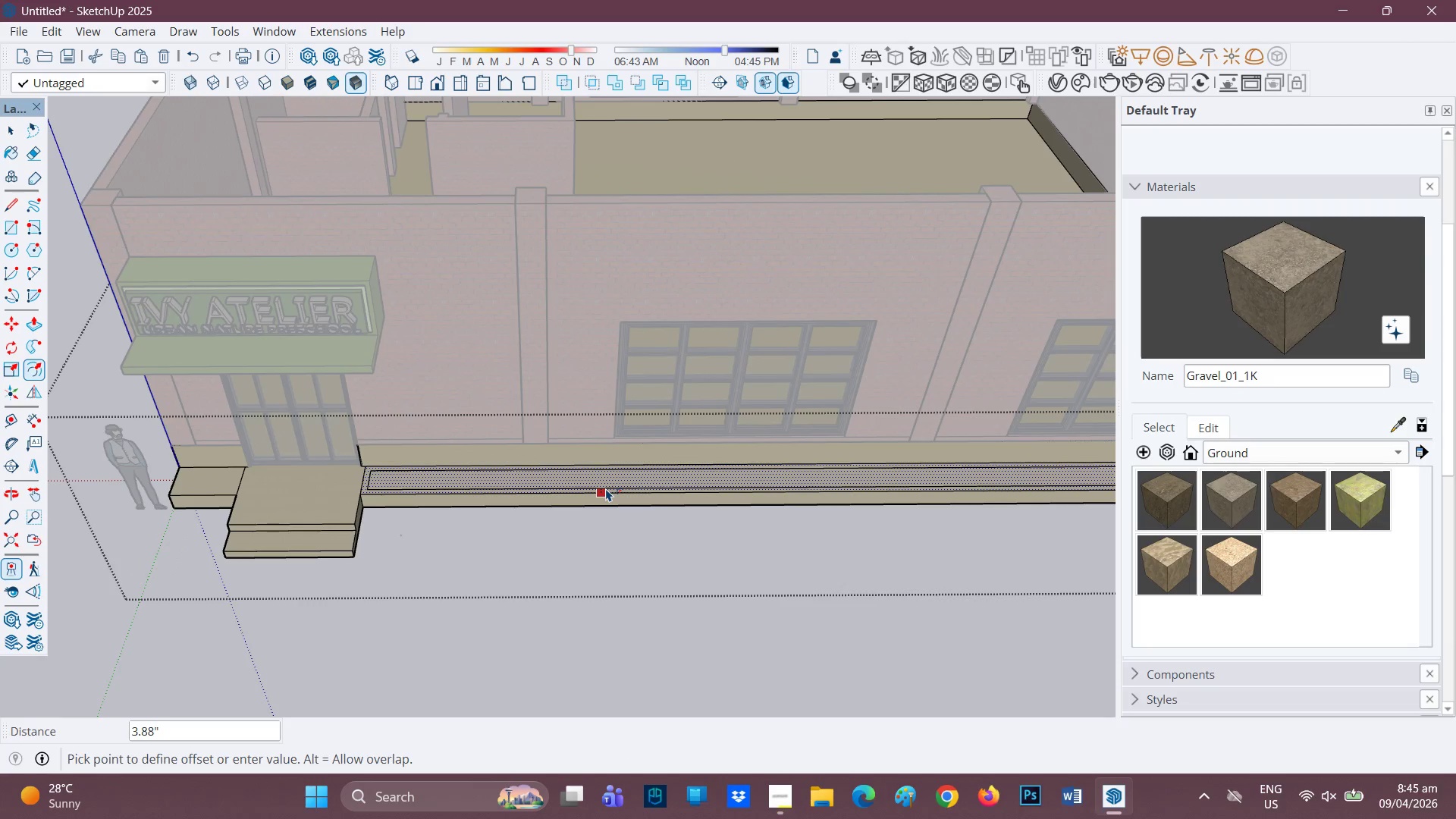 
key(1)
 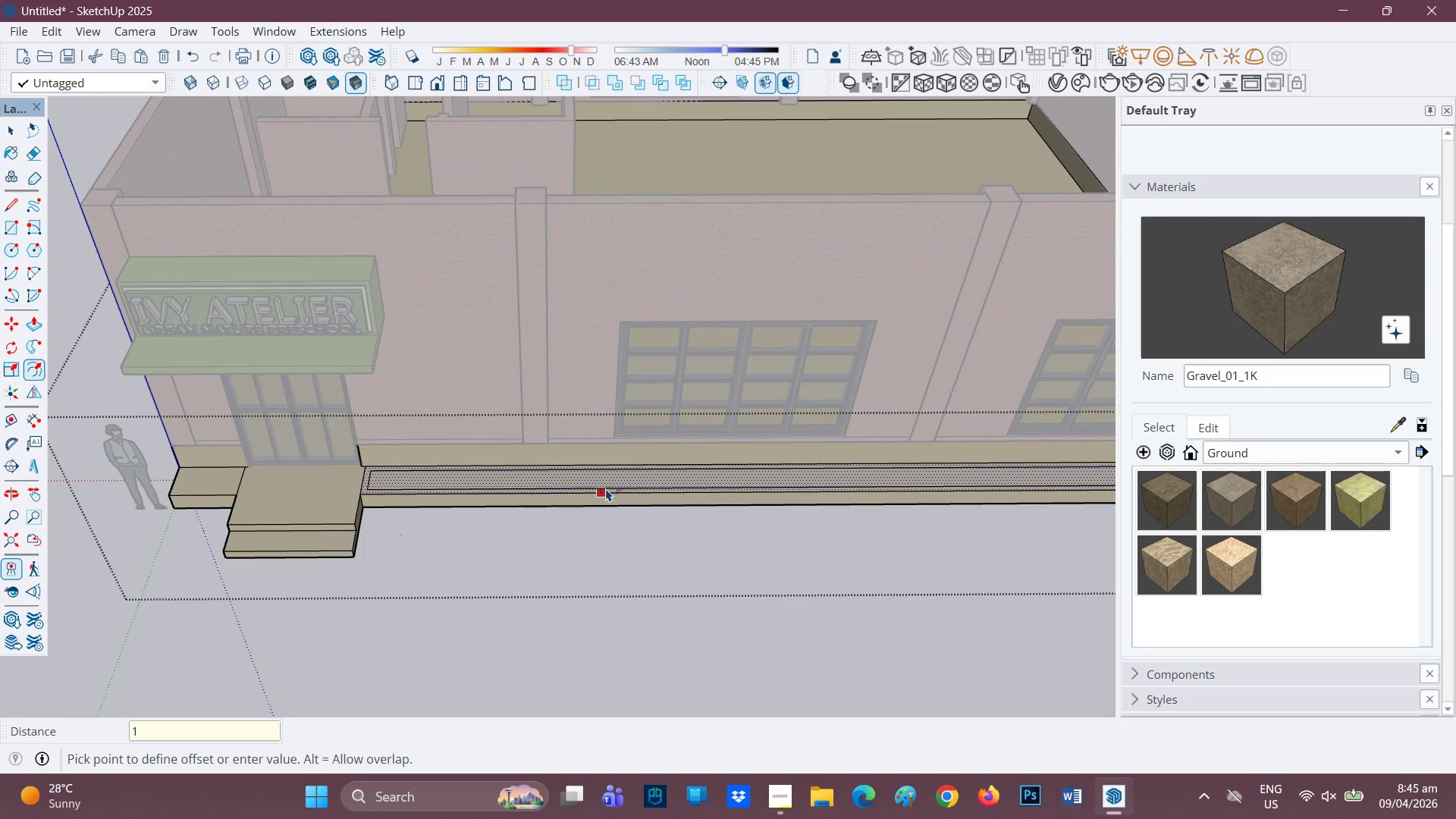 
key(Enter)
 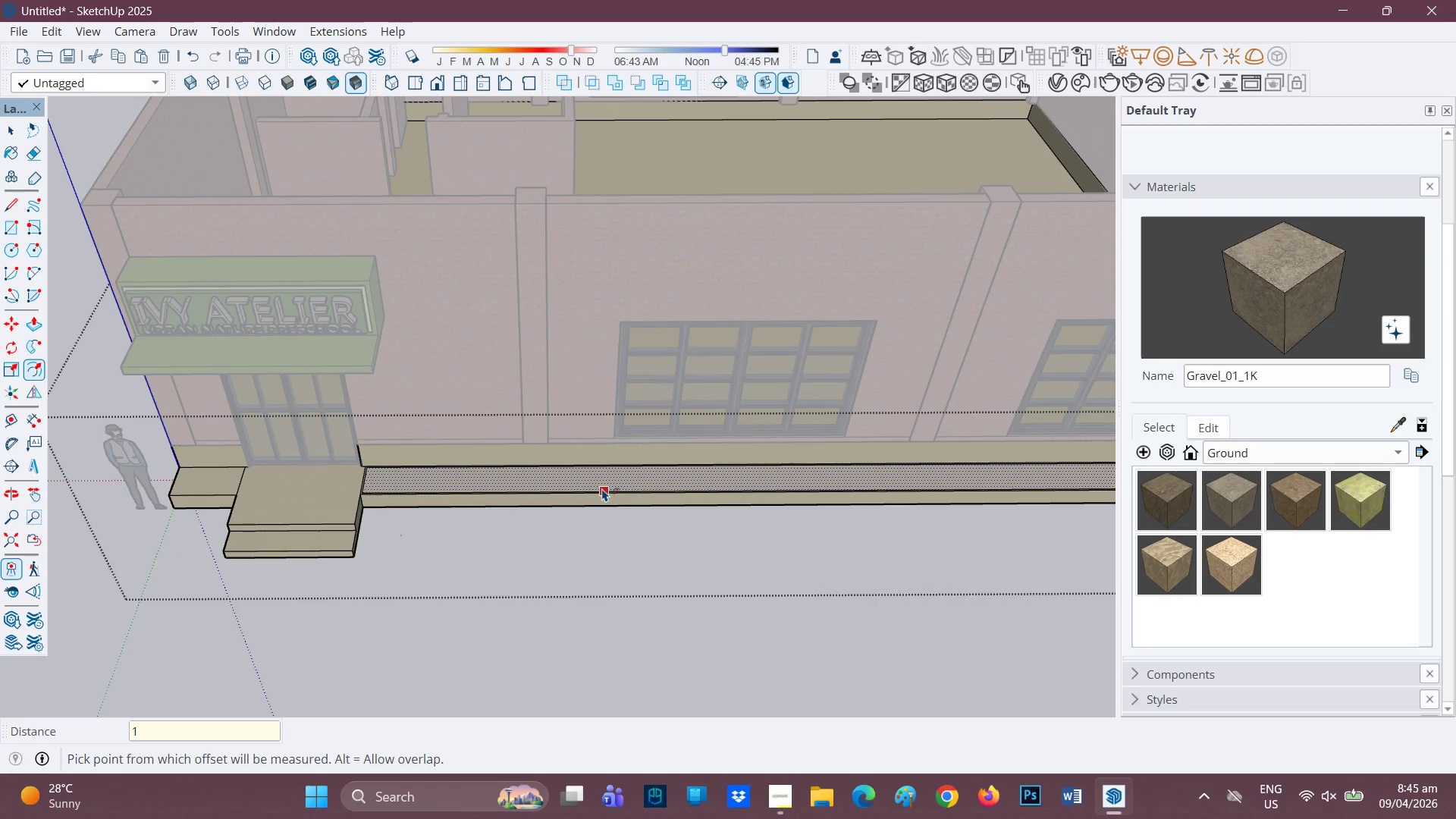 
scroll: coordinate [536, 501], scroll_direction: up, amount: 5.0
 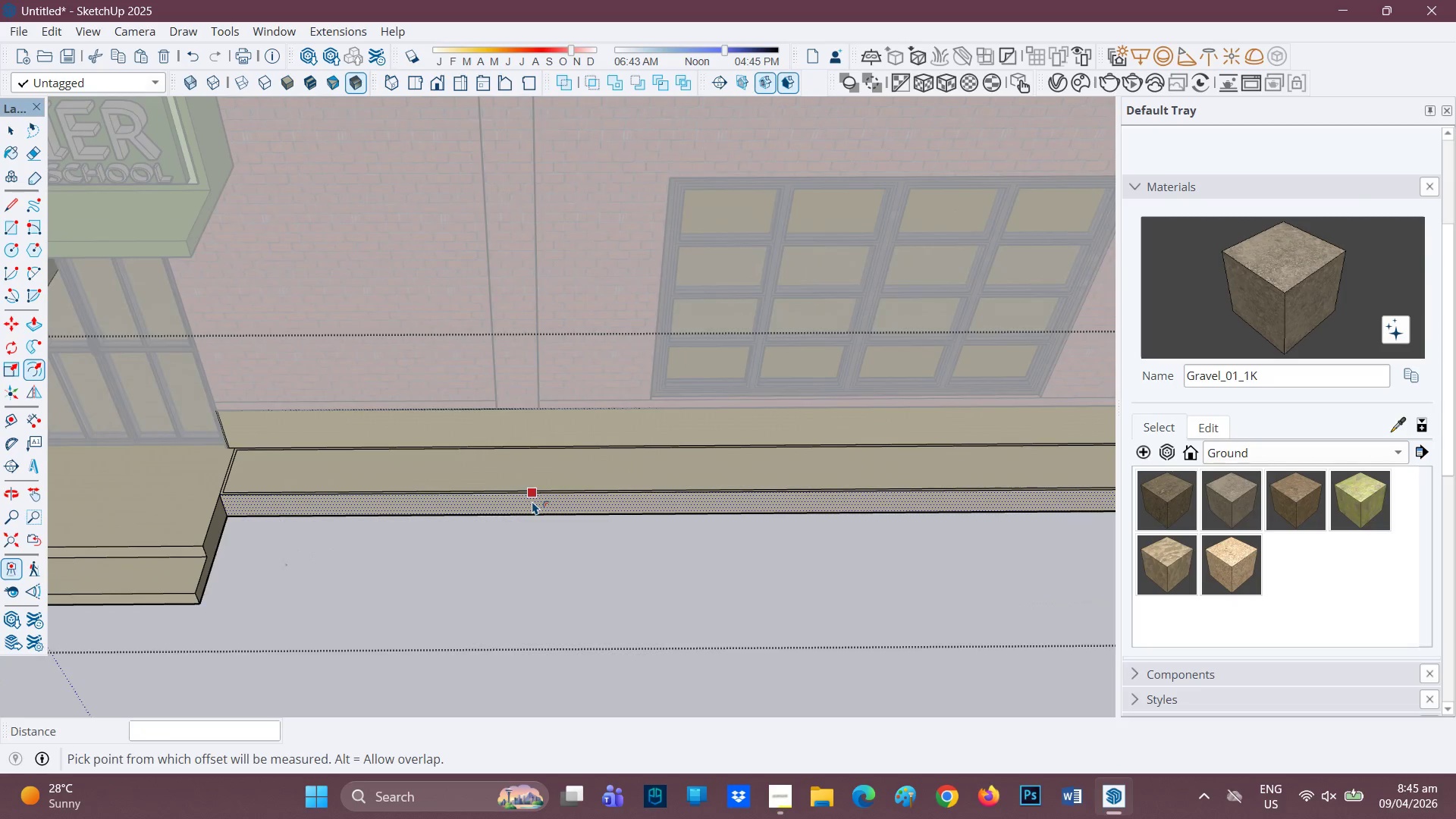 
key(Control+Z)
 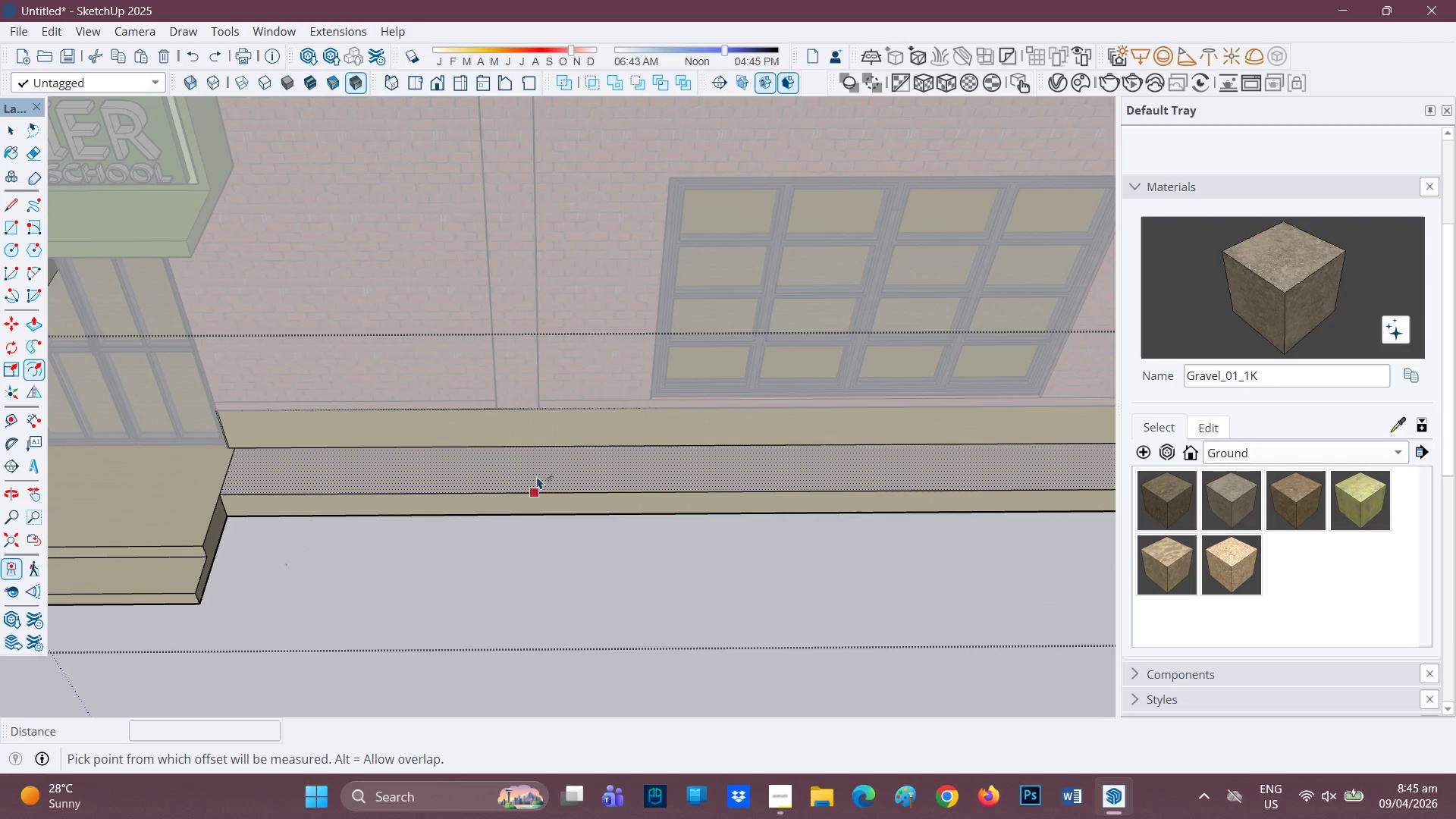 
left_click([537, 474])
 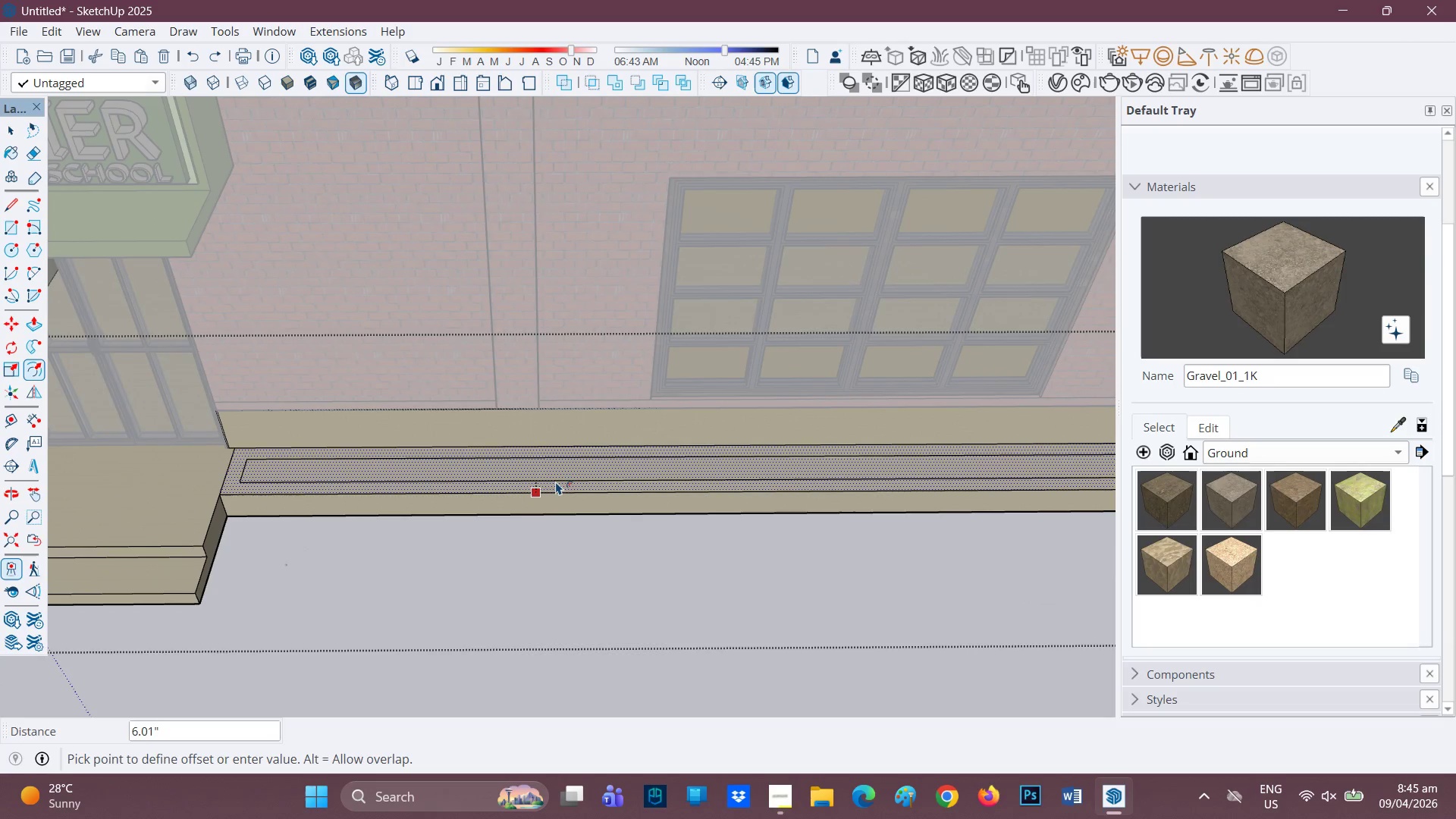 
key(4)
 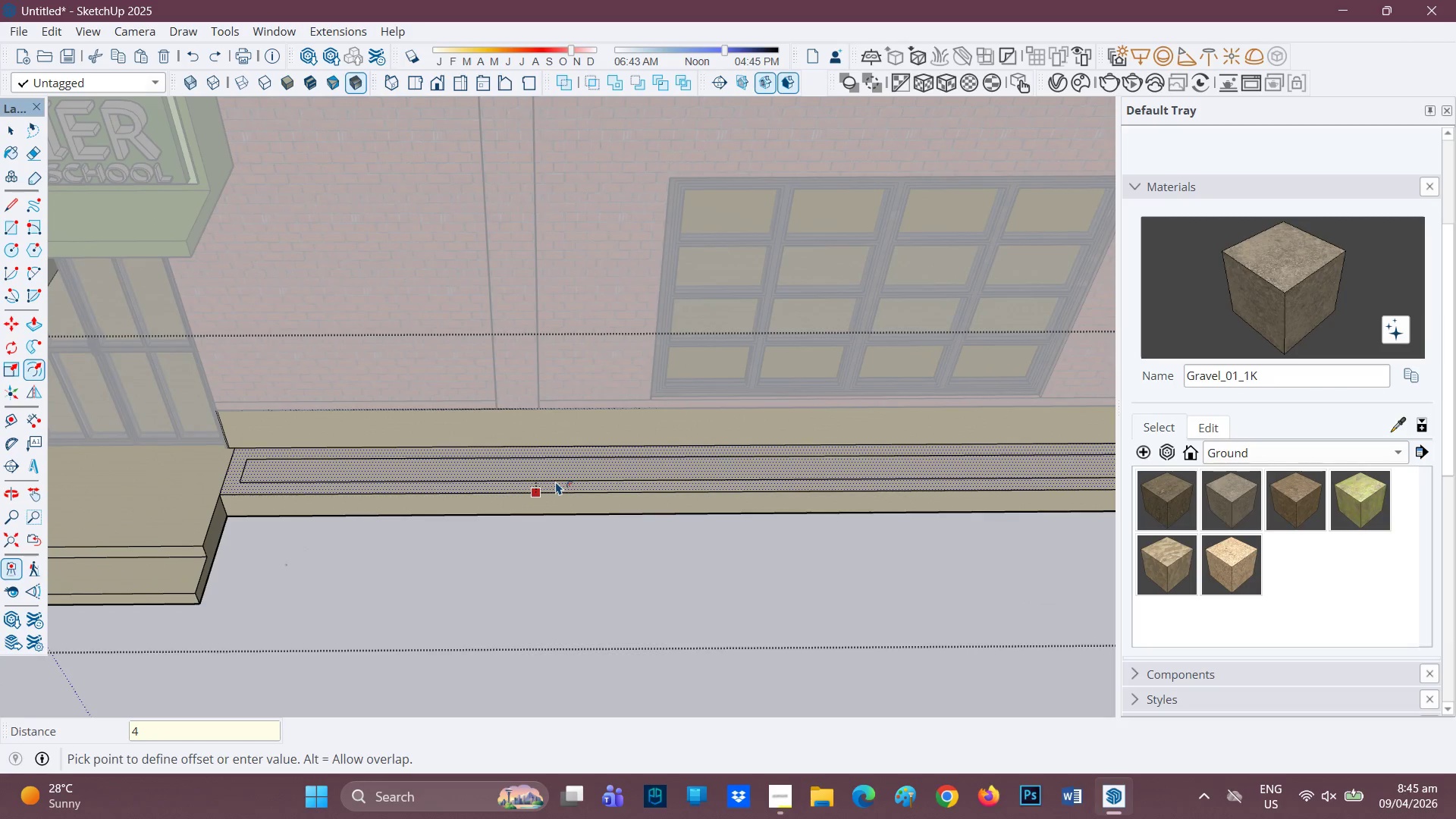 
key(Enter)
 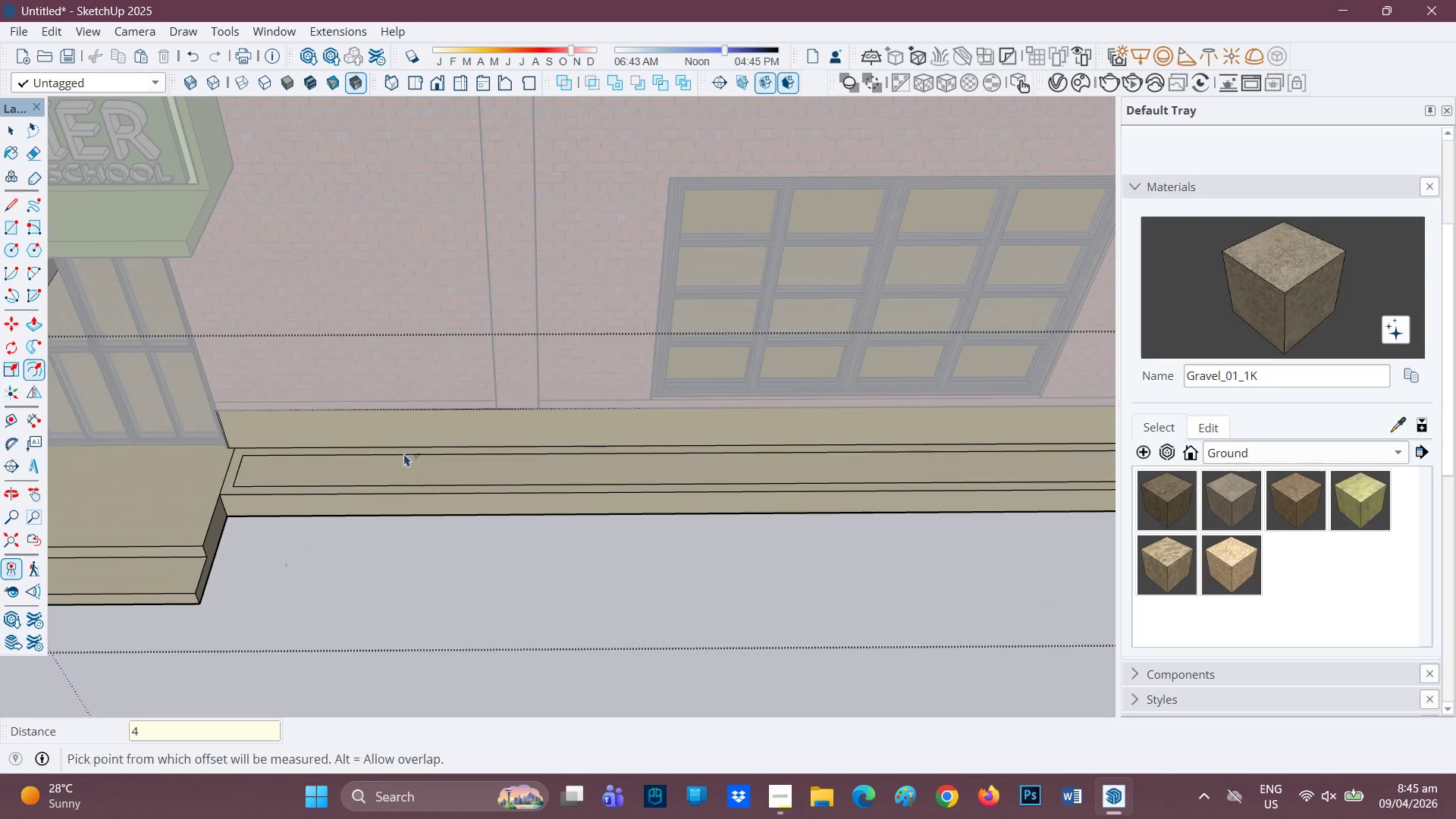 
scroll: coordinate [404, 458], scroll_direction: down, amount: 2.0
 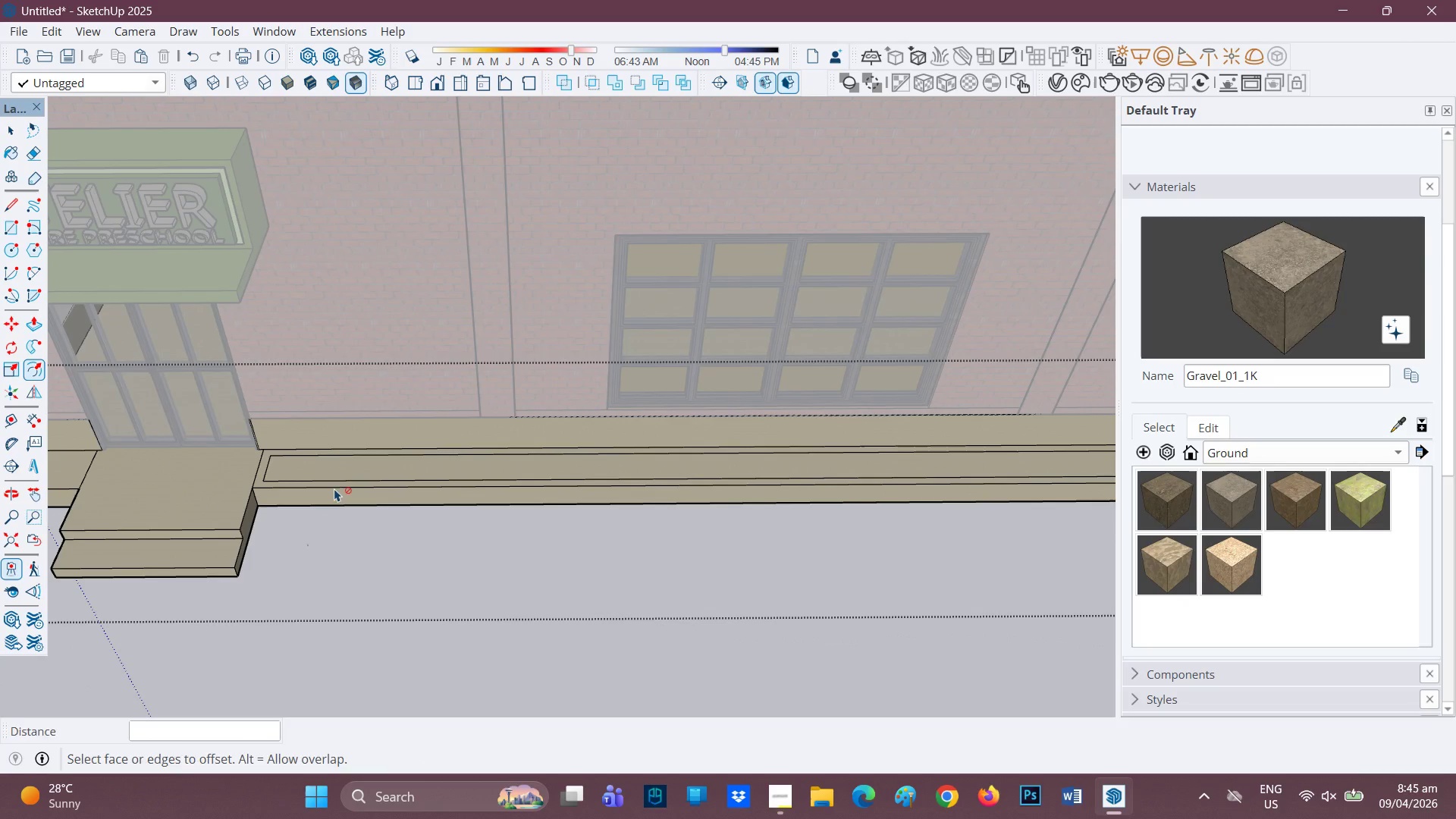 
type(HP)
 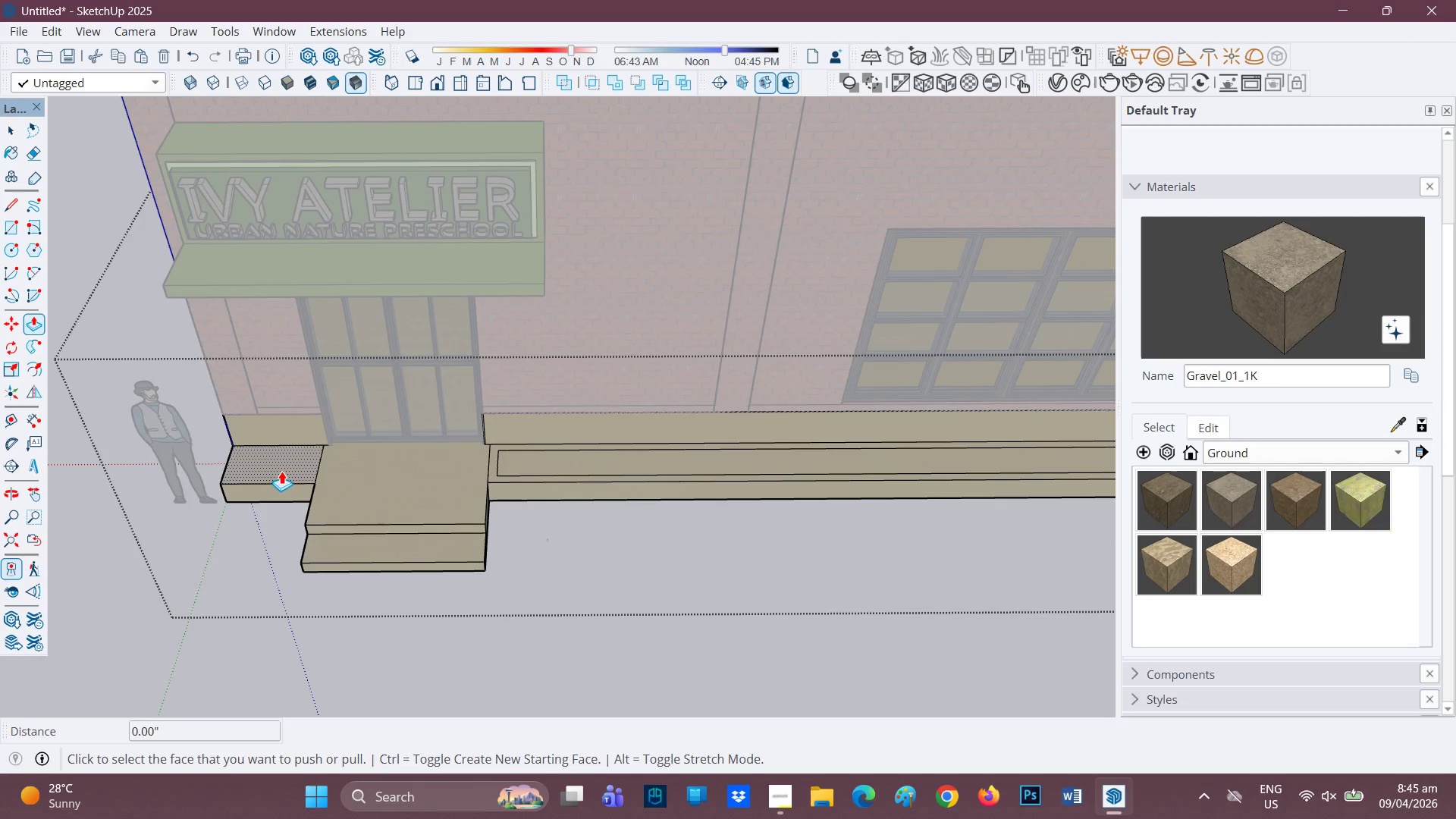 
left_click_drag(start_coordinate=[336, 486], to_coordinate=[572, 480])
 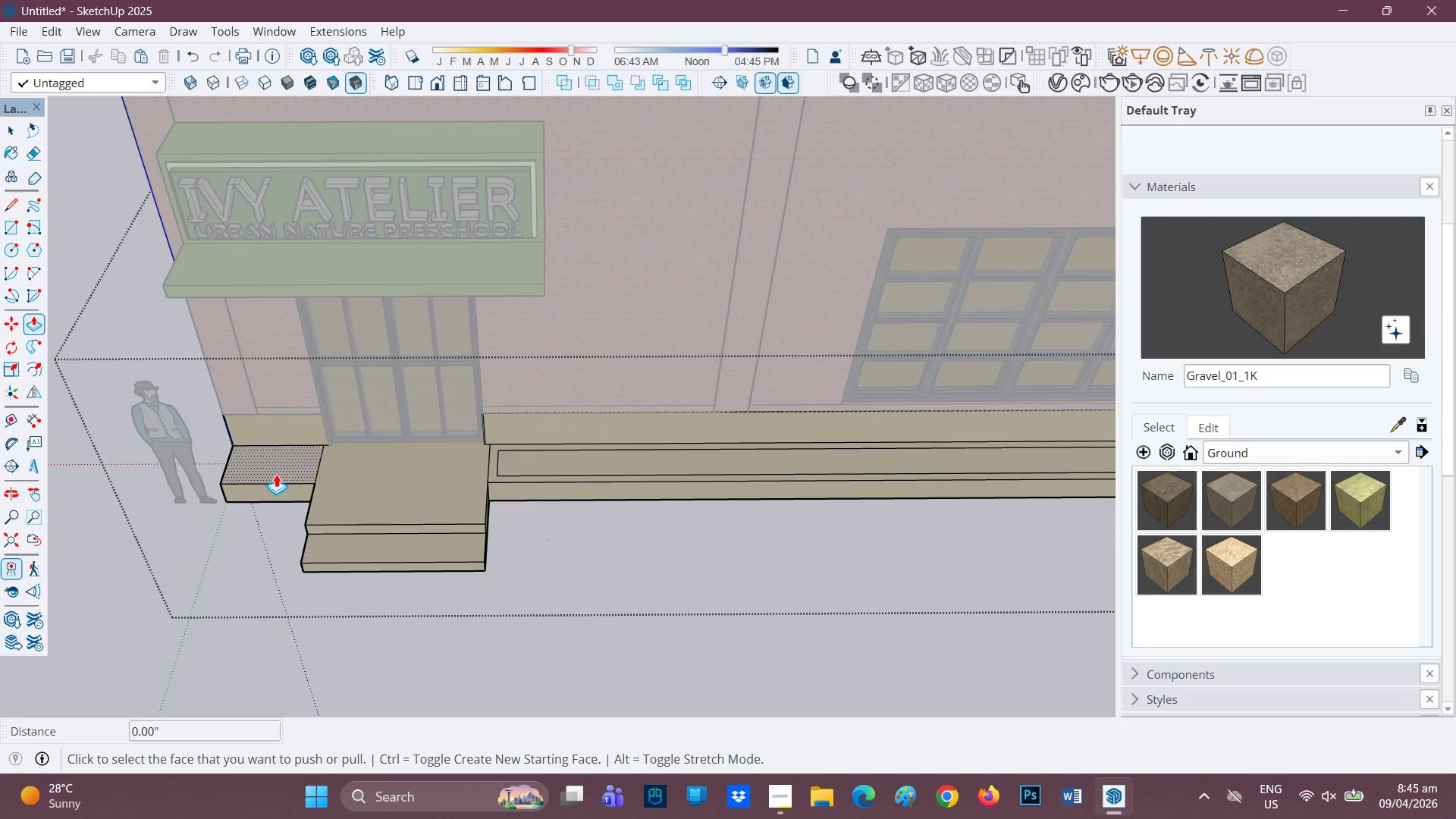 
left_click([281, 471])
 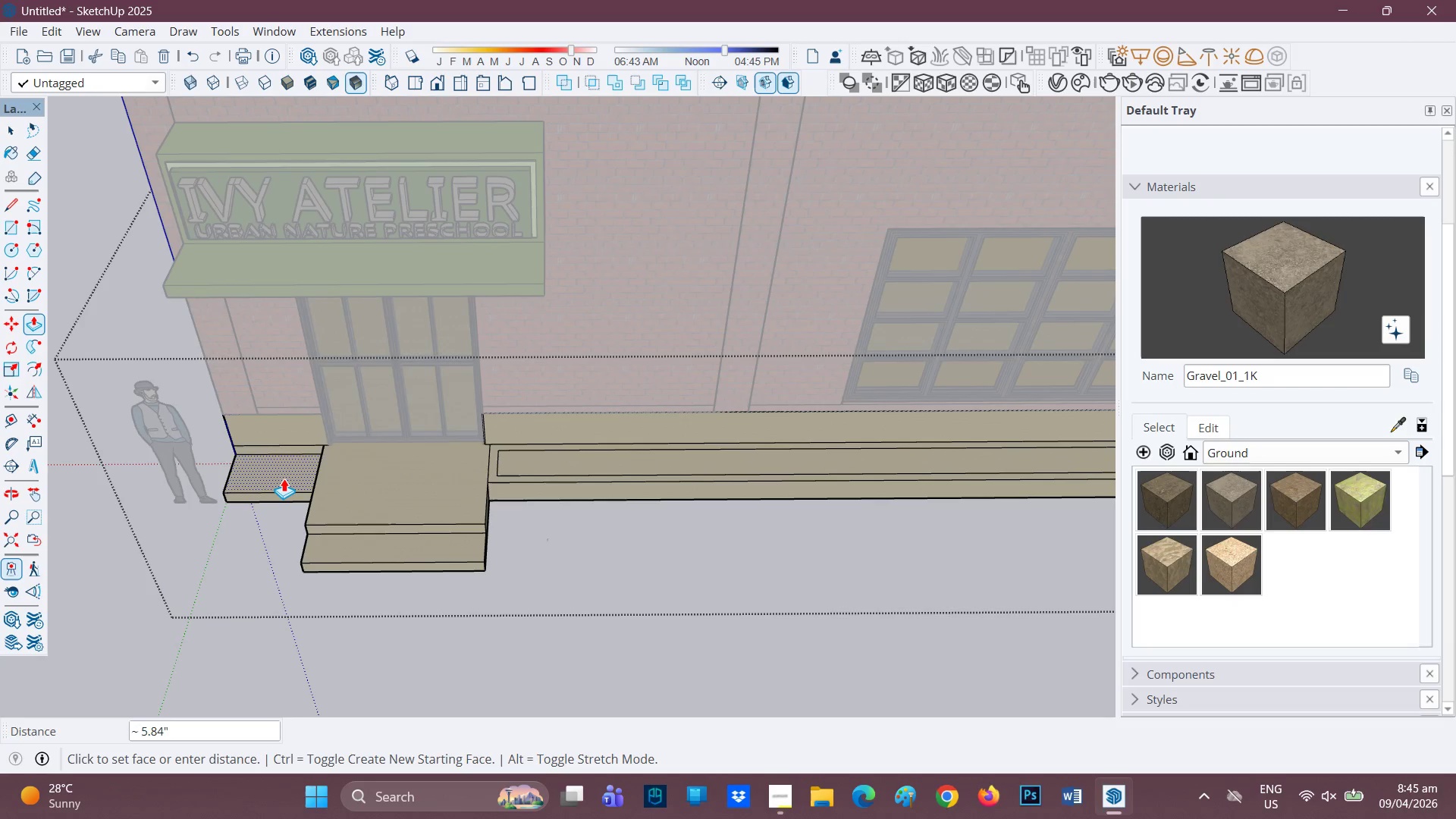 
key(Space)
 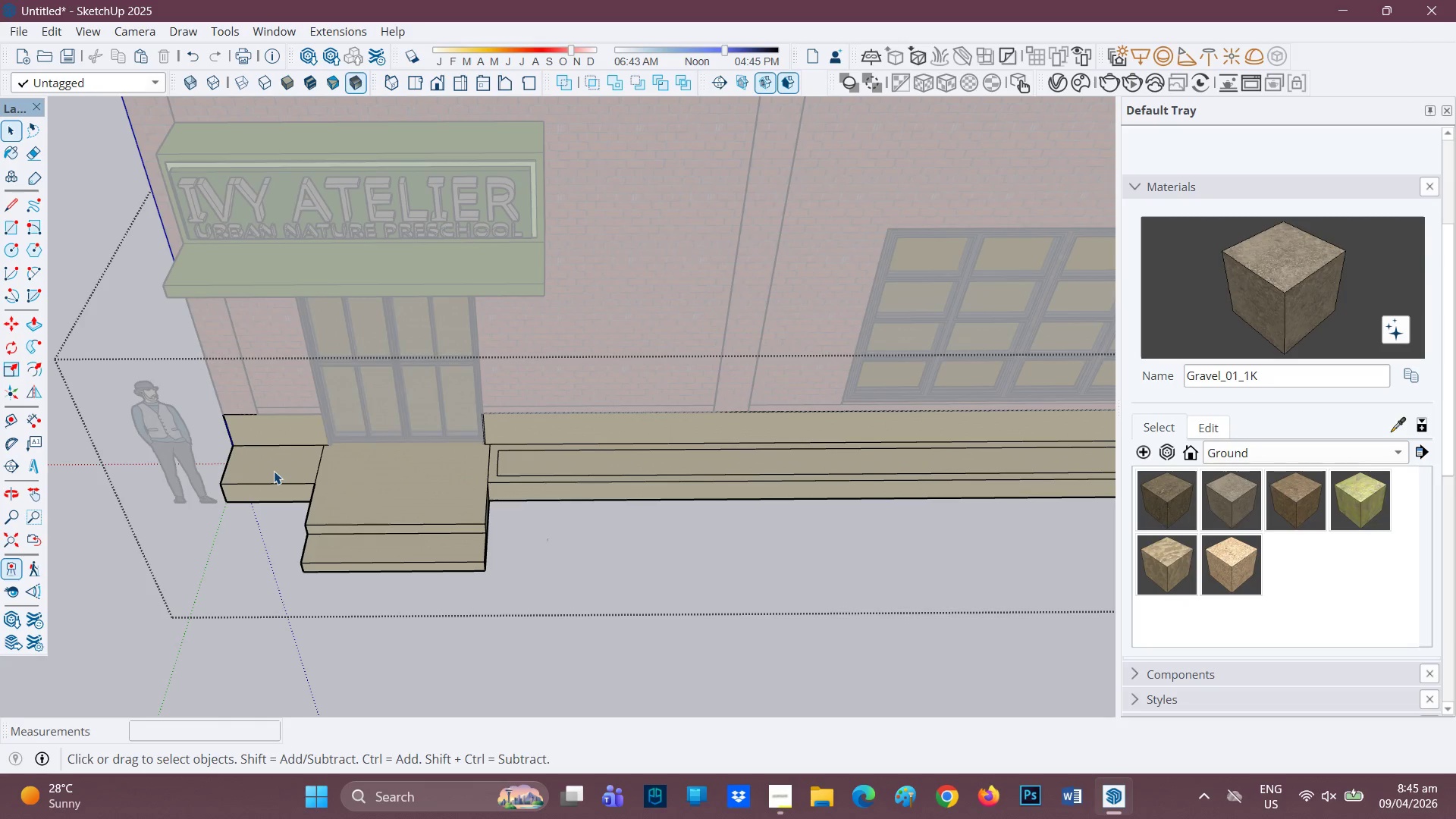 
key(F)
 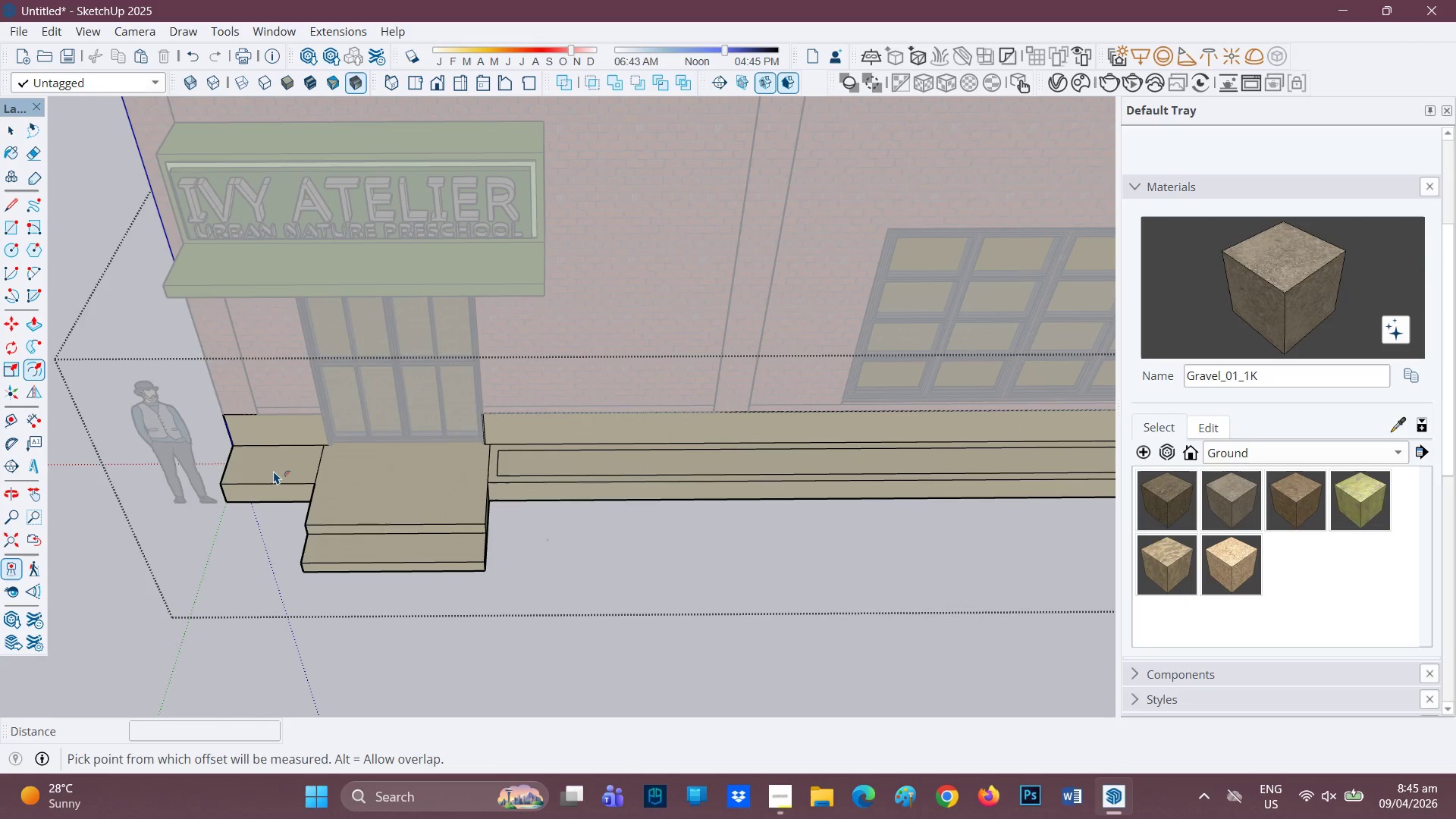 
left_click([274, 471])
 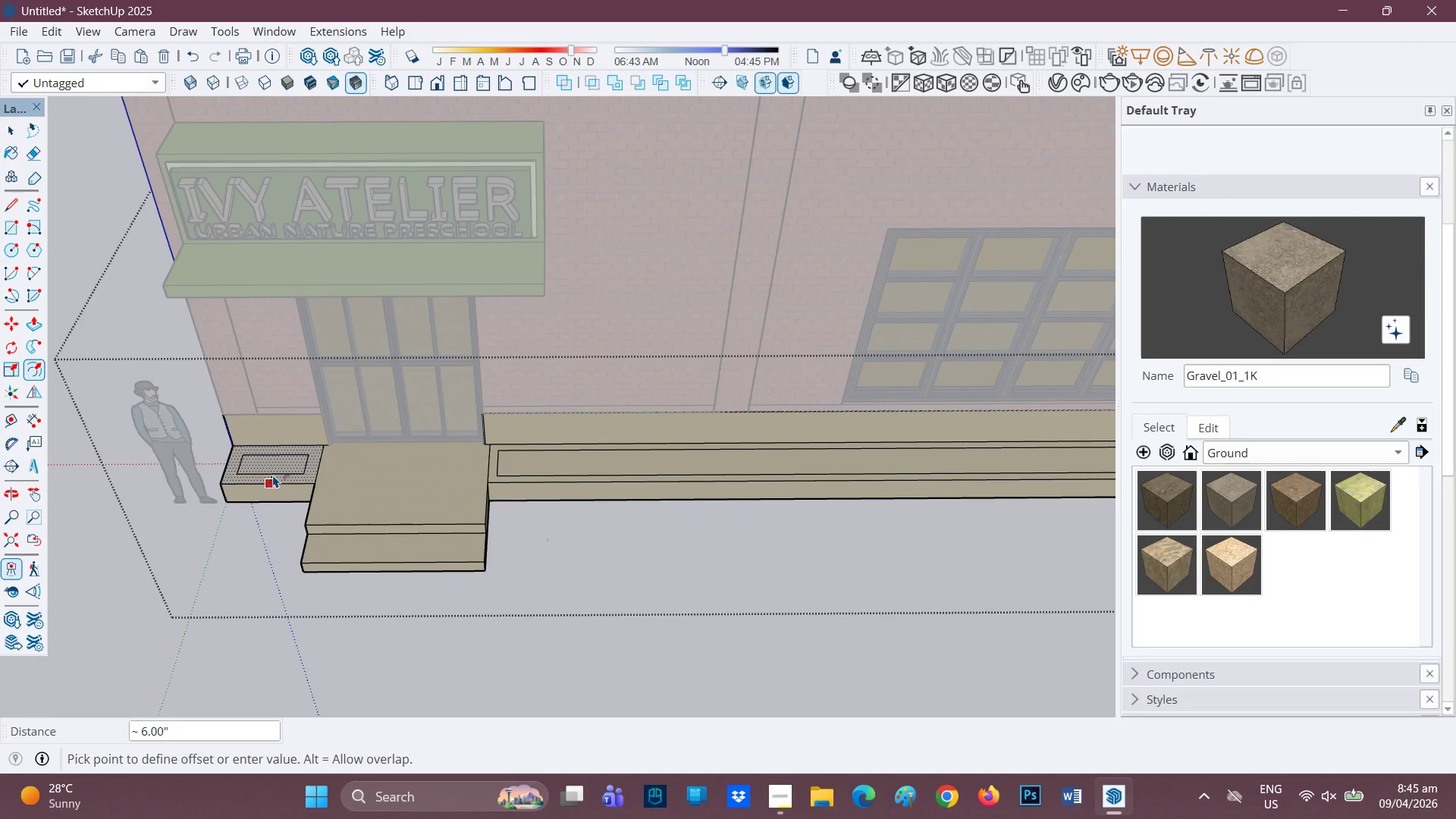 
key(4)
 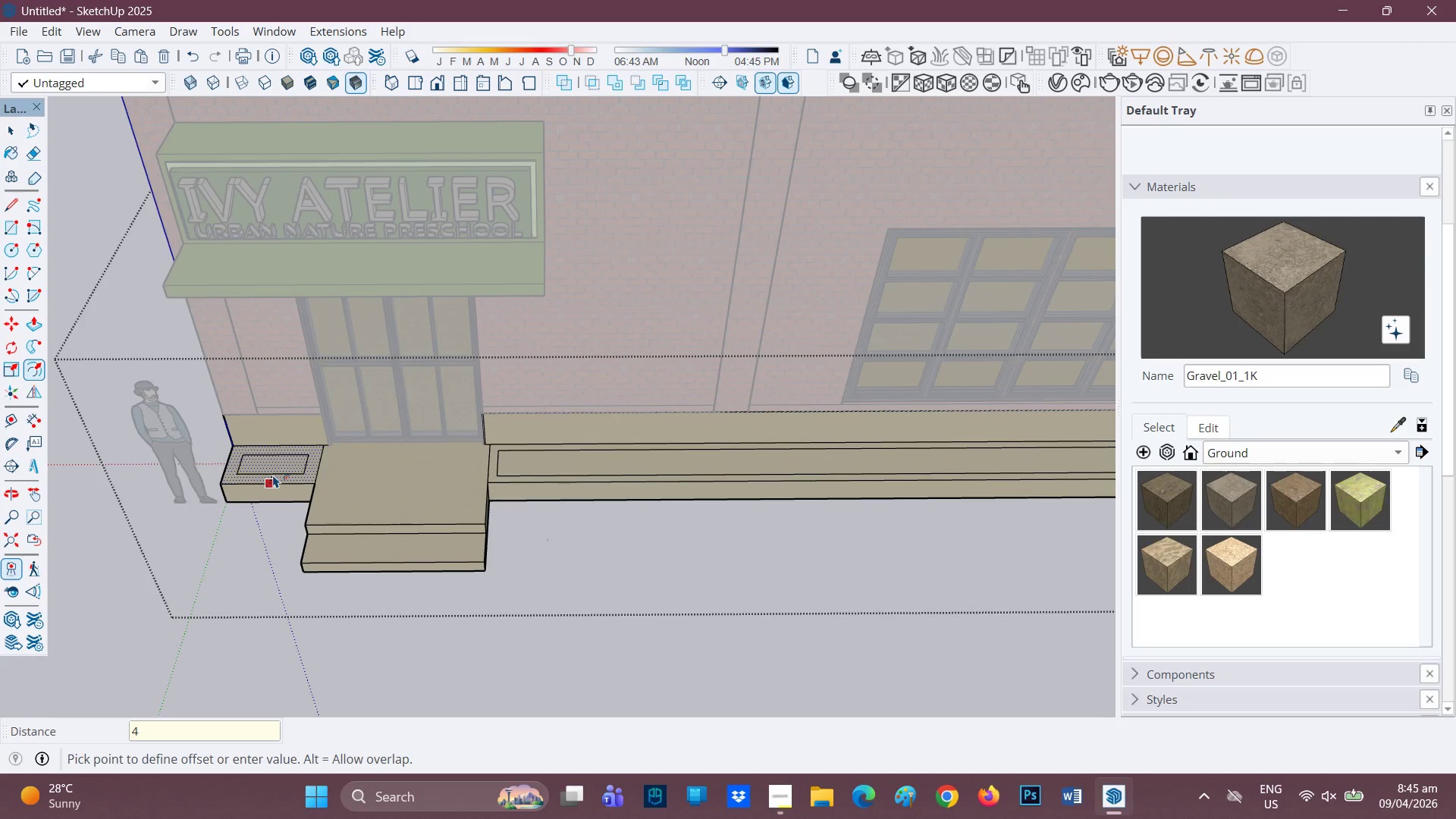 
key(Enter)
 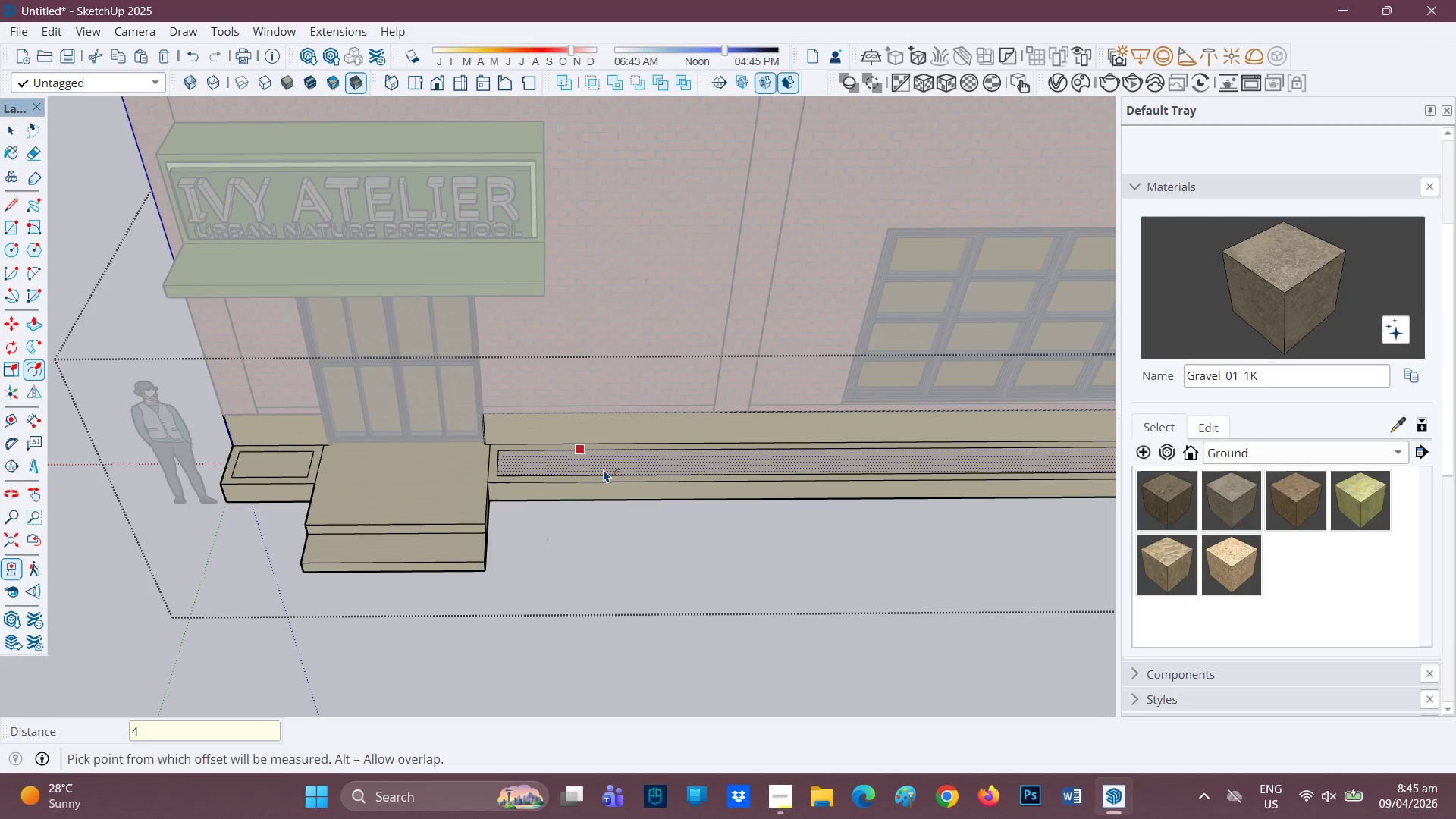 
key(P)
 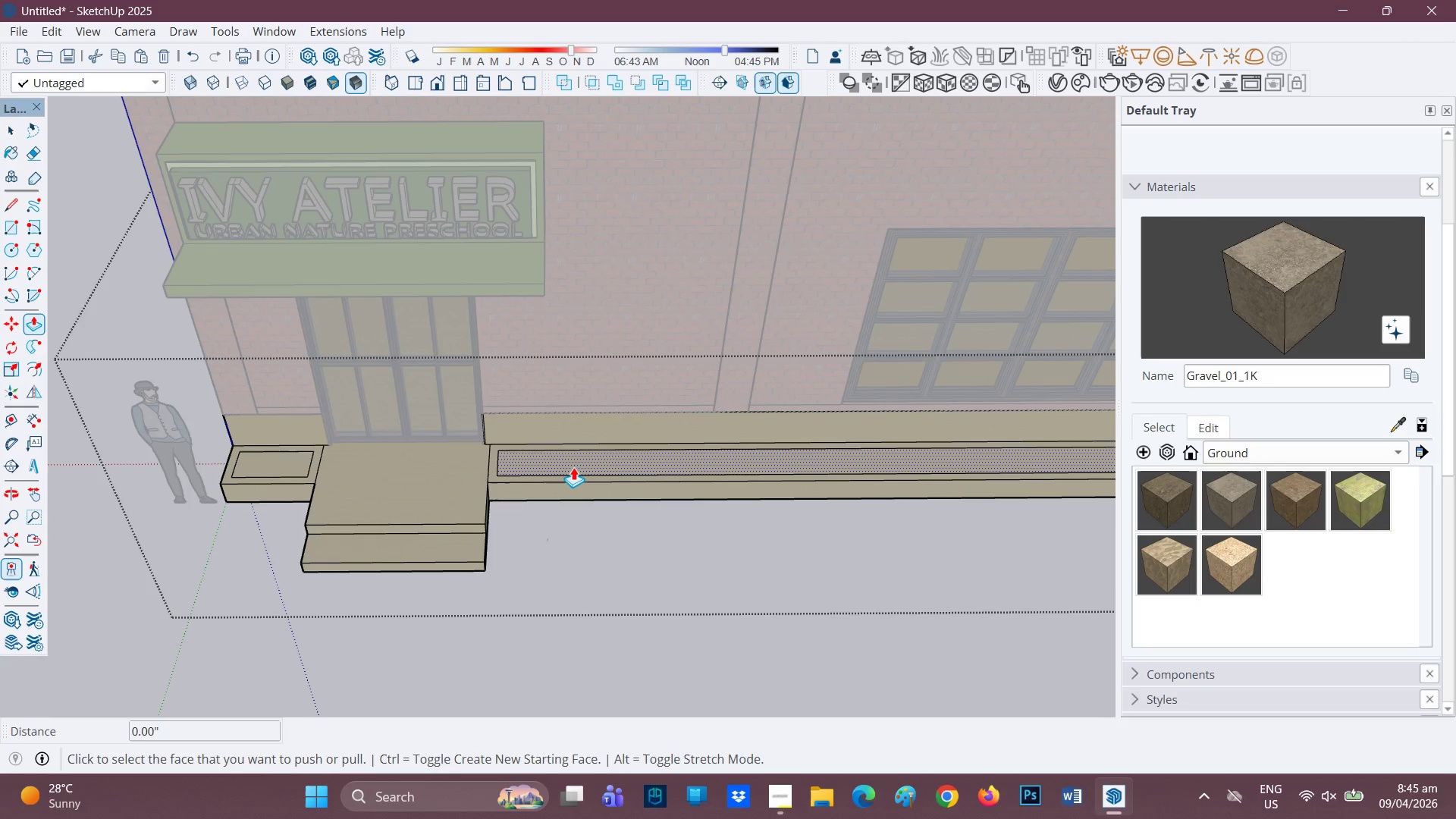 
left_click([573, 467])
 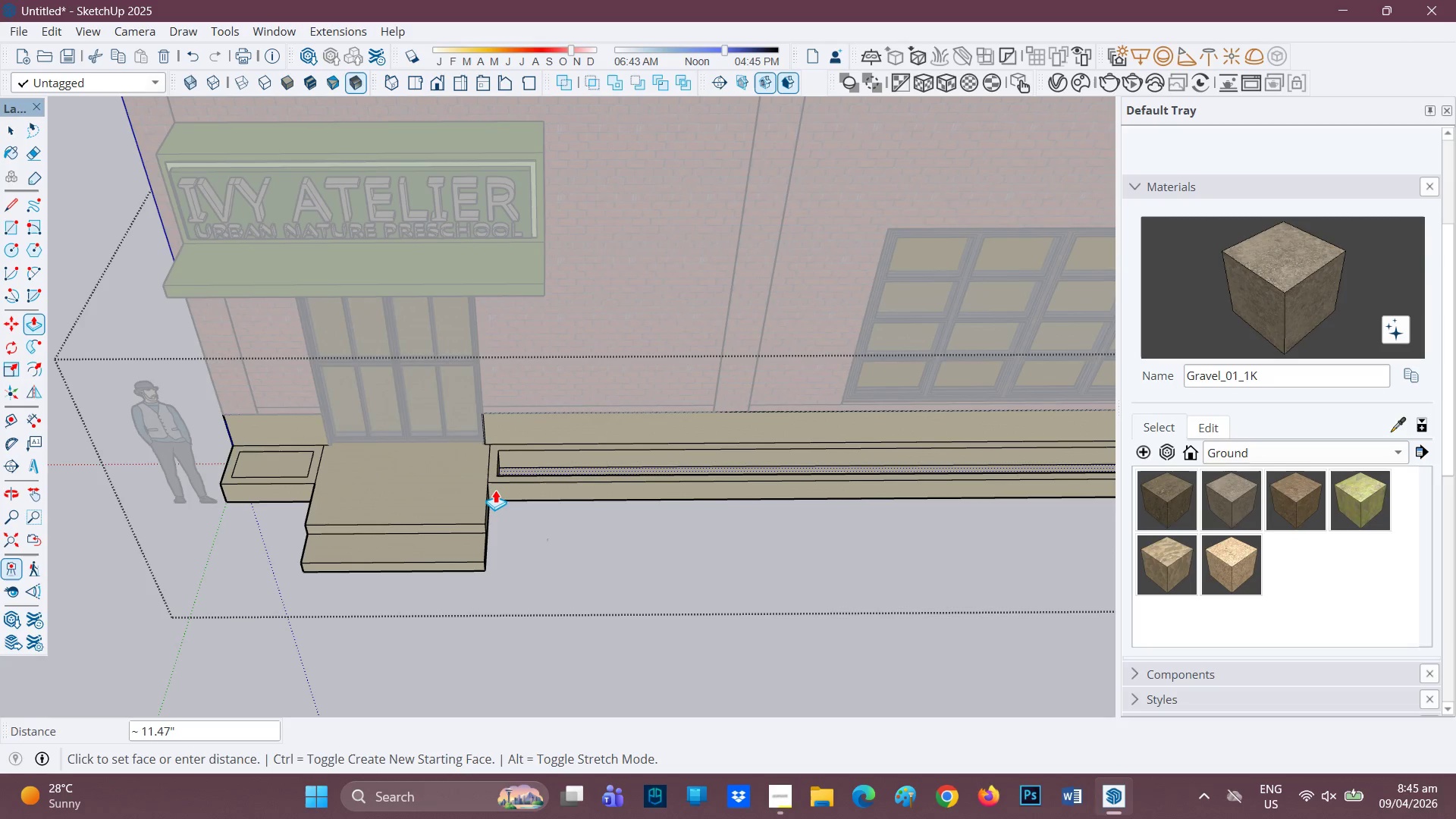 
scroll: coordinate [491, 493], scroll_direction: up, amount: 2.0
 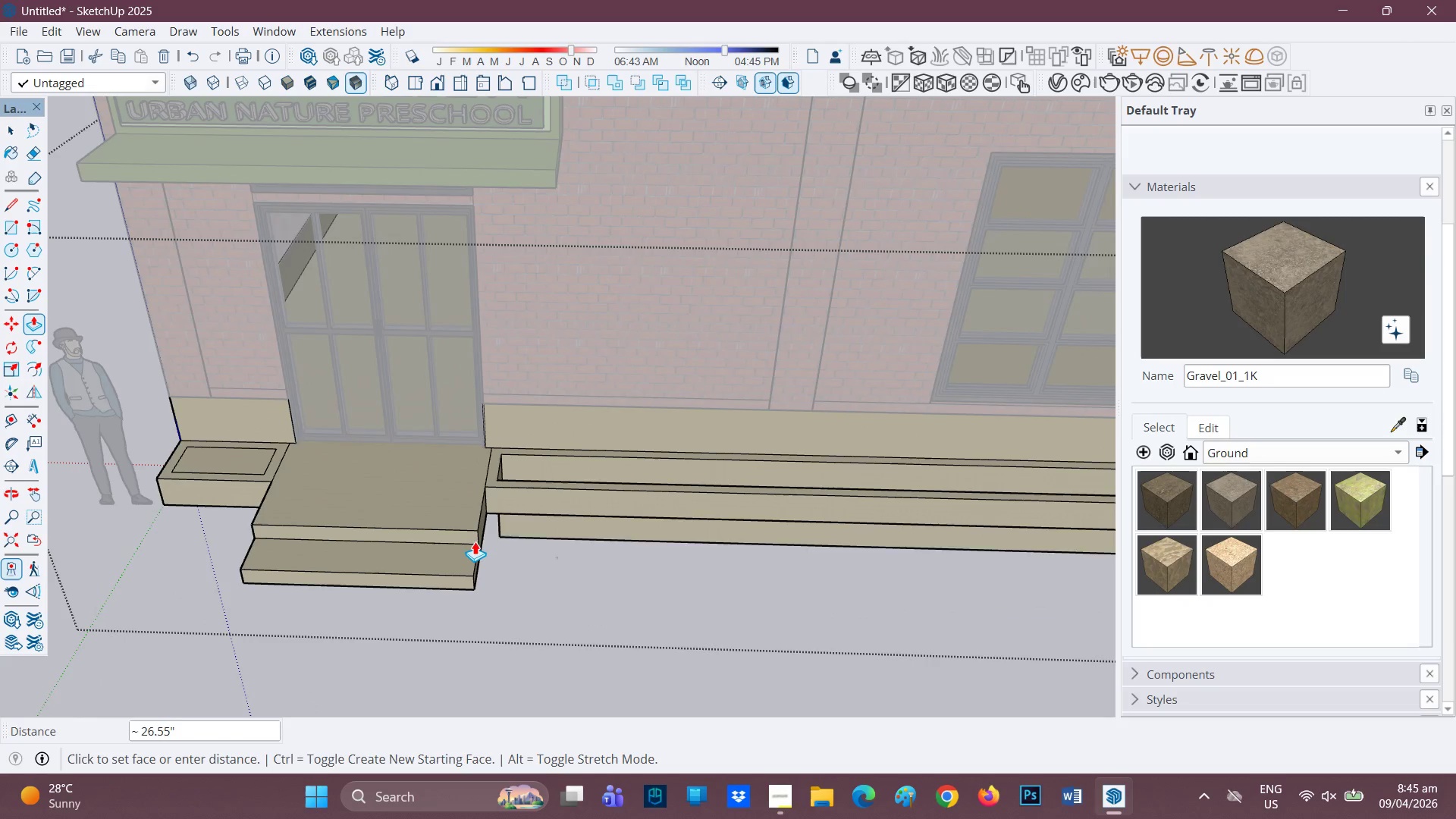 
left_click([475, 541])
 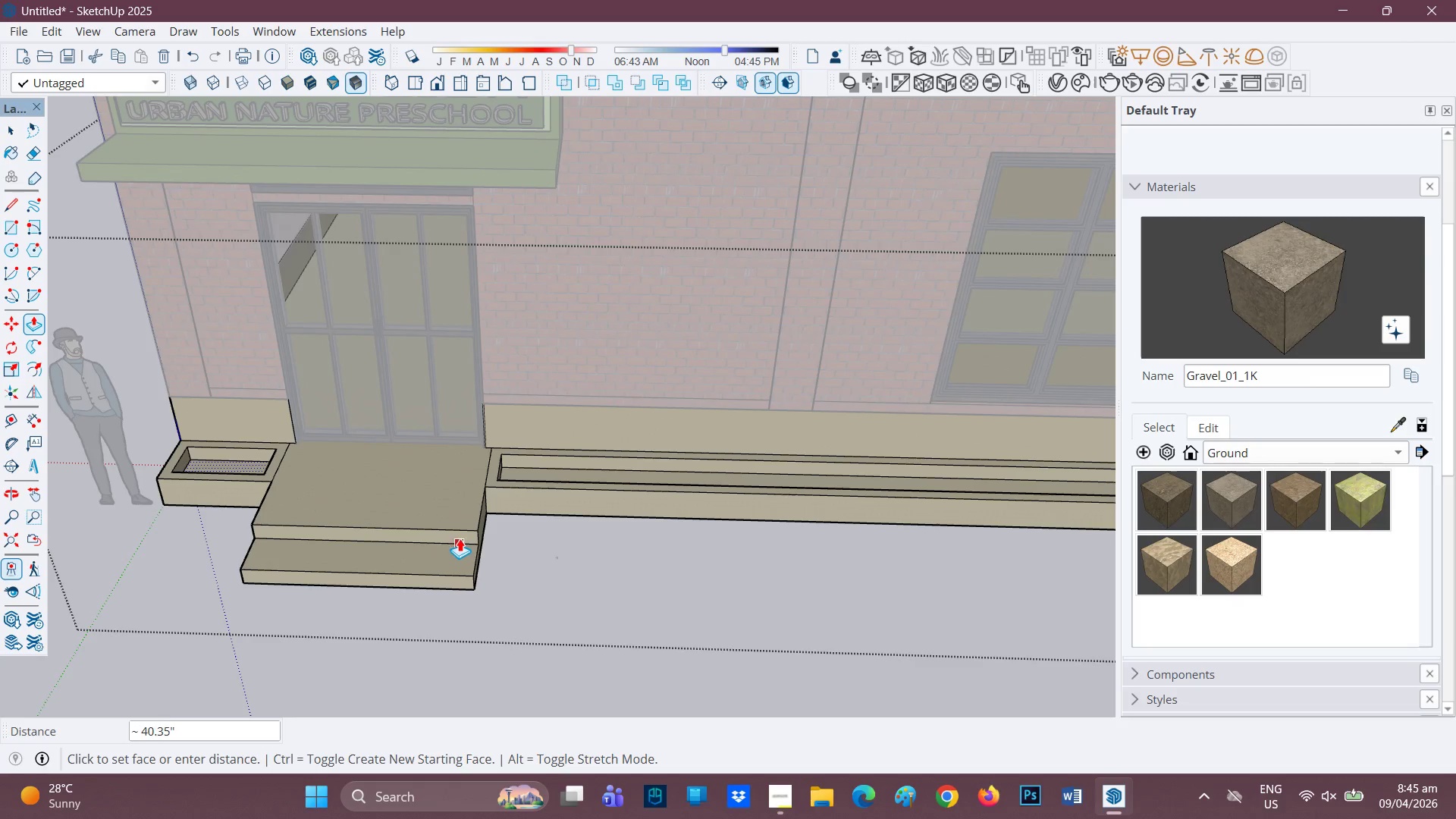 
scroll: coordinate [334, 493], scroll_direction: down, amount: 3.0
 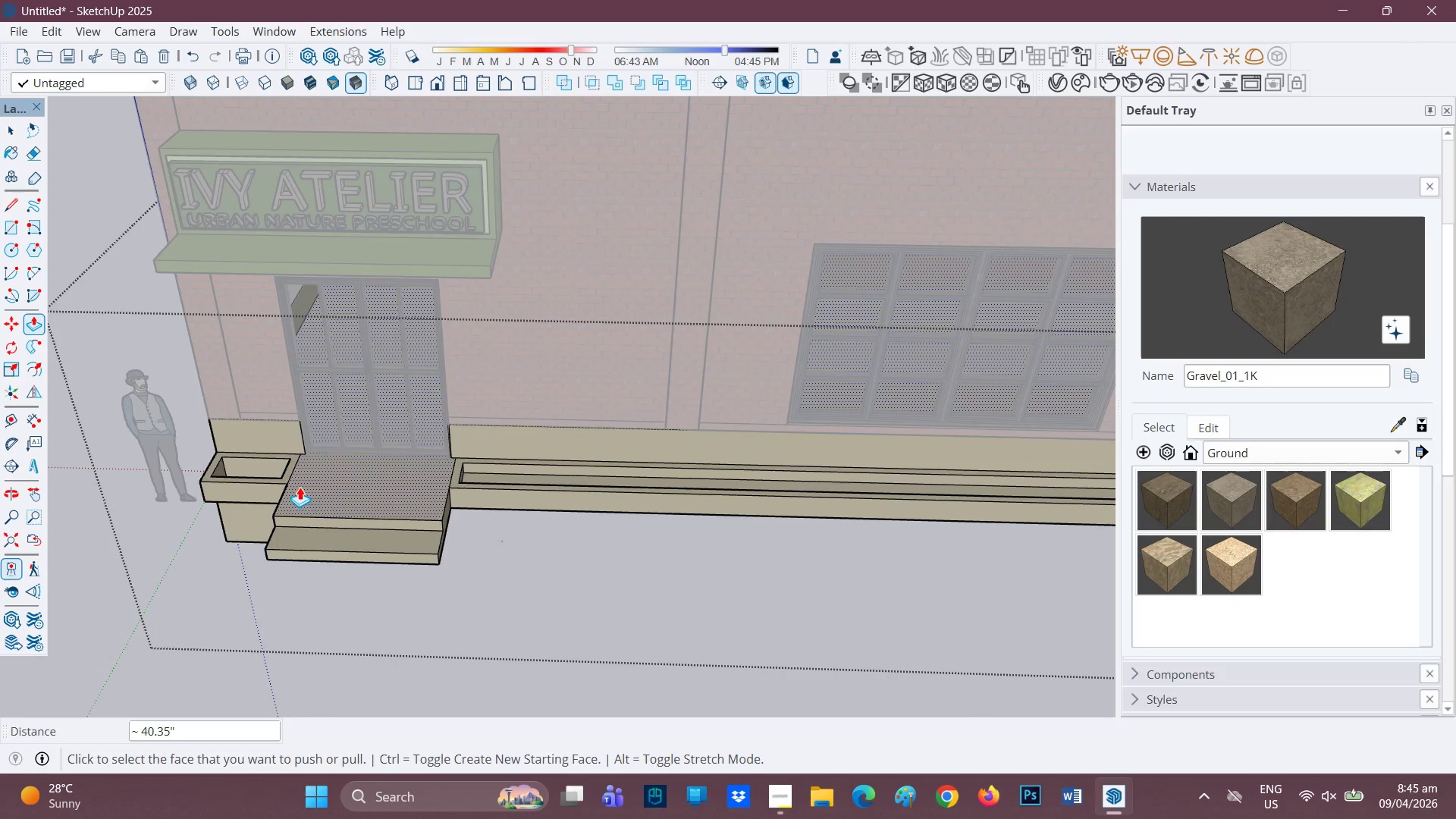 
key(Control+Z)
 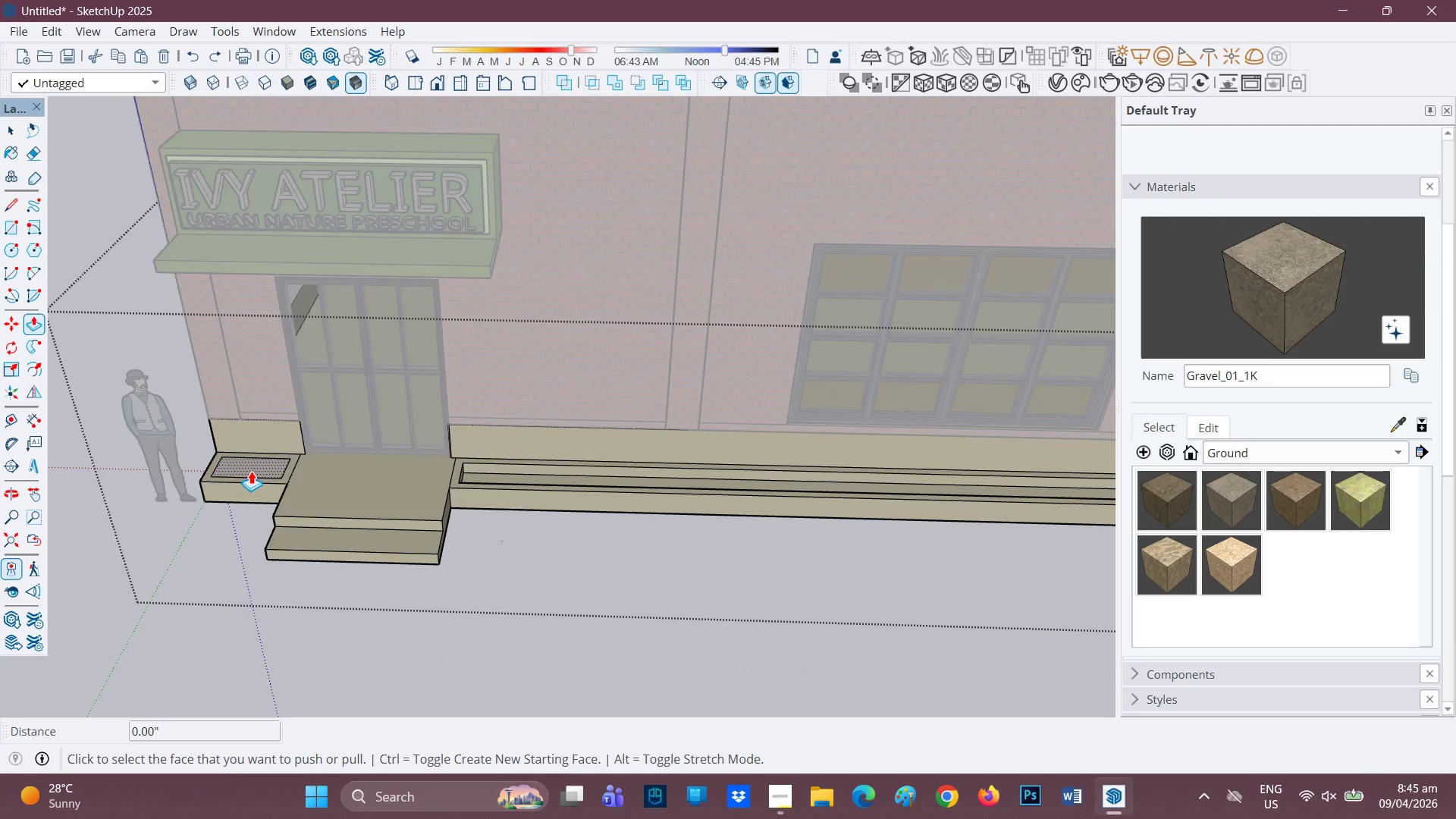 
left_click([252, 470])
 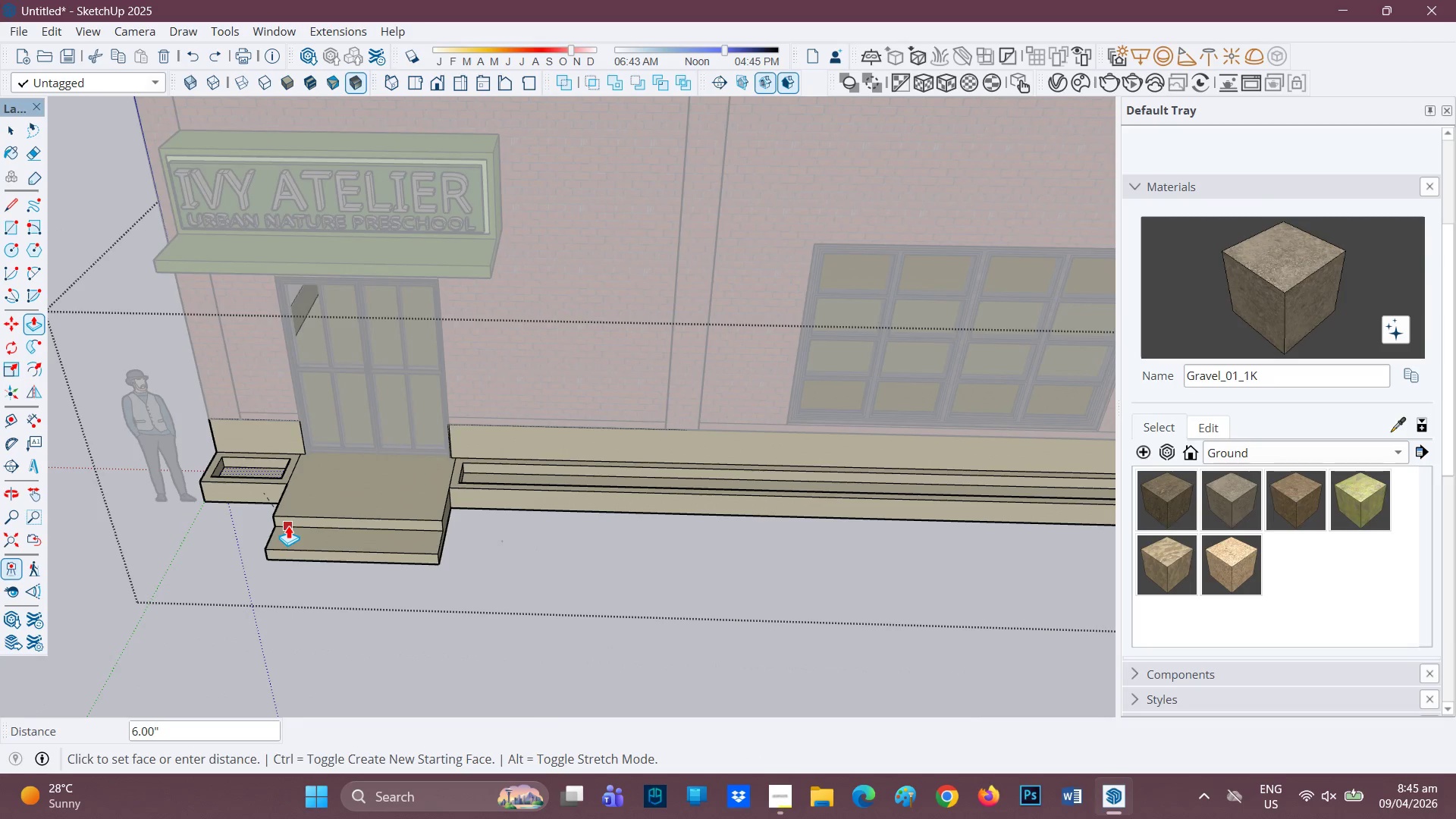 
scroll: coordinate [526, 522], scroll_direction: down, amount: 7.0
 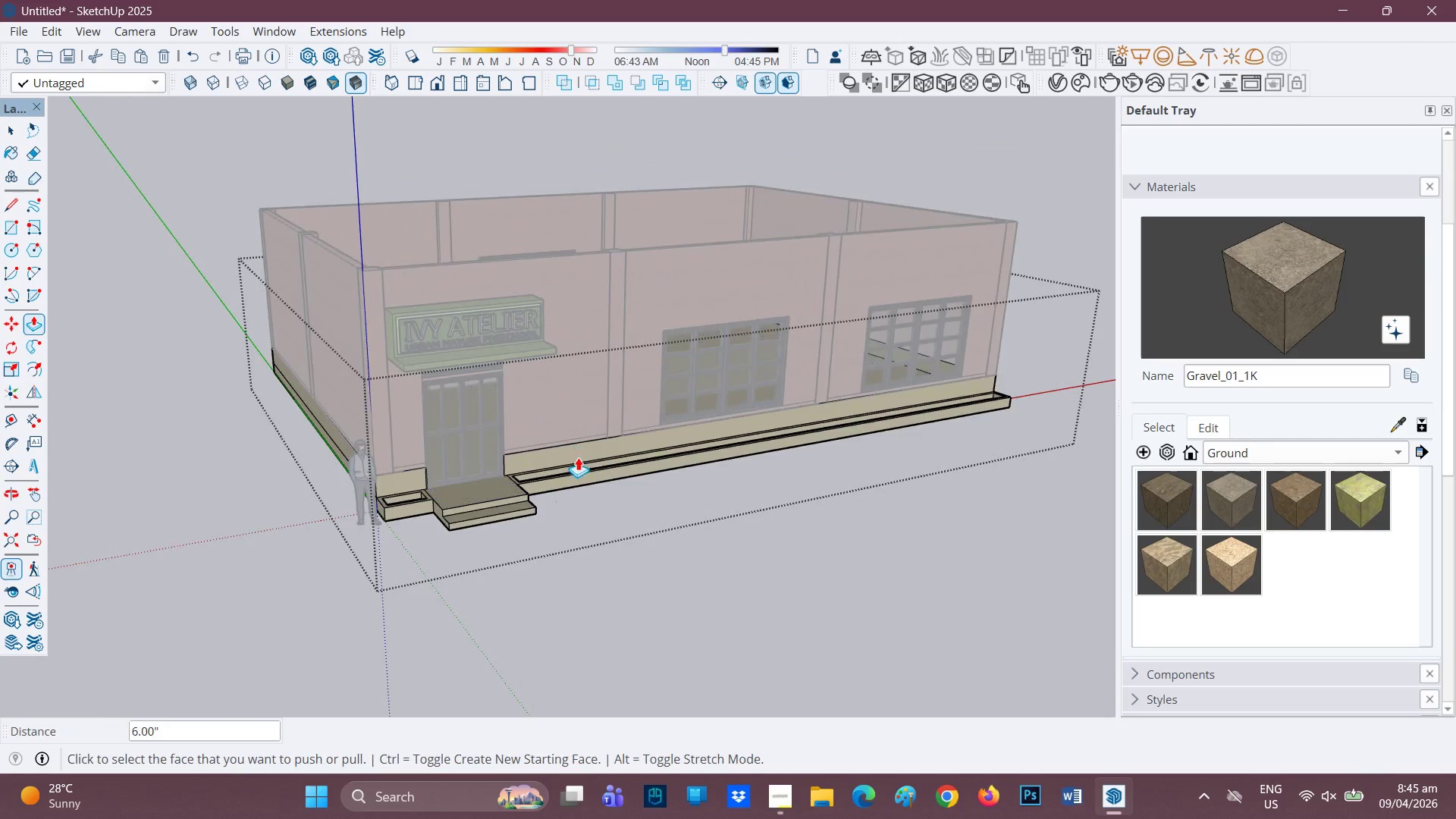 
scroll: coordinate [618, 475], scroll_direction: up, amount: 8.0
 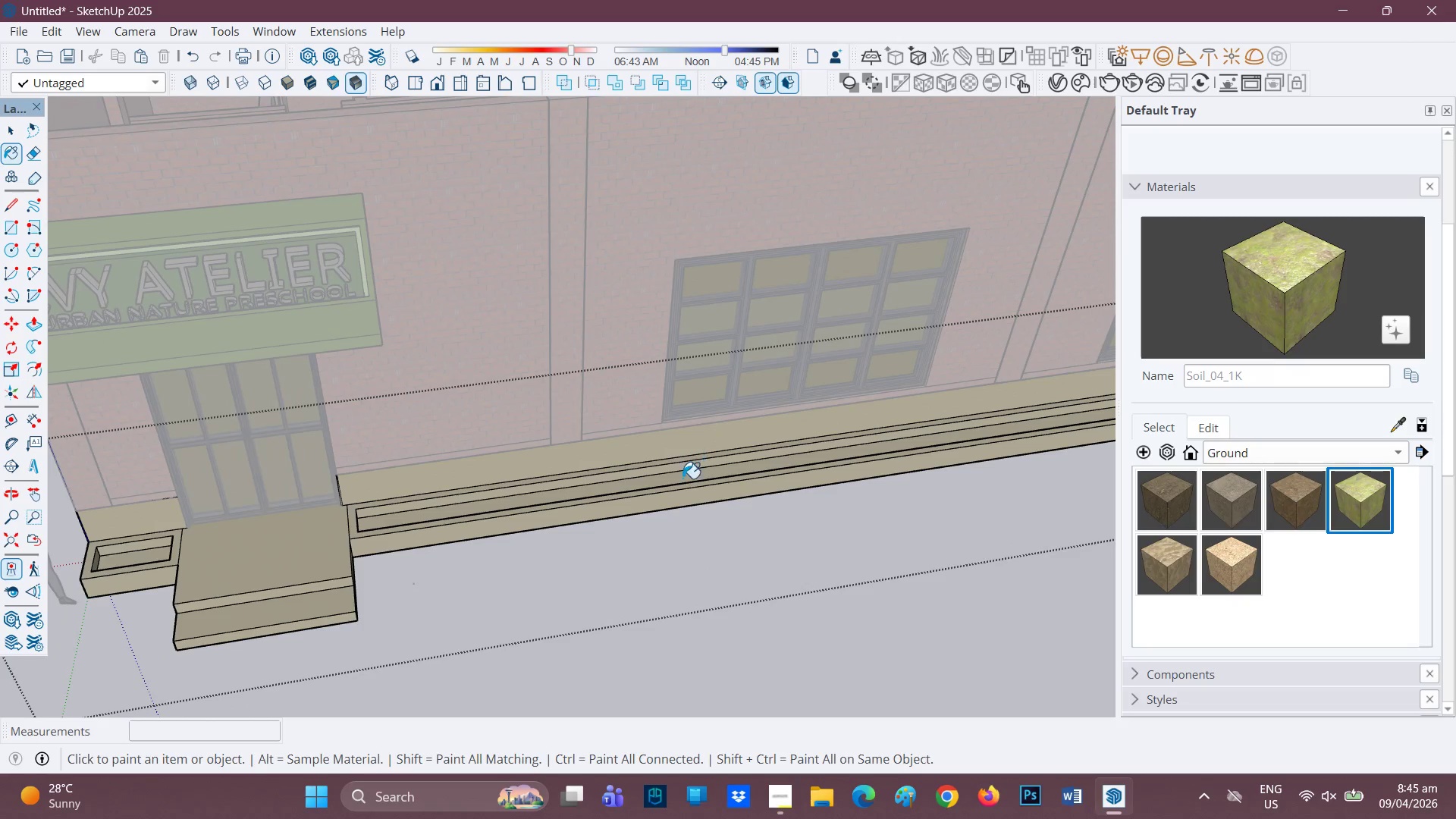 
left_click([682, 477])
 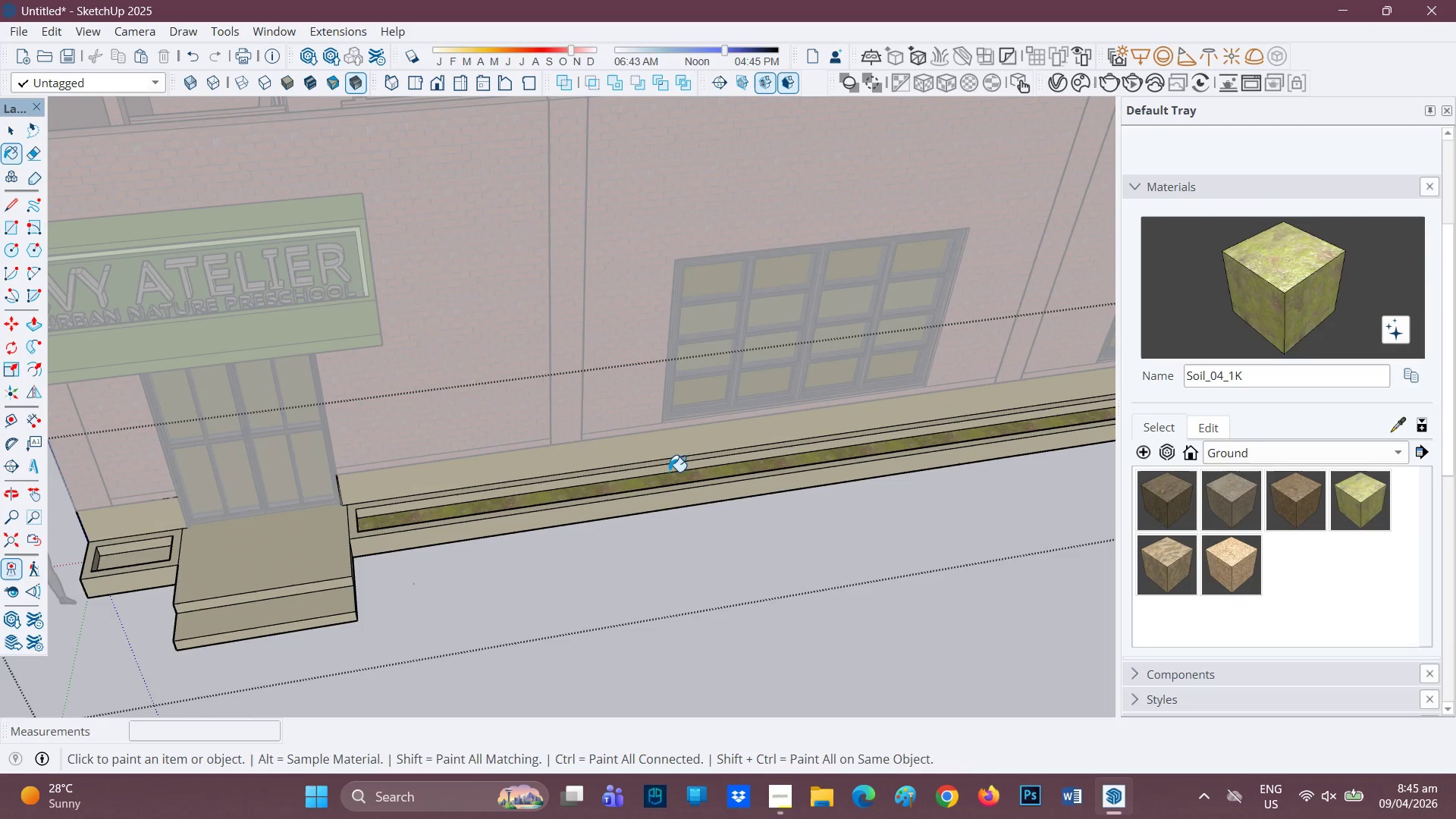 
scroll: coordinate [723, 534], scroll_direction: down, amount: 5.0
 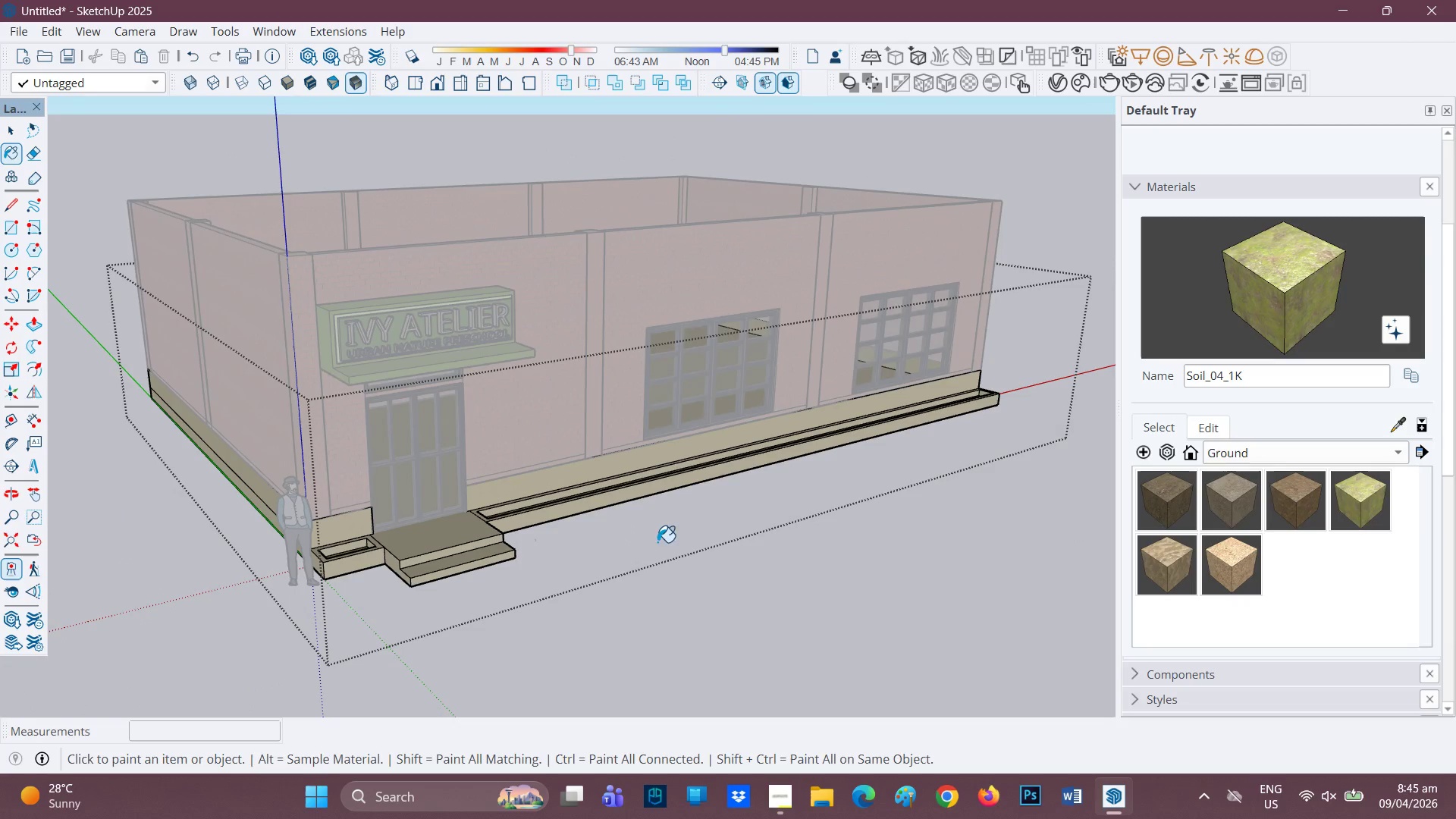 
key(Space)
 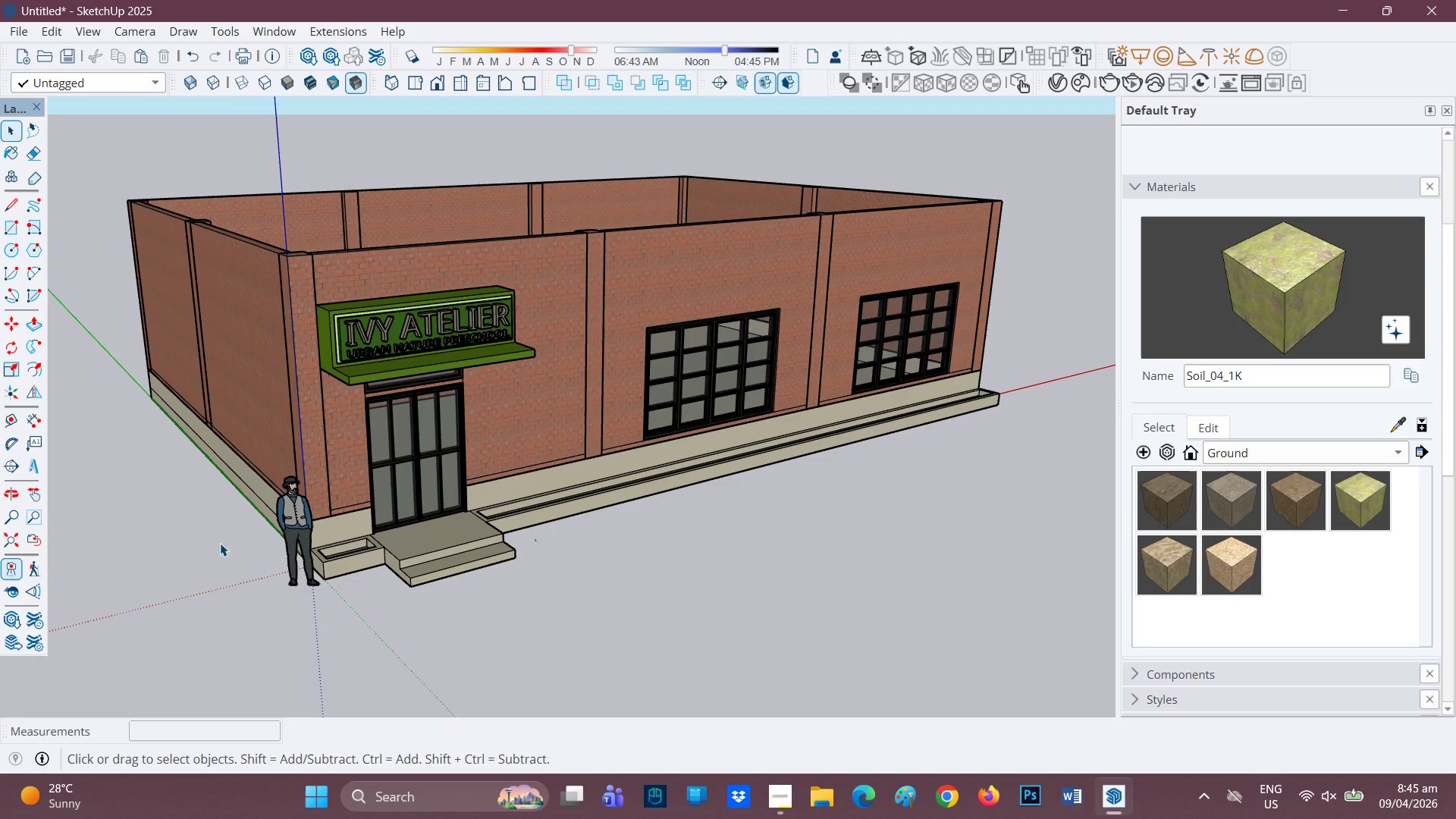 
scroll: coordinate [362, 494], scroll_direction: down, amount: 2.0
 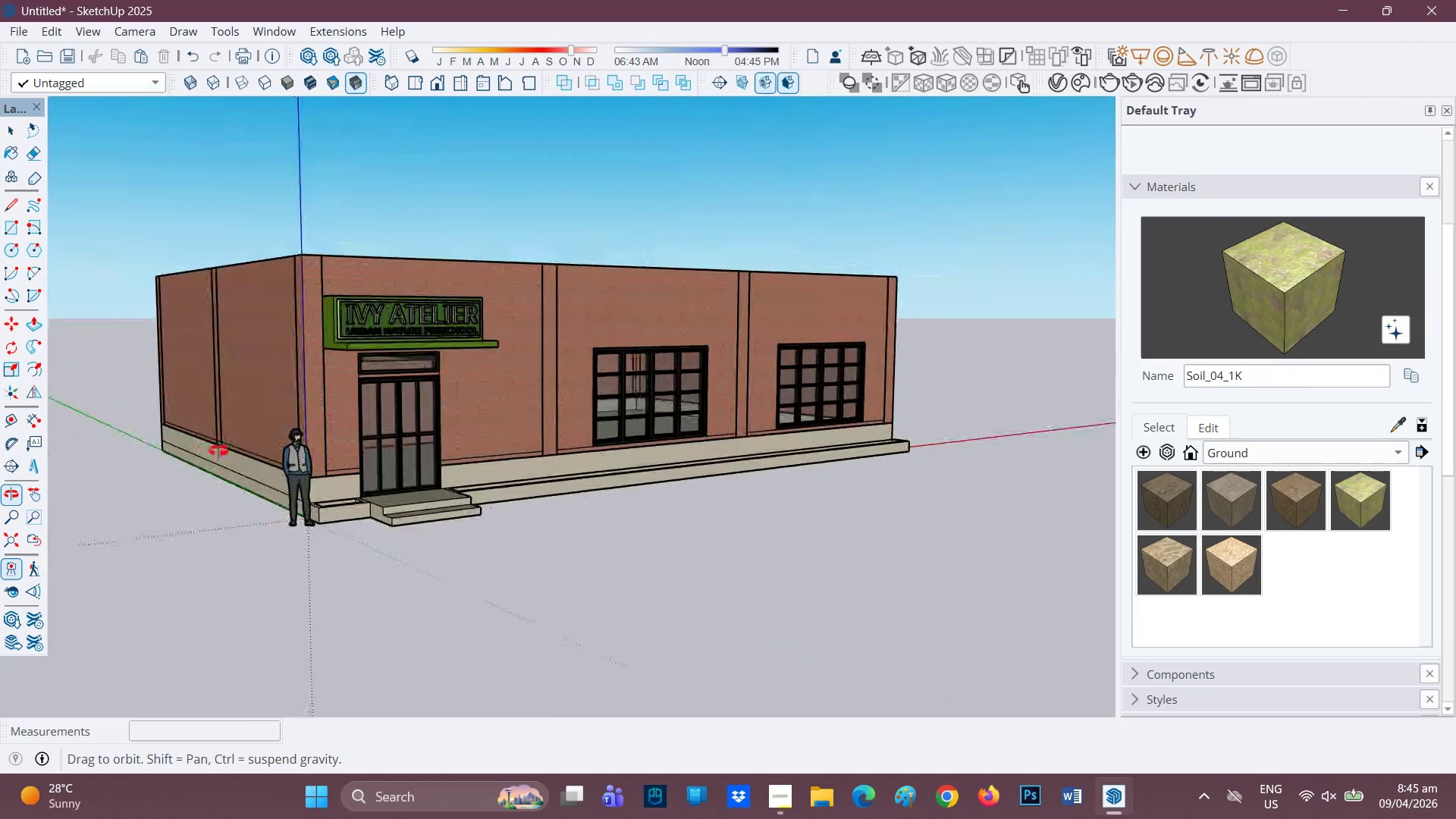 
wait(5.22)
 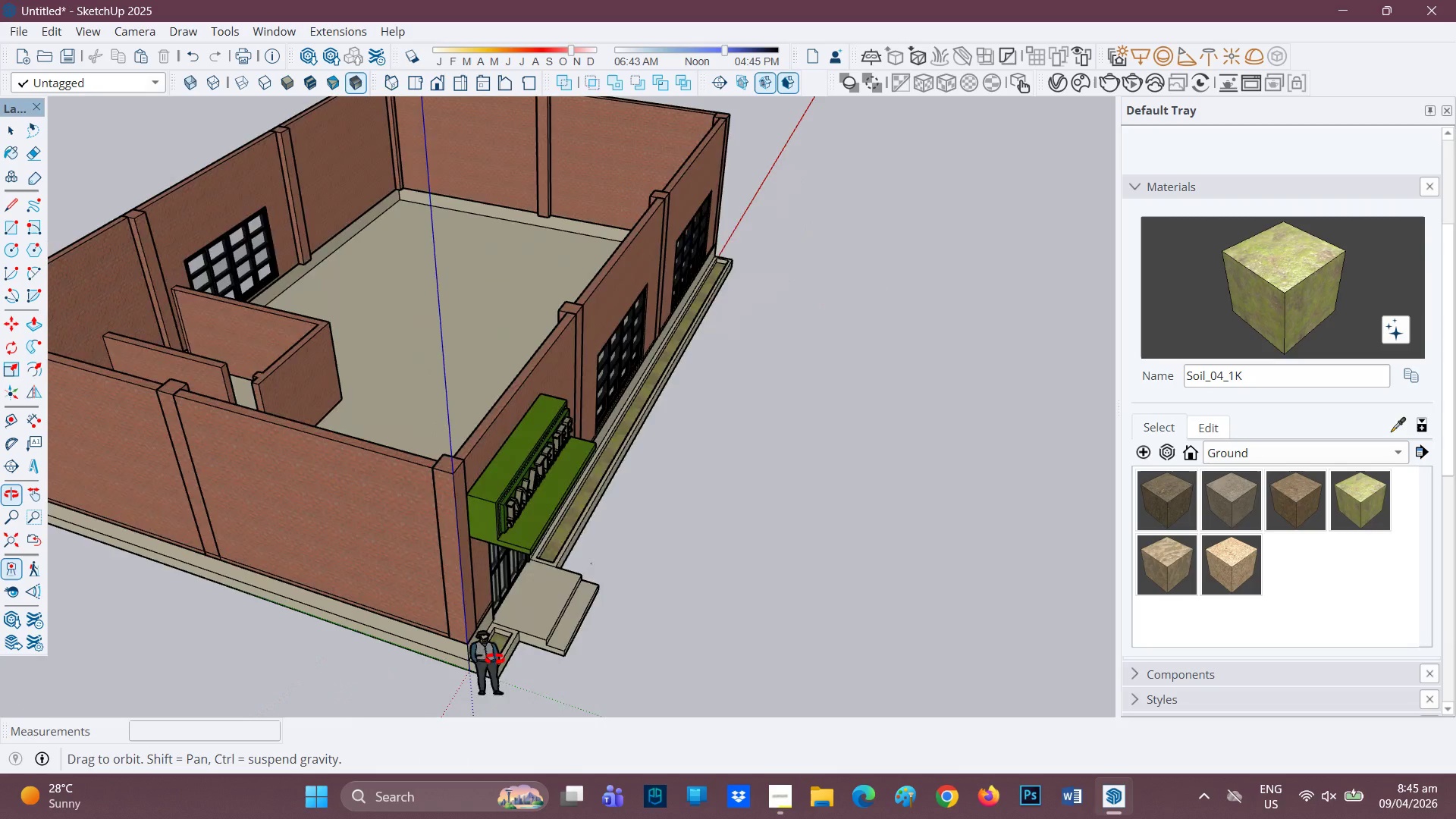 
scroll: coordinate [334, 427], scroll_direction: up, amount: 2.0
 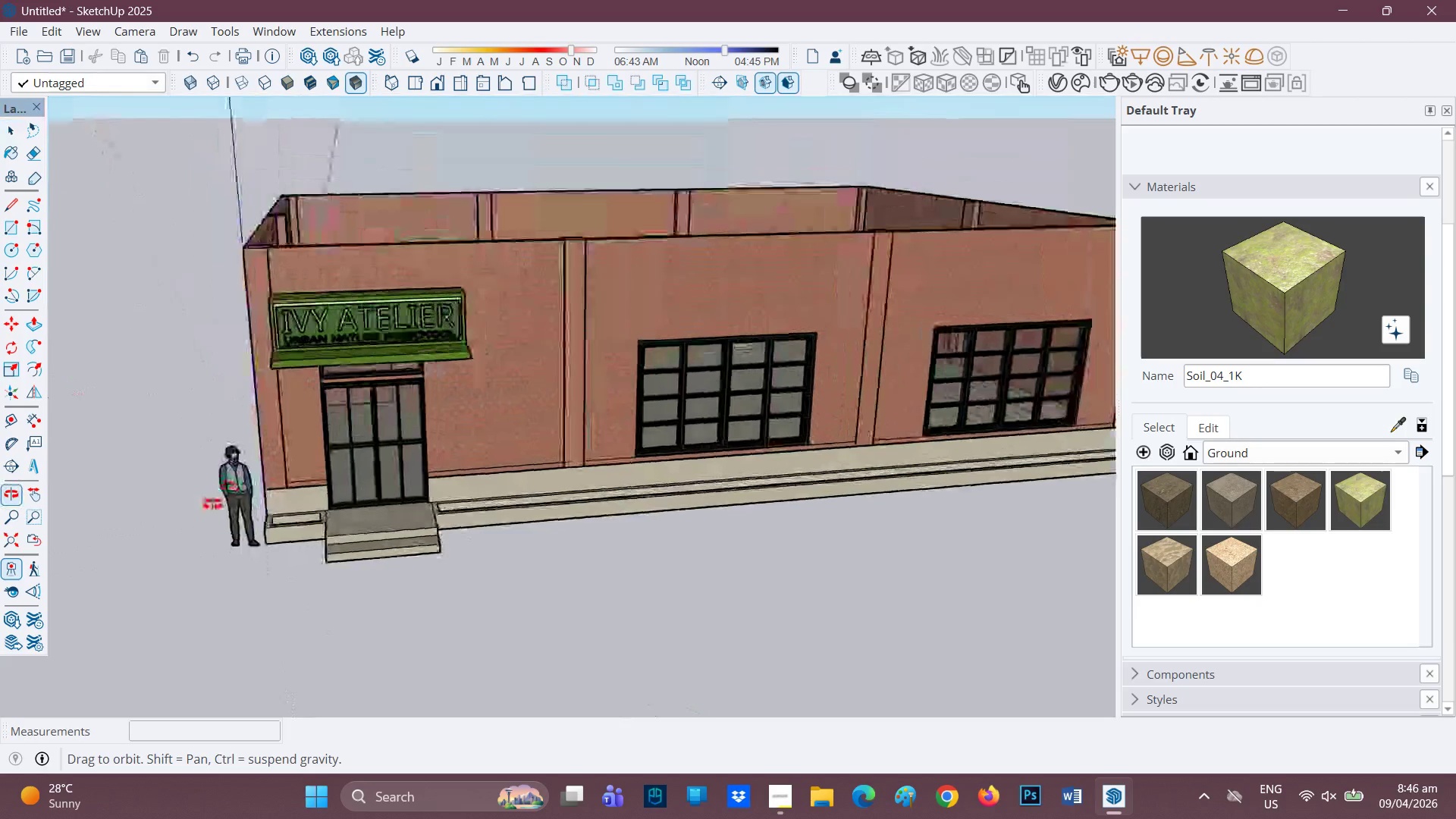 
scroll: coordinate [279, 479], scroll_direction: down, amount: 2.0
 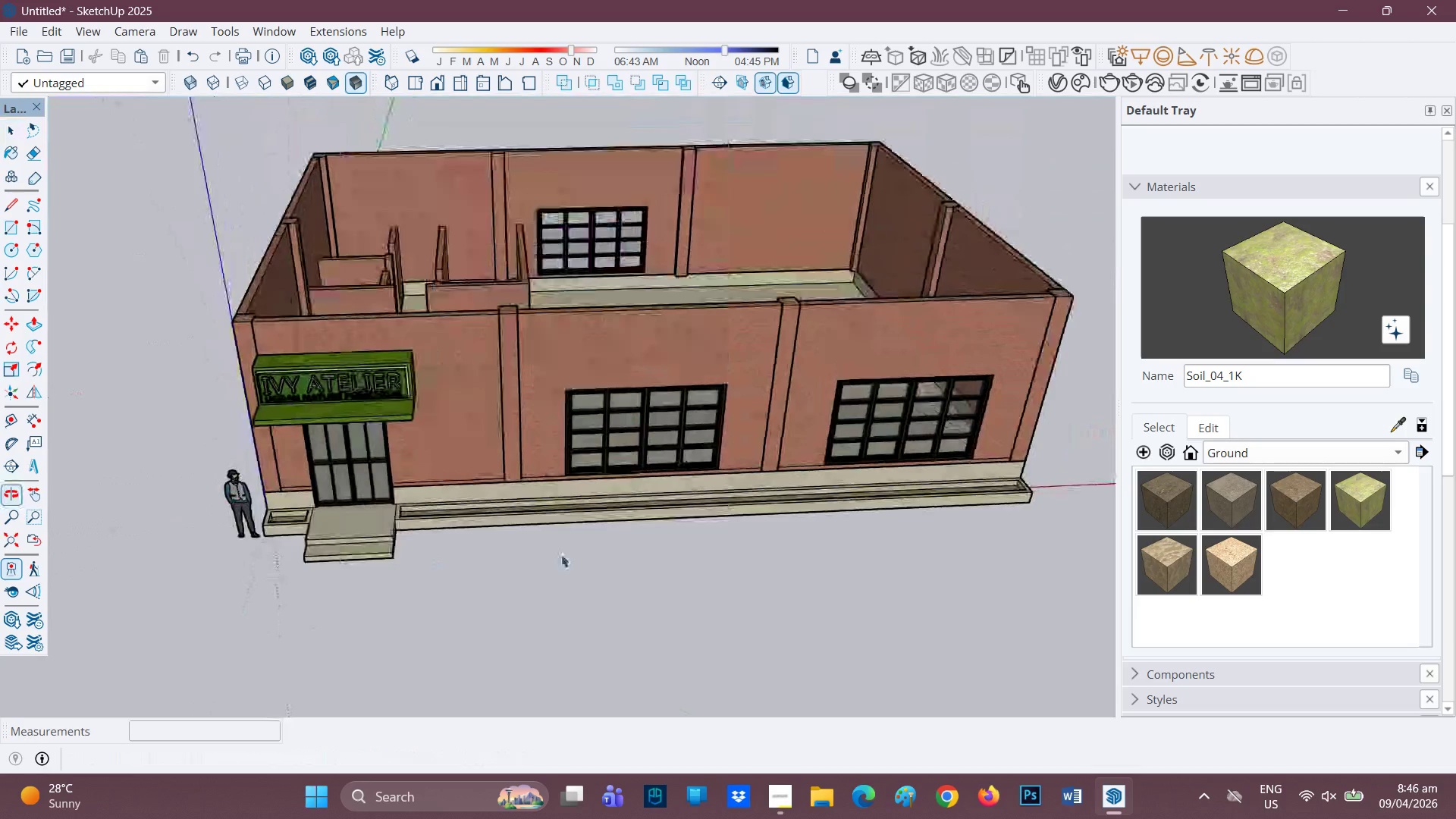 
scroll: coordinate [493, 447], scroll_direction: up, amount: 2.0
 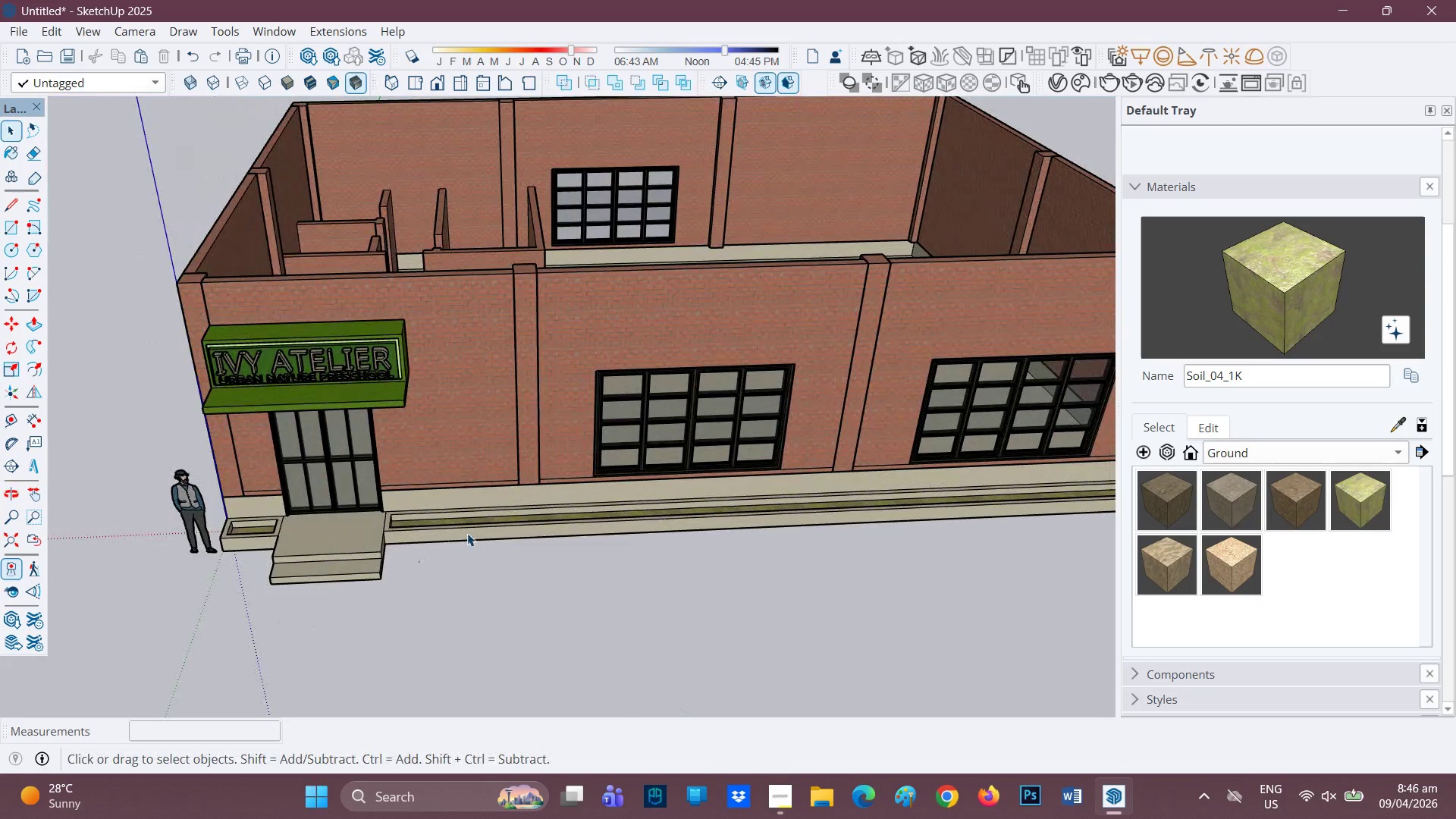 
left_click([468, 532])
 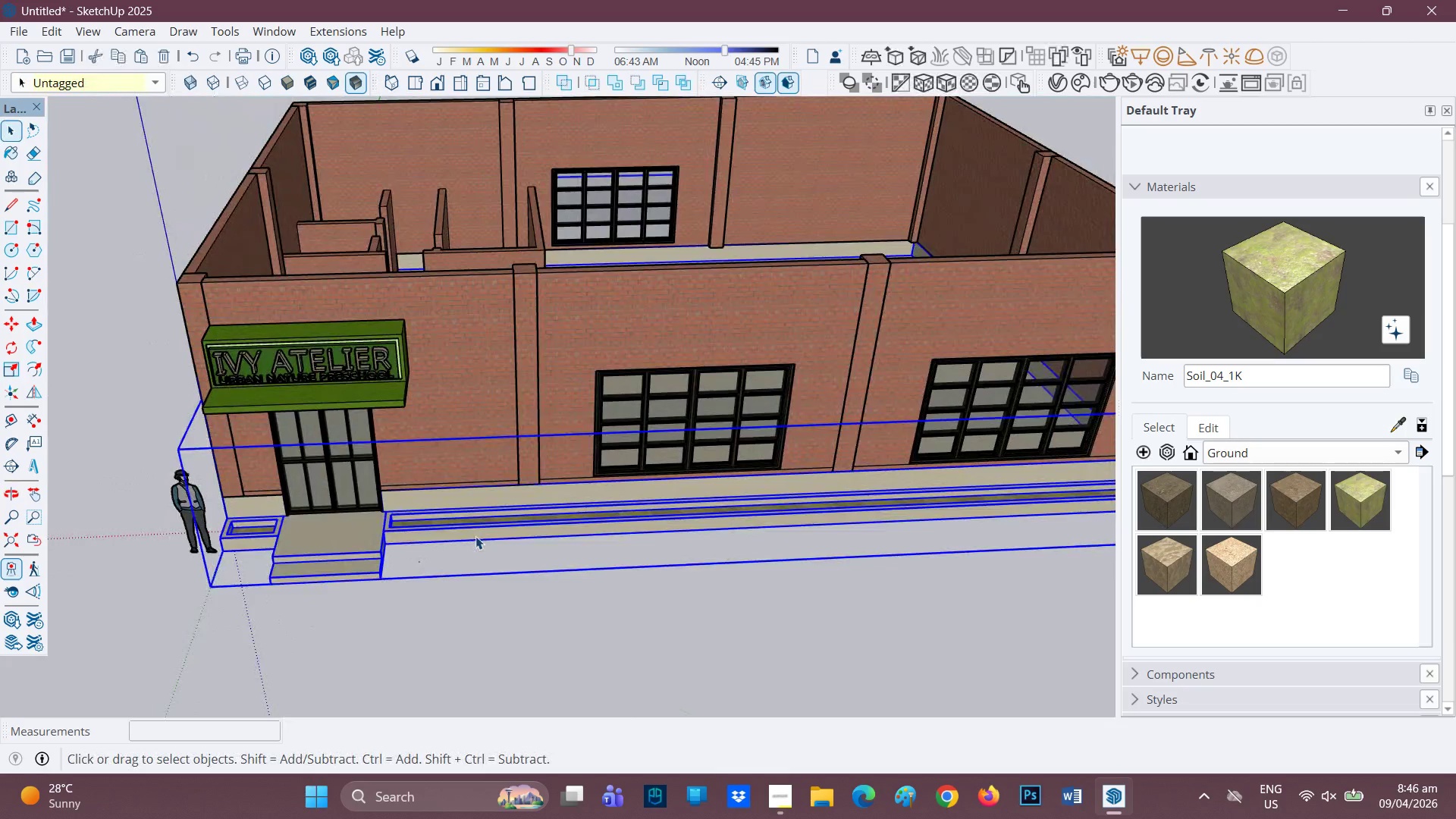 
scroll: coordinate [533, 550], scroll_direction: up, amount: 5.0
 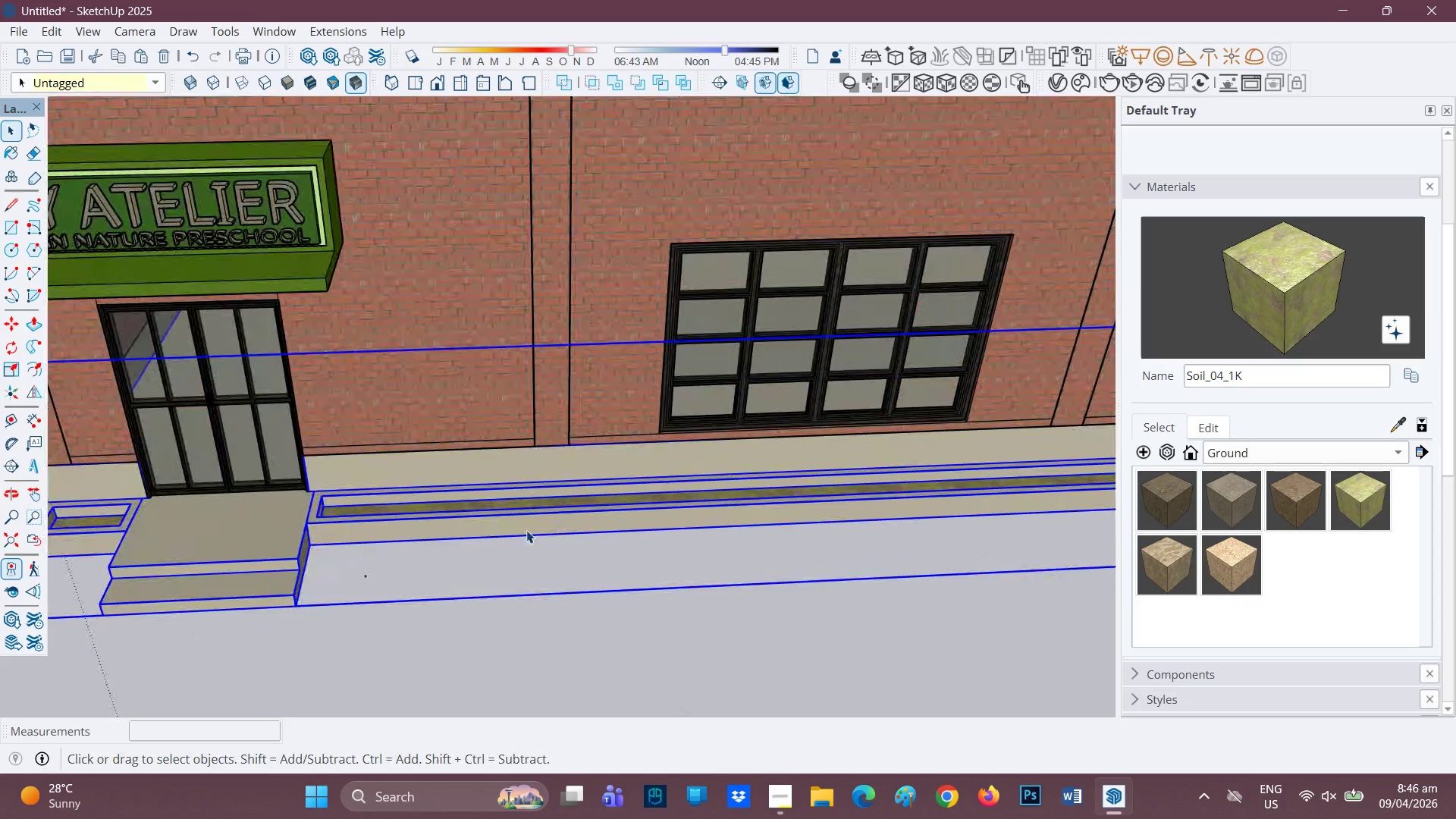 
double_click([526, 530])
 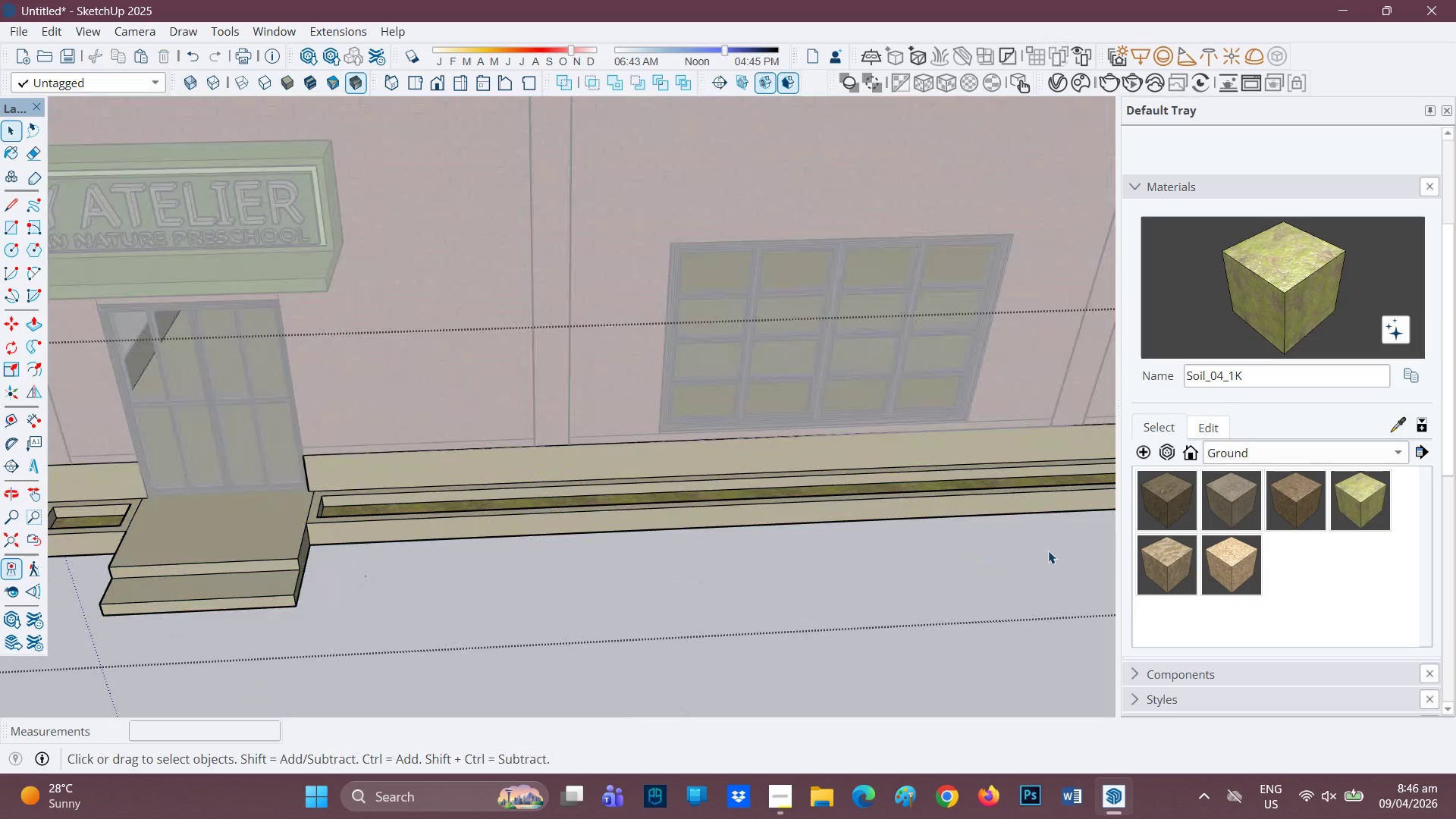 
scroll: coordinate [1040, 548], scroll_direction: up, amount: 1.0
 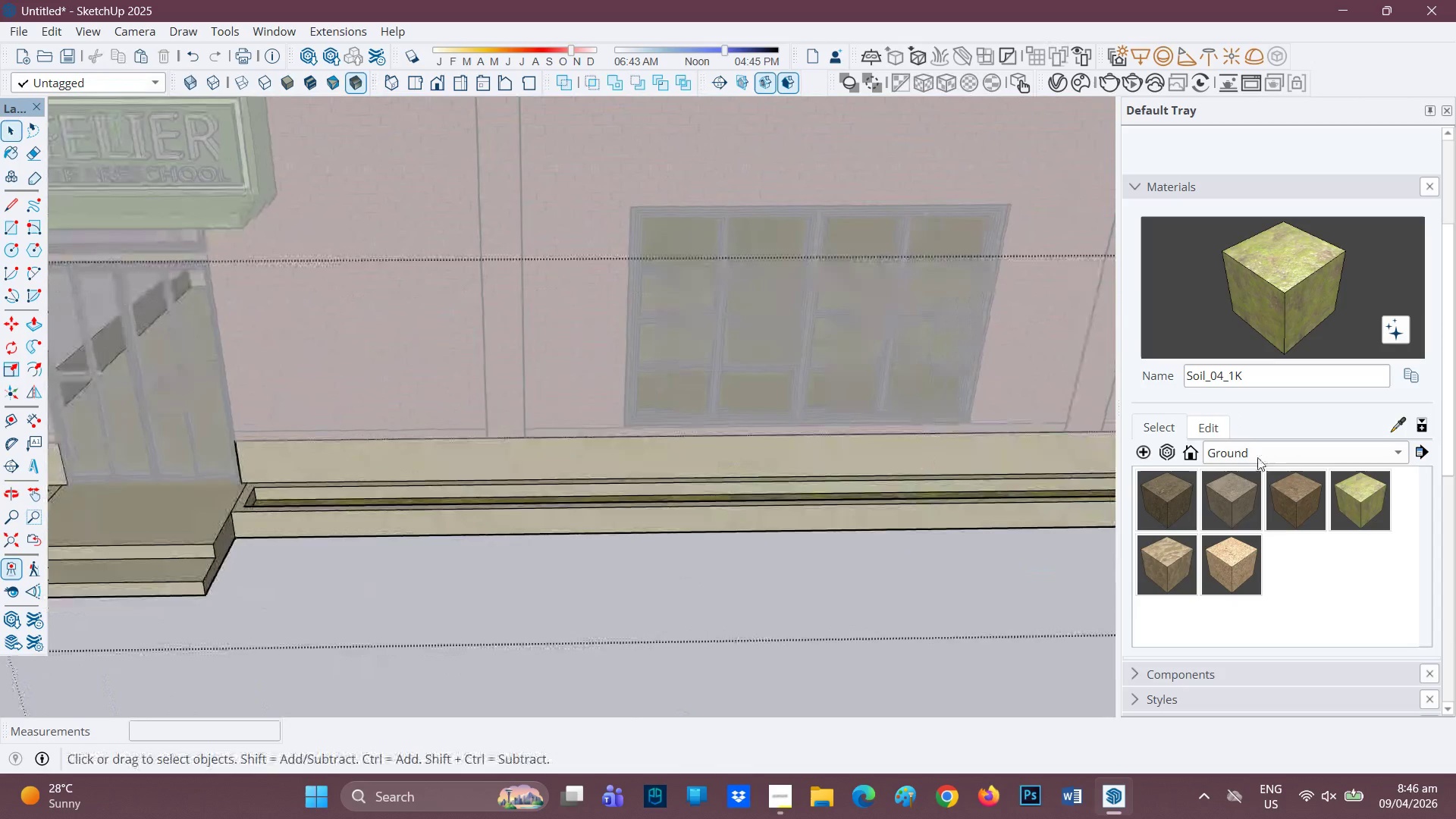 
left_click([1264, 465])
 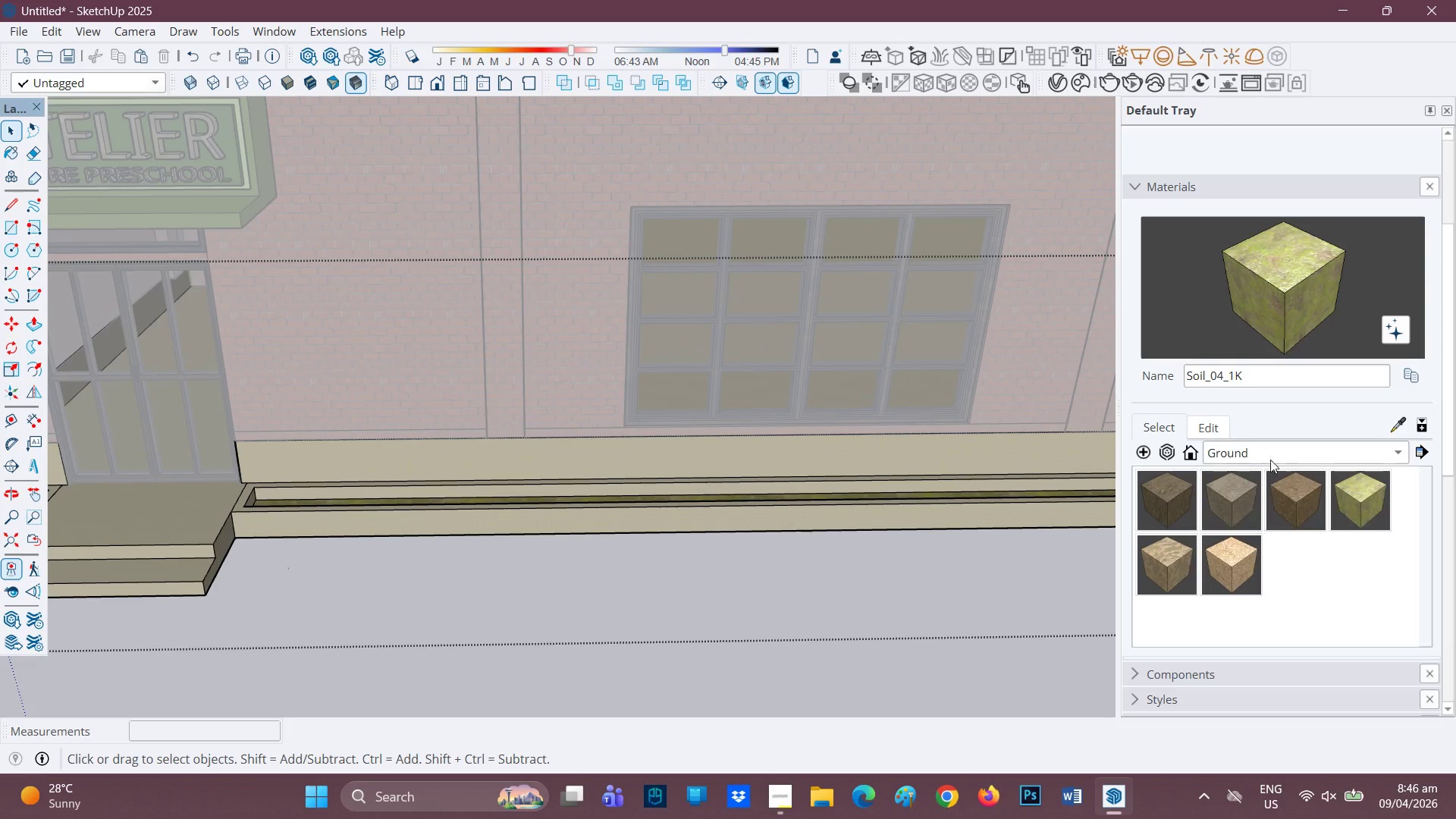 
left_click([1270, 459])
 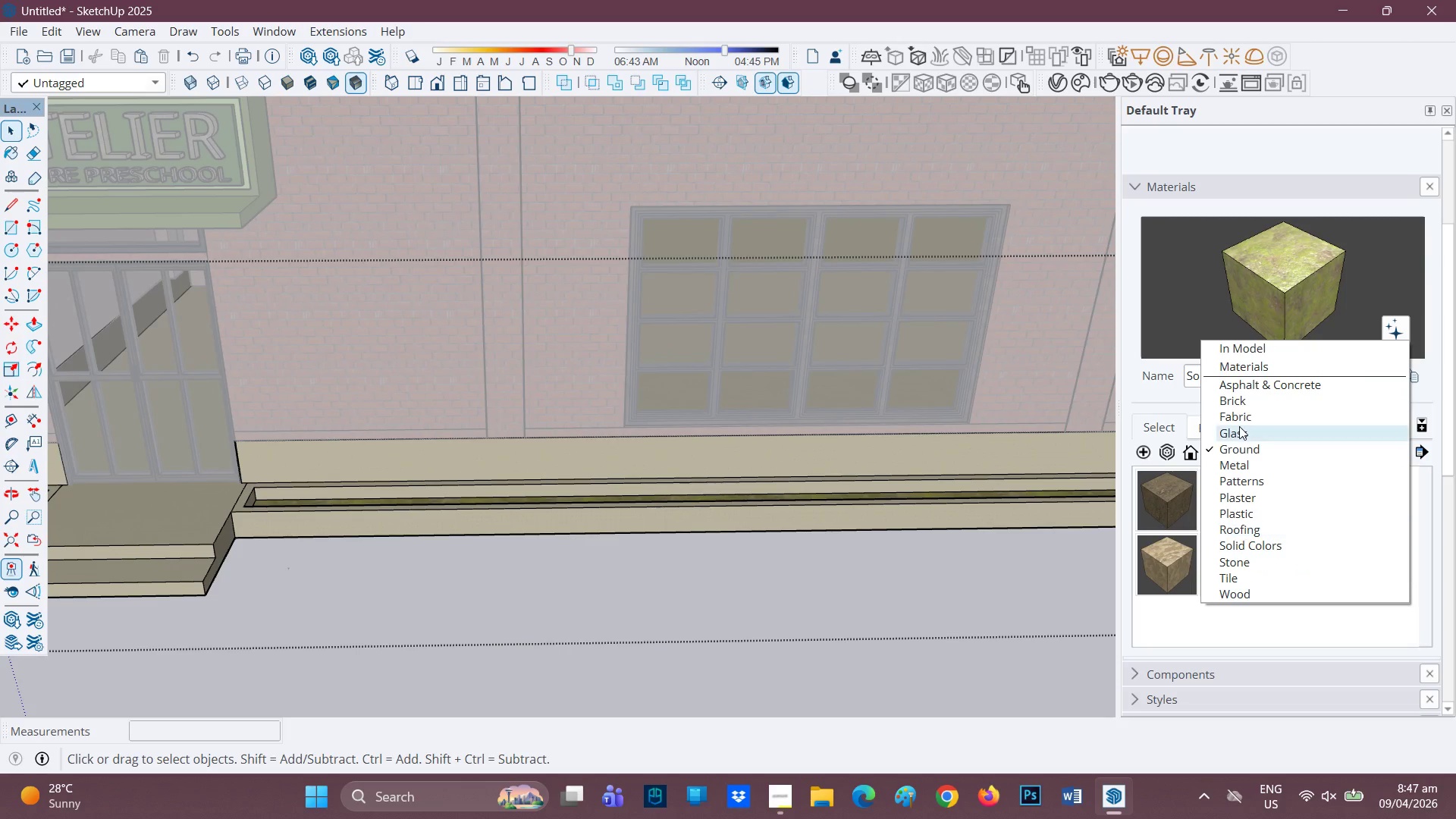 
wait(105.5)
 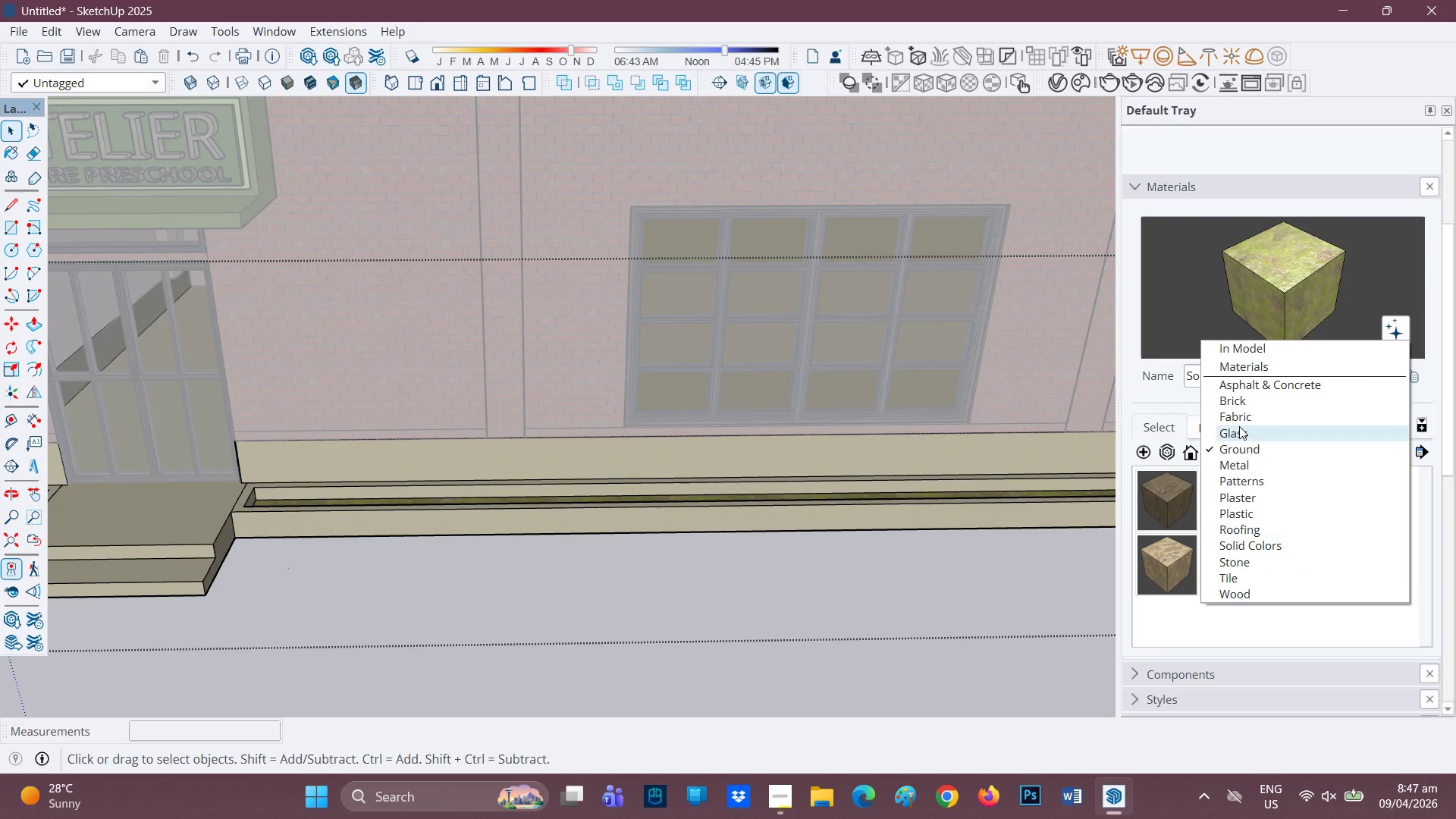 
left_click([1355, 497])
 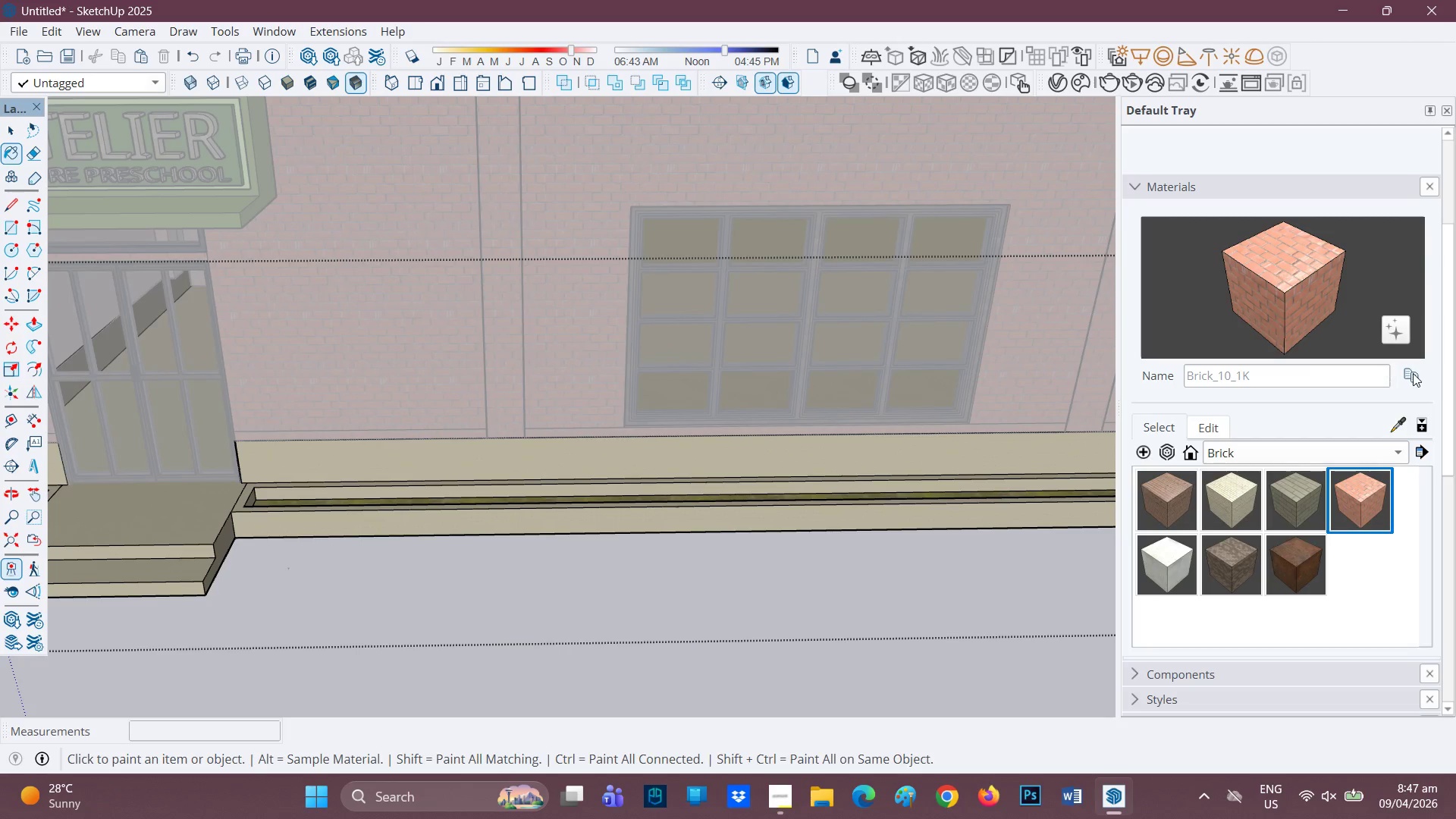 
left_click([1413, 377])
 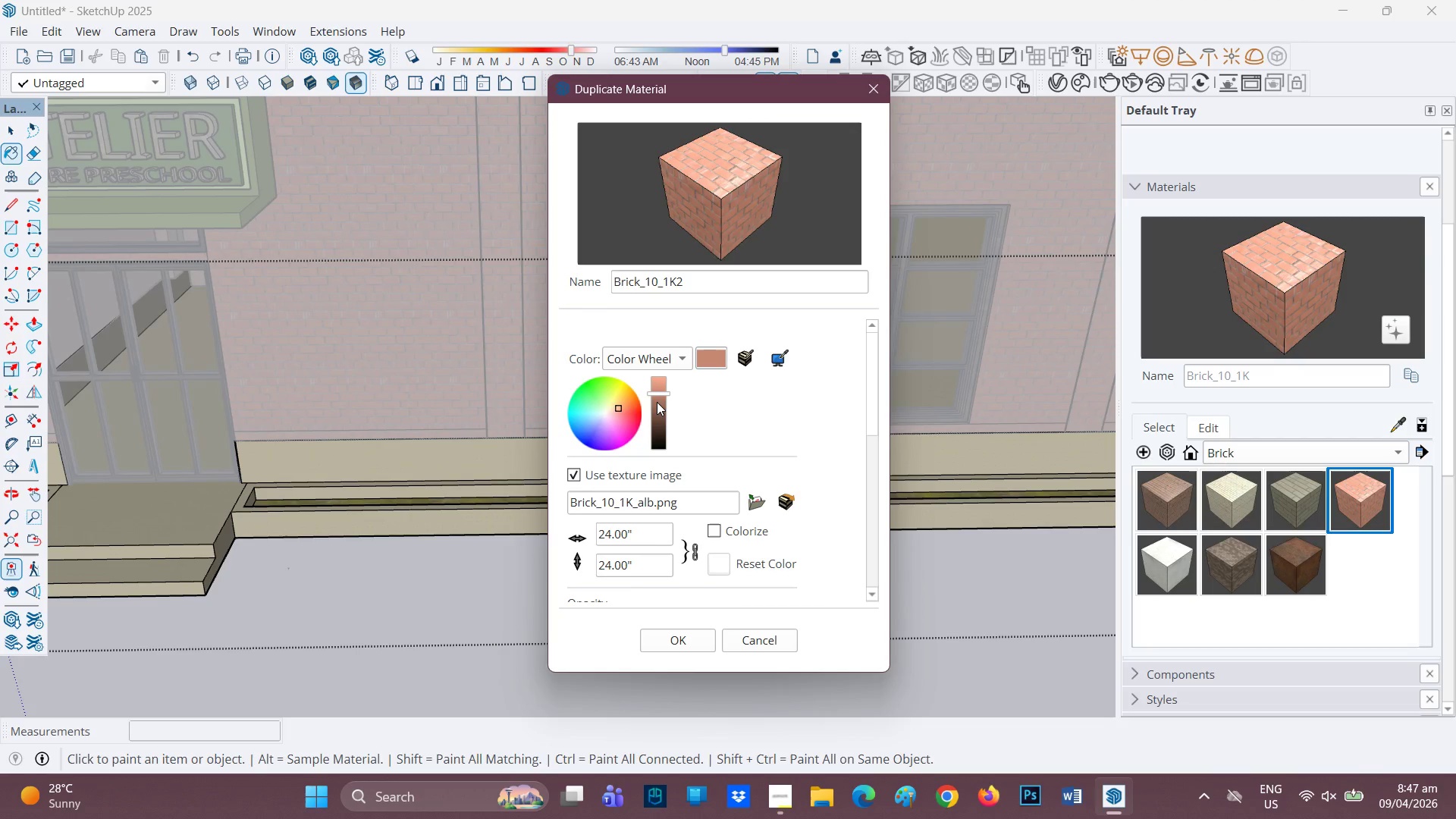 
left_click([657, 401])
 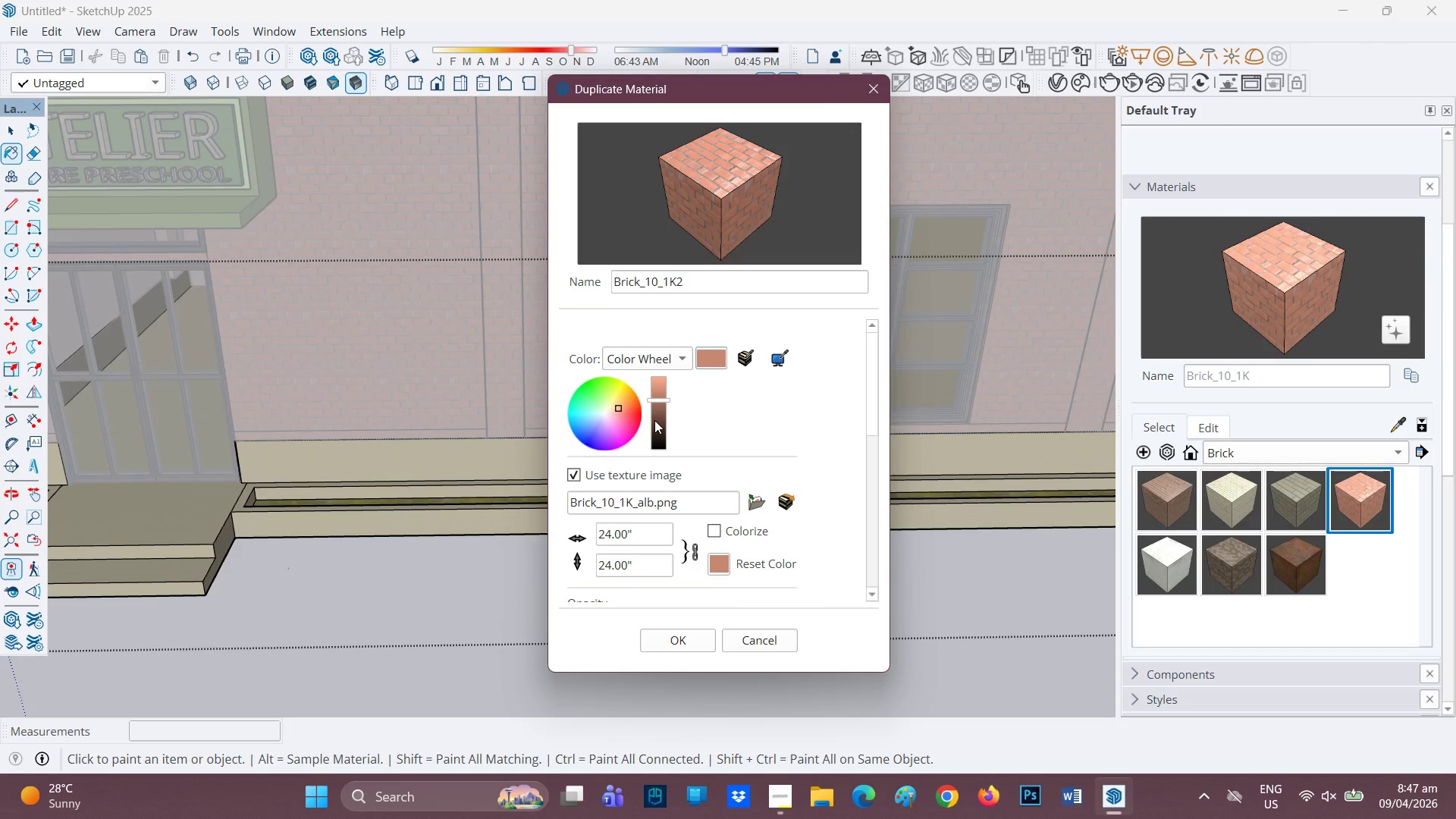 
left_click([654, 420])
 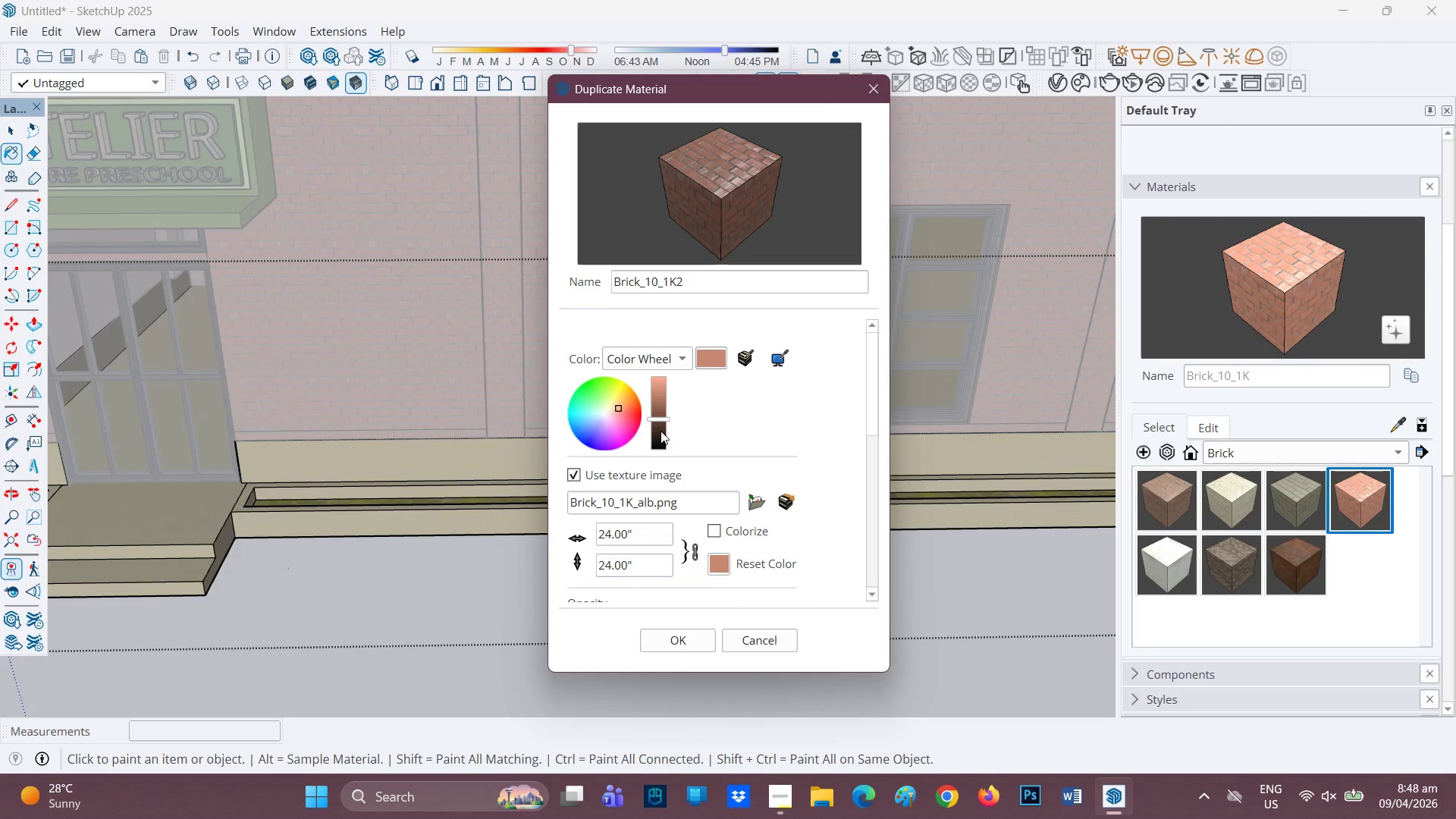 
left_click([661, 430])
 